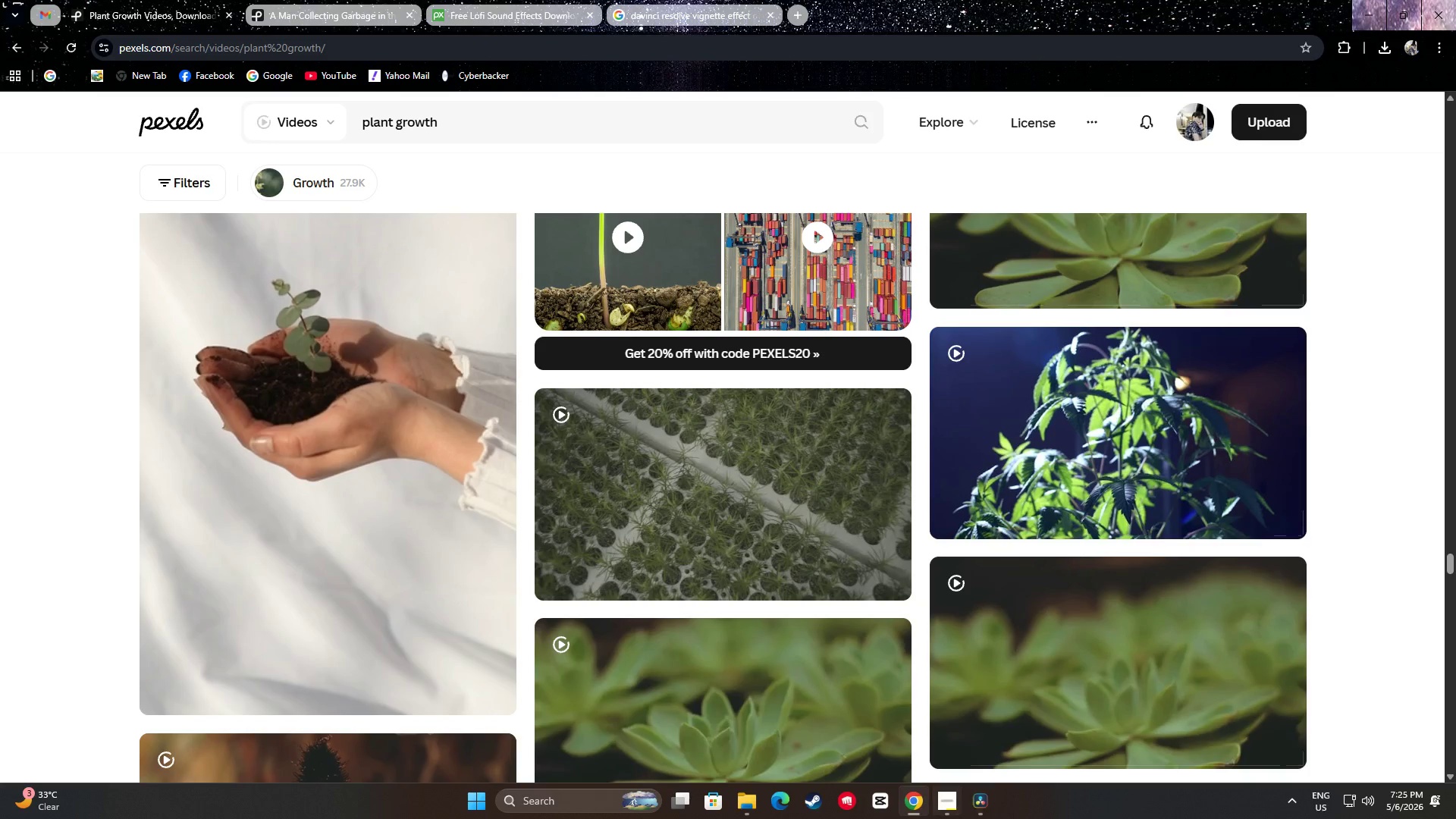 
left_click([973, 802])
 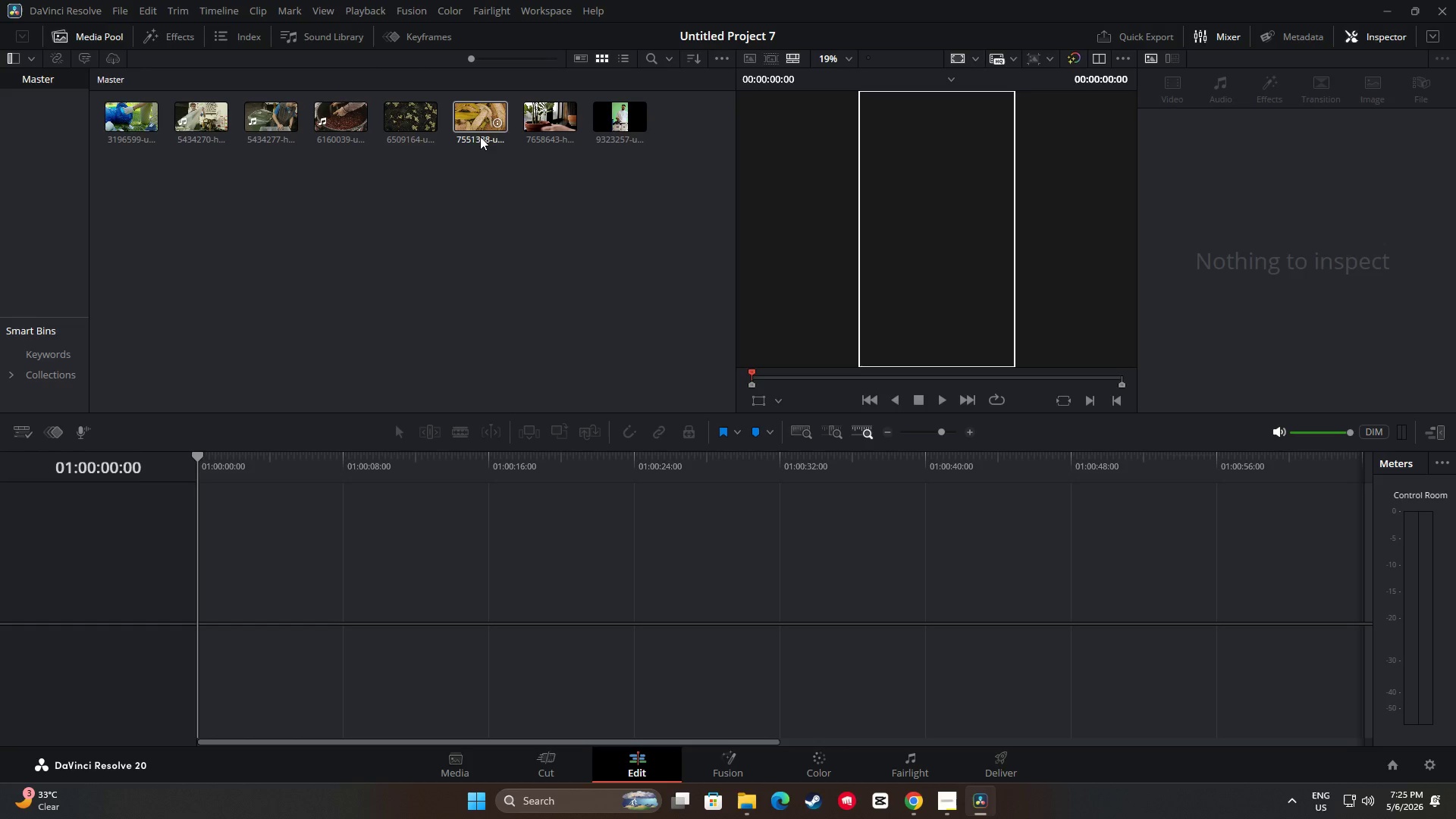 
left_click_drag(start_coordinate=[482, 111], to_coordinate=[202, 566])
 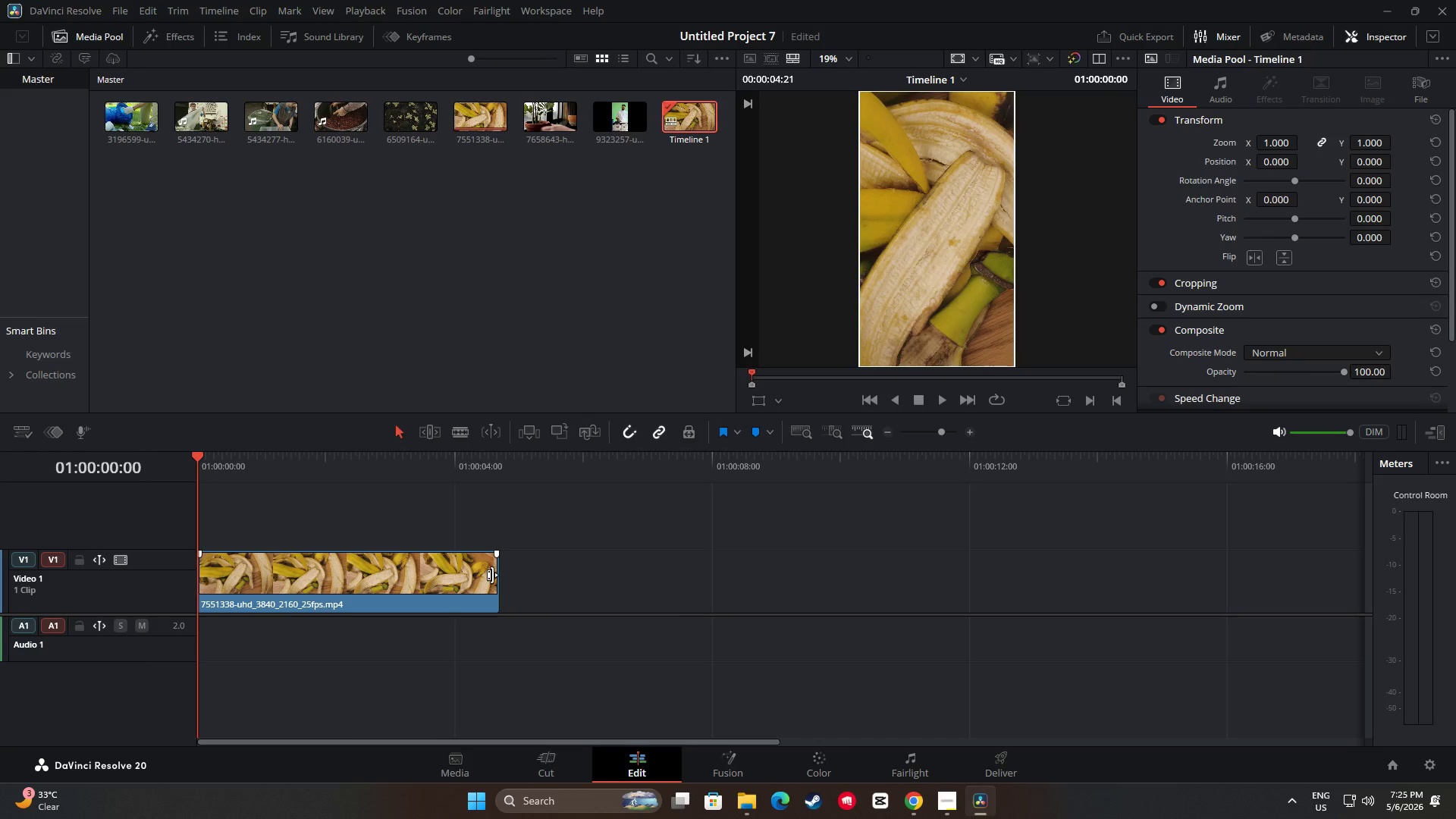 
wait(7.86)
 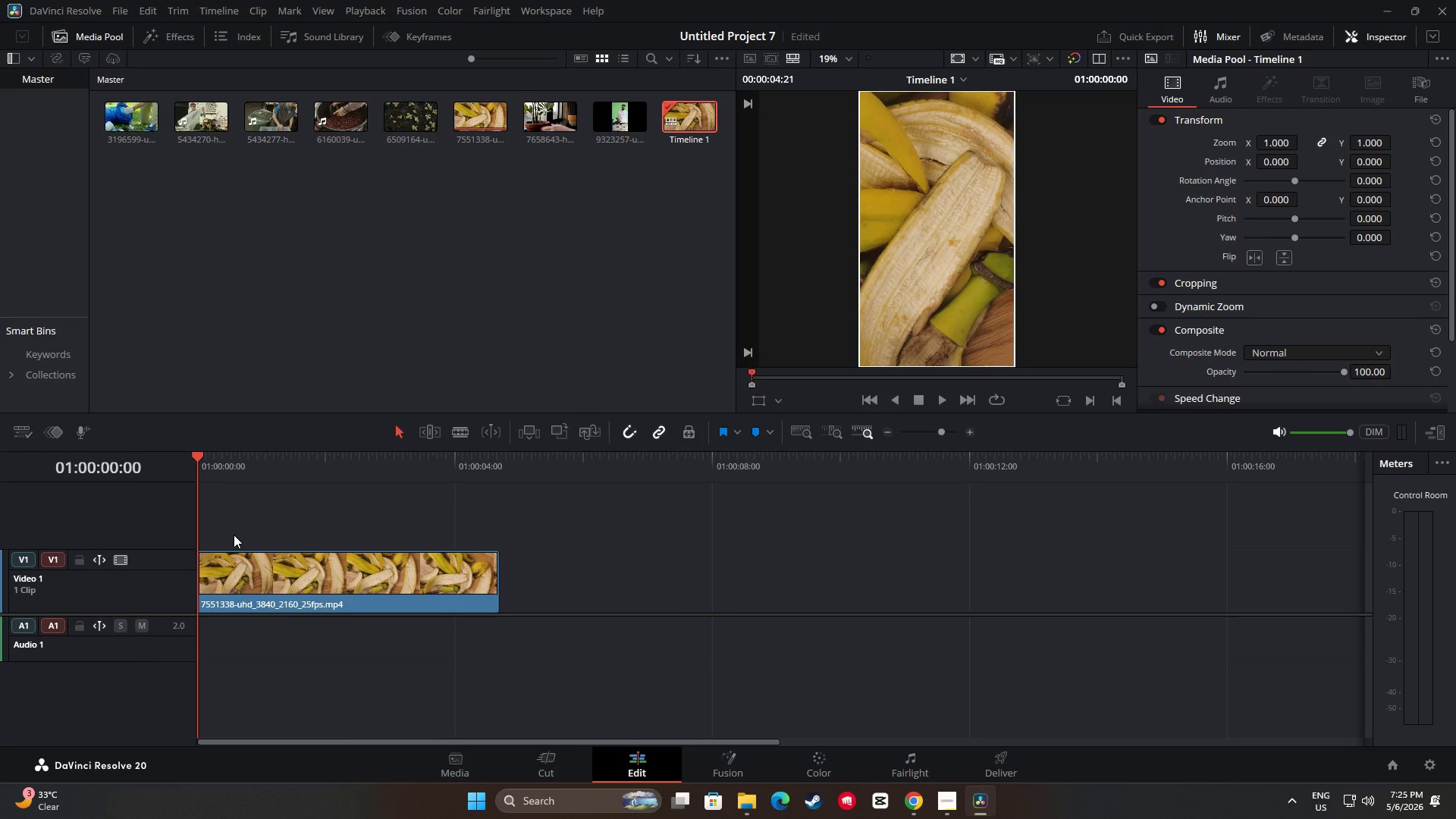 
left_click_drag(start_coordinate=[495, 576], to_coordinate=[422, 570])
 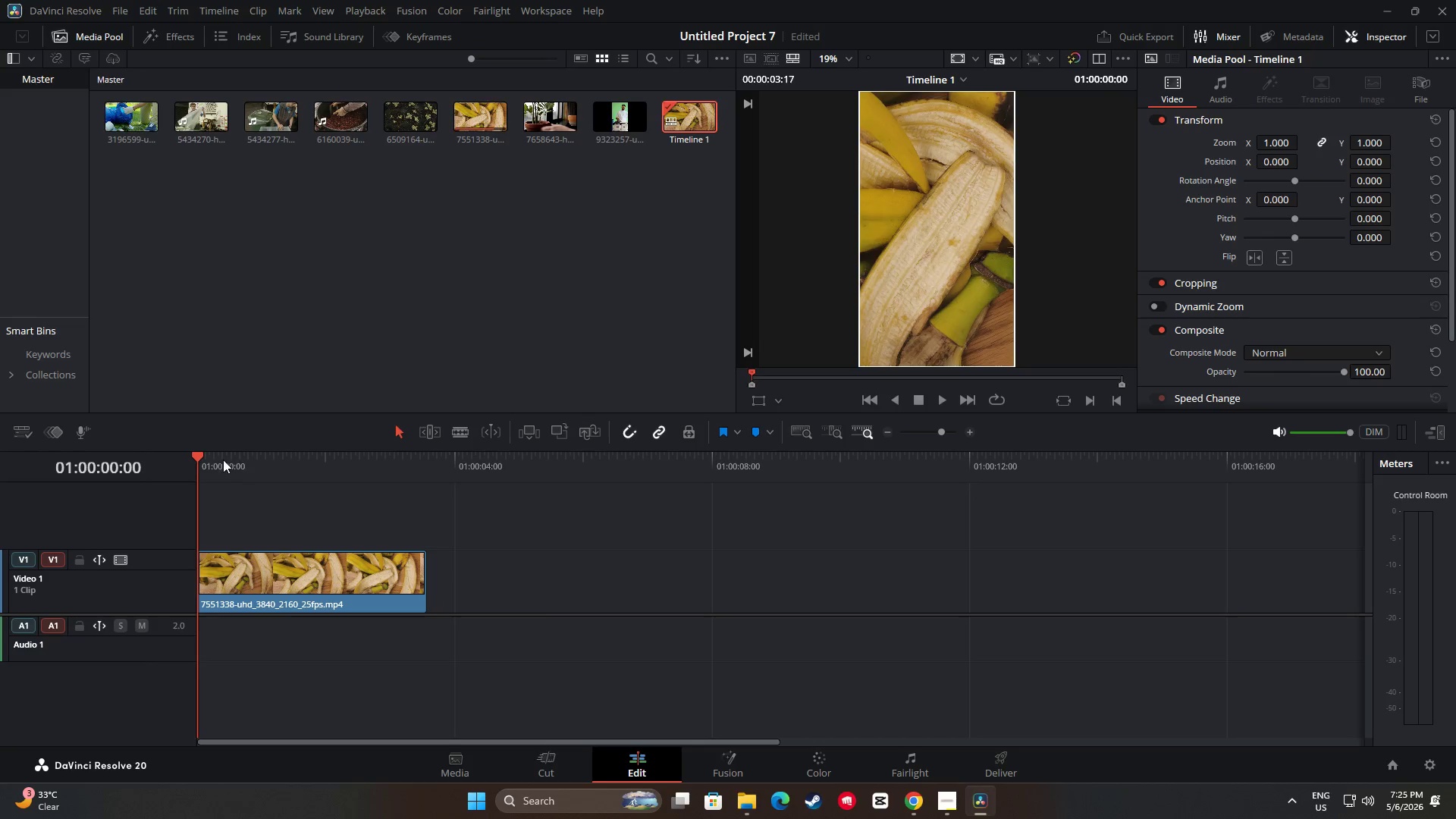 
left_click_drag(start_coordinate=[202, 453], to_coordinate=[327, 457])
 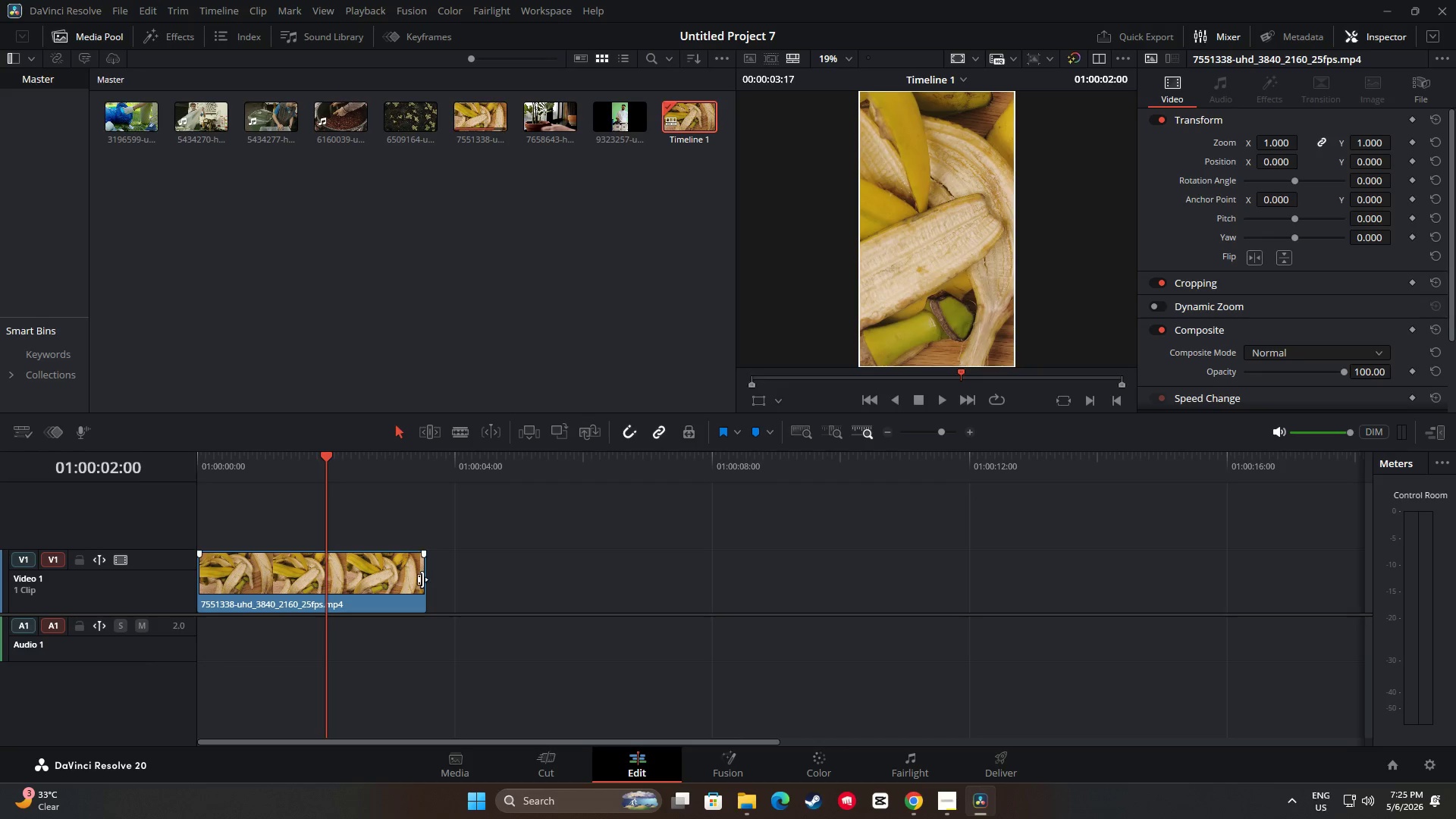 
left_click_drag(start_coordinate=[422, 579], to_coordinate=[325, 575])
 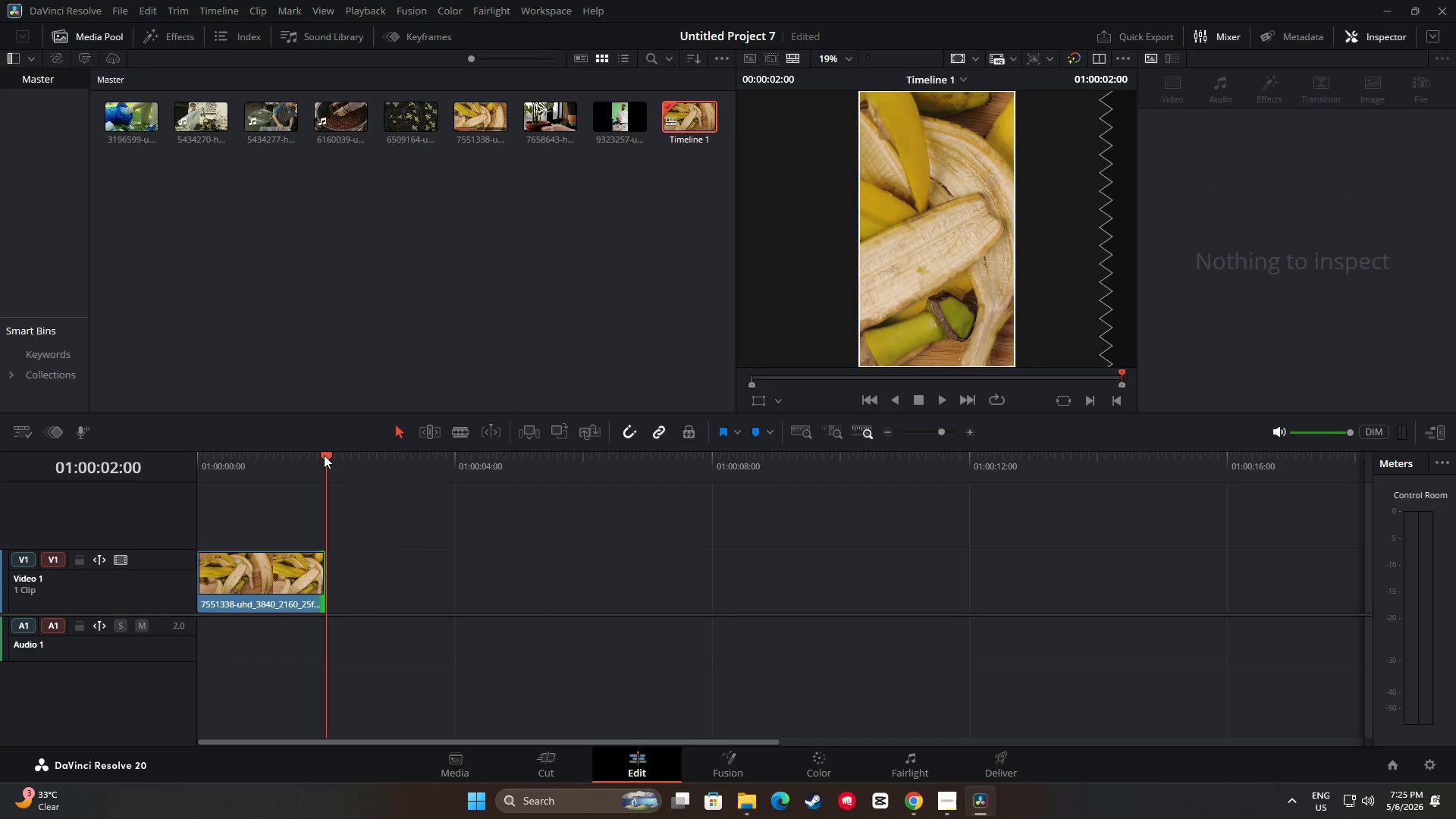 
key(M)
 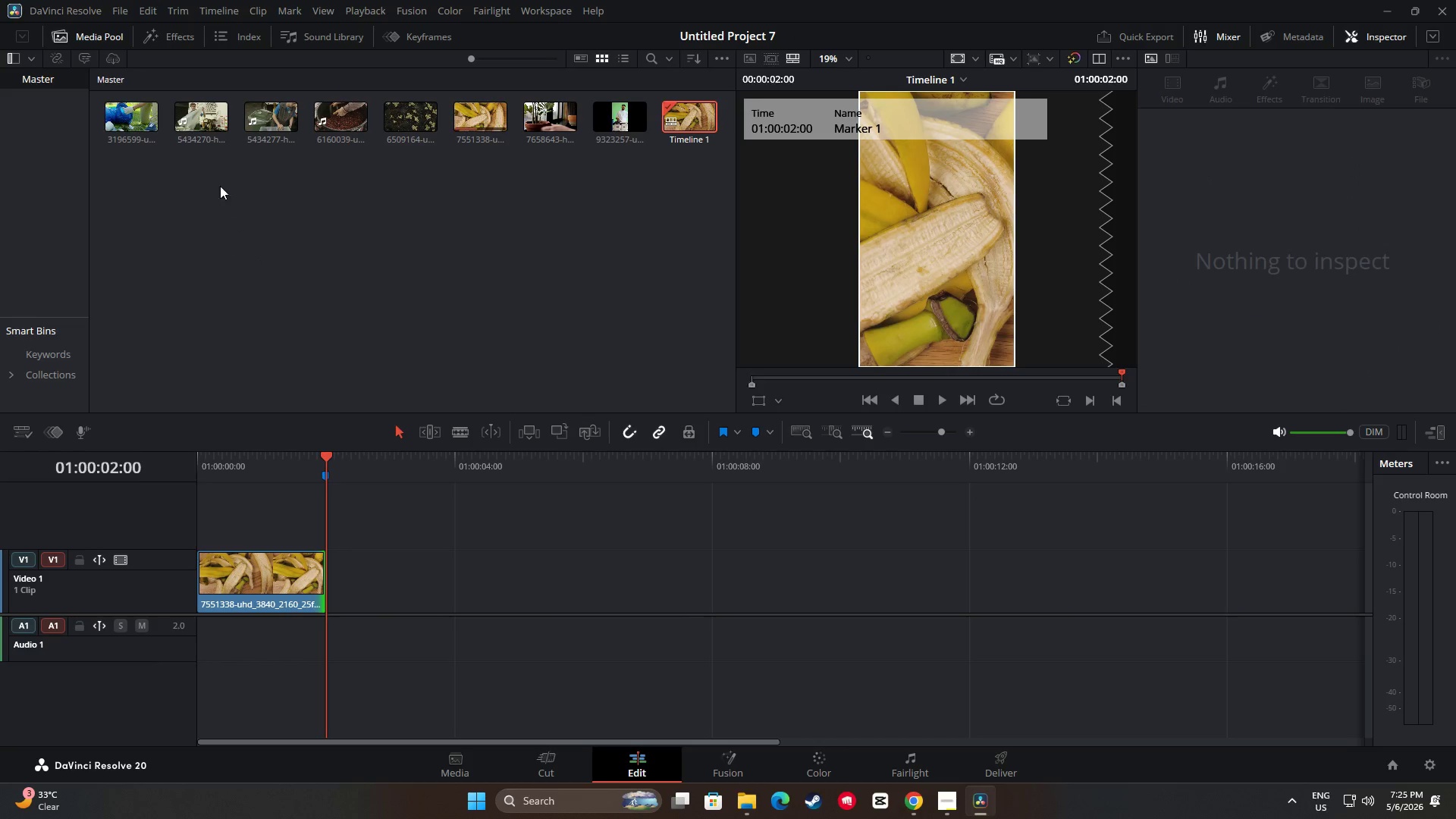 
wait(6.53)
 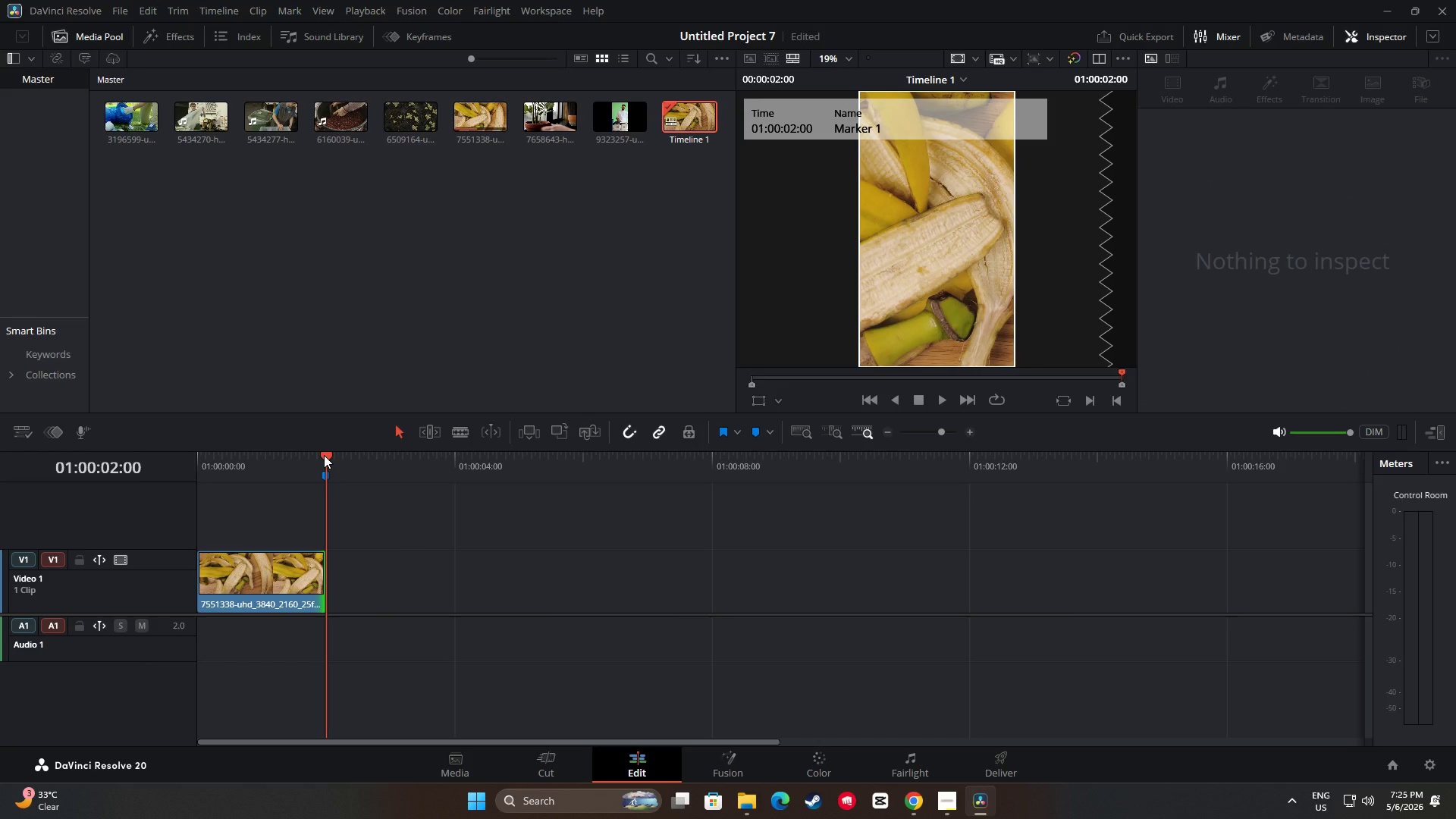 
left_click_drag(start_coordinate=[610, 117], to_coordinate=[331, 606])
 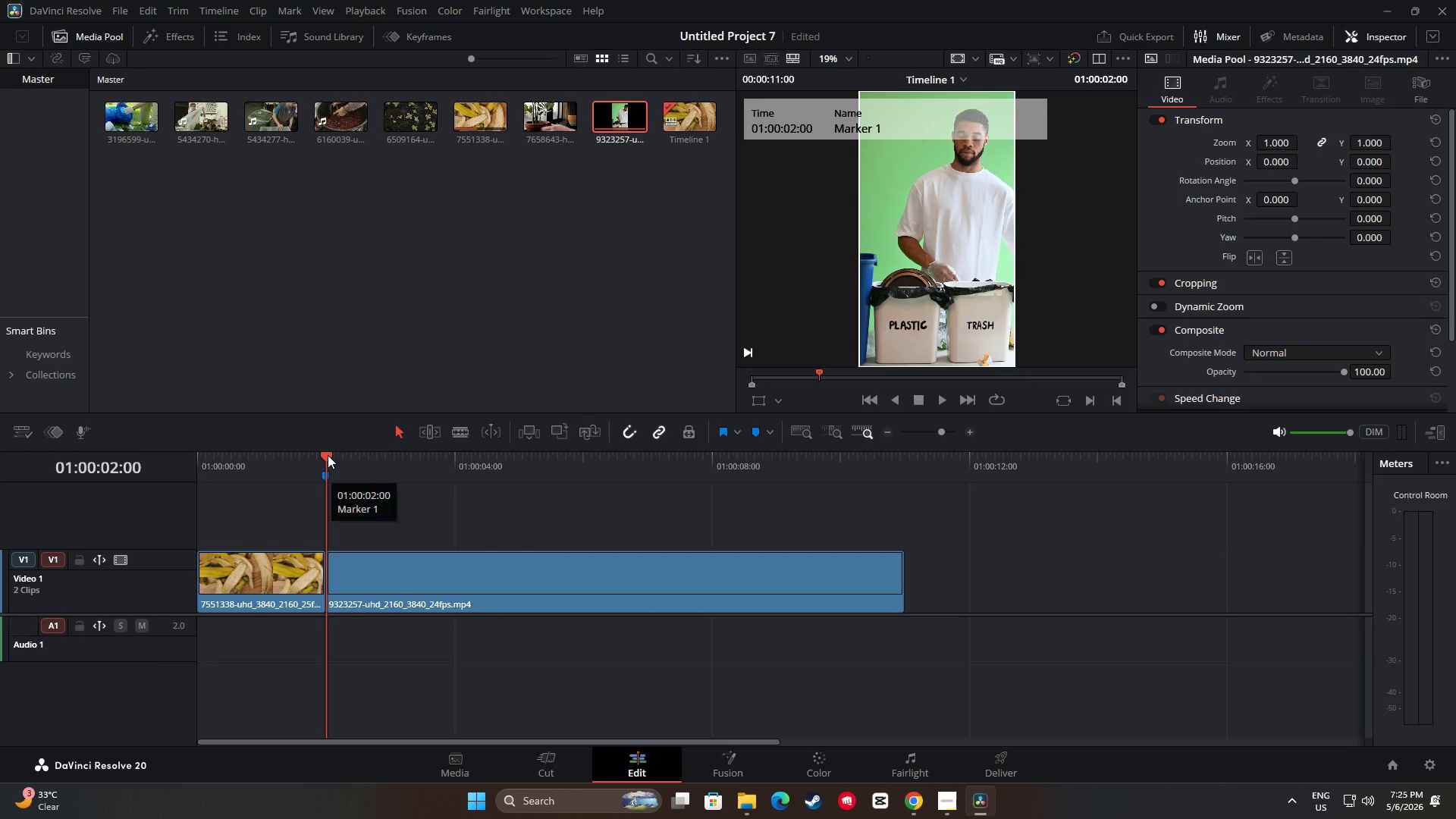 
left_click_drag(start_coordinate=[328, 456], to_coordinate=[519, 474])
 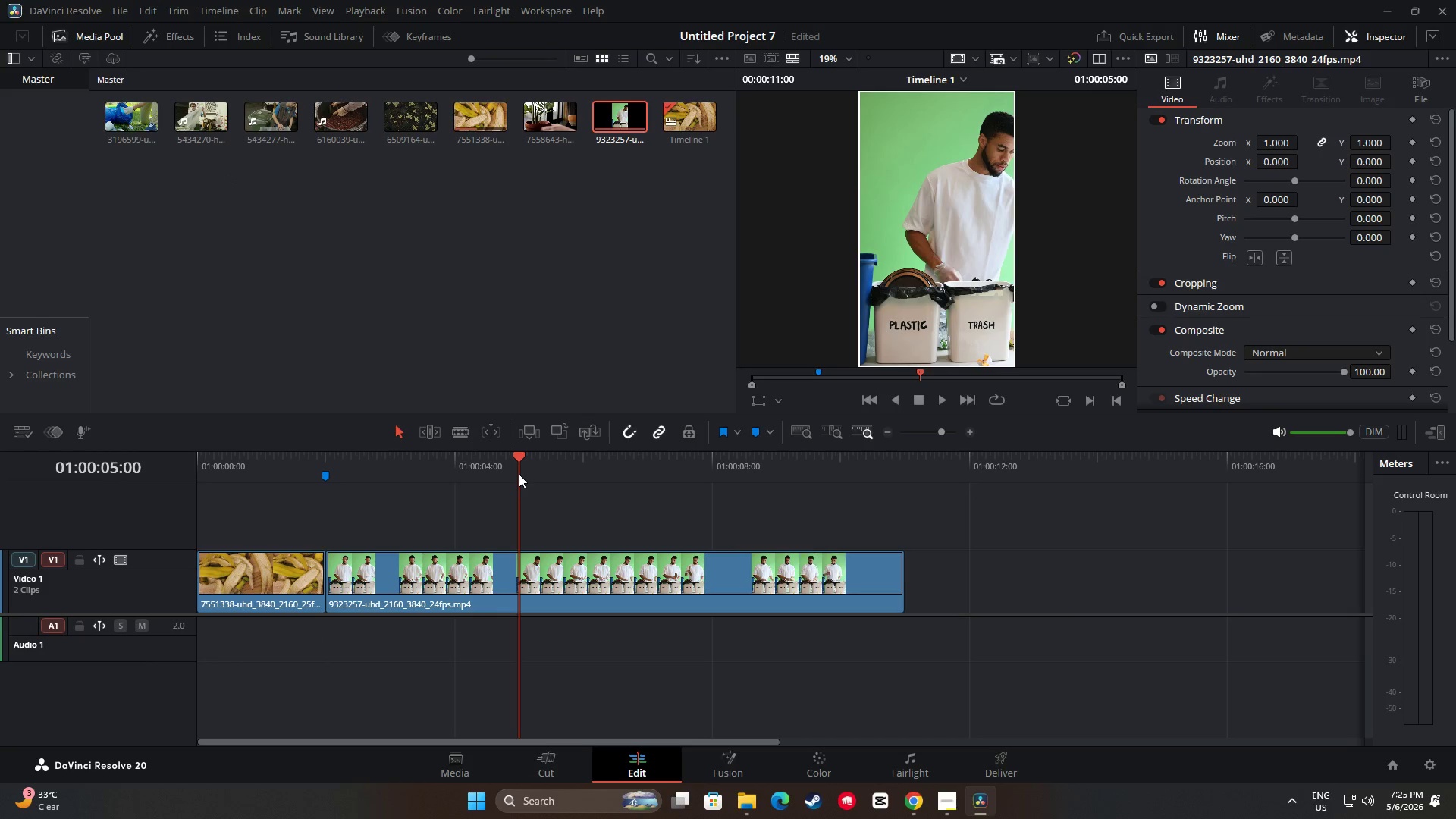 
key(M)
 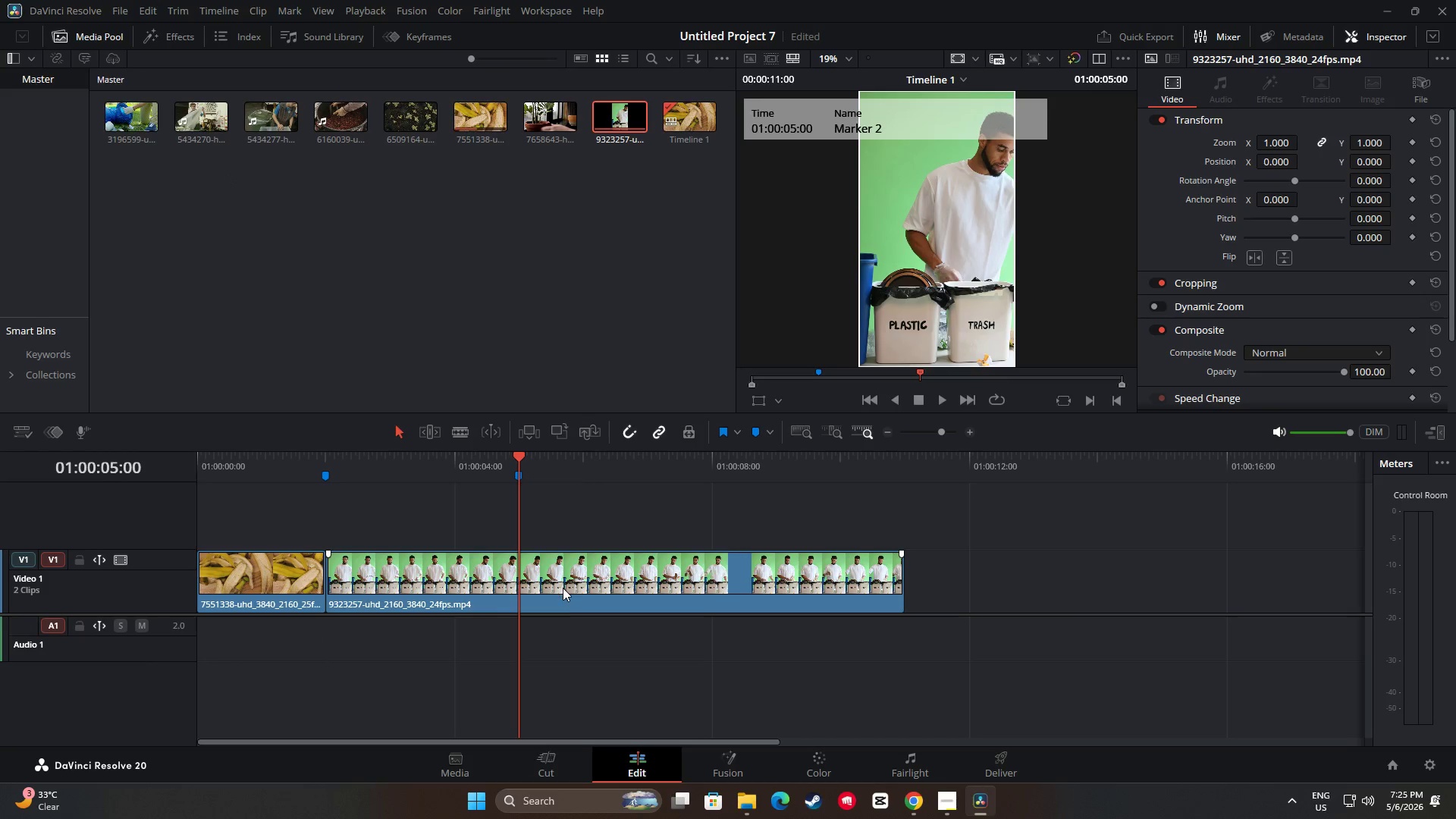 
left_click([563, 588])
 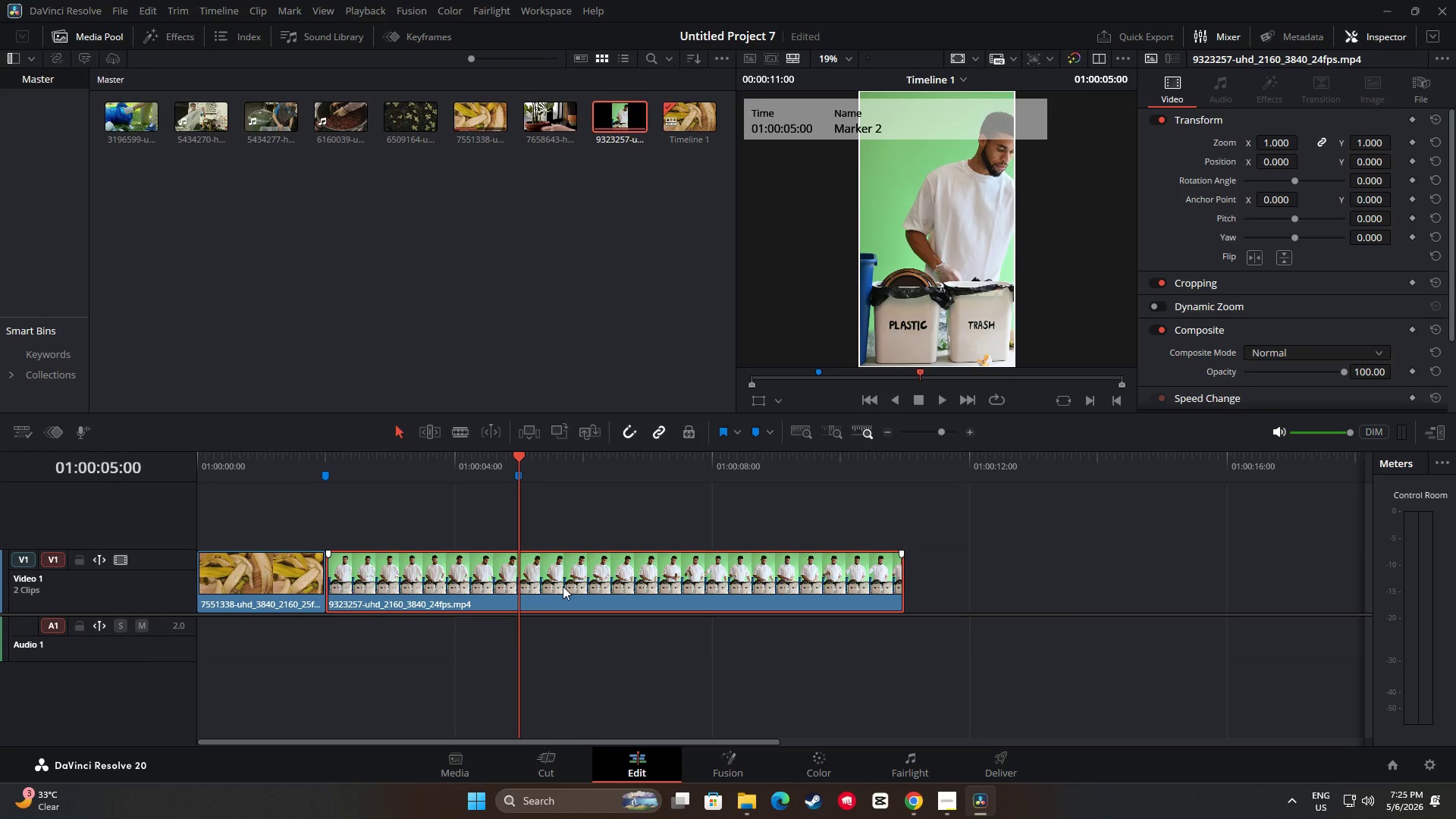 
key(Control+B)
 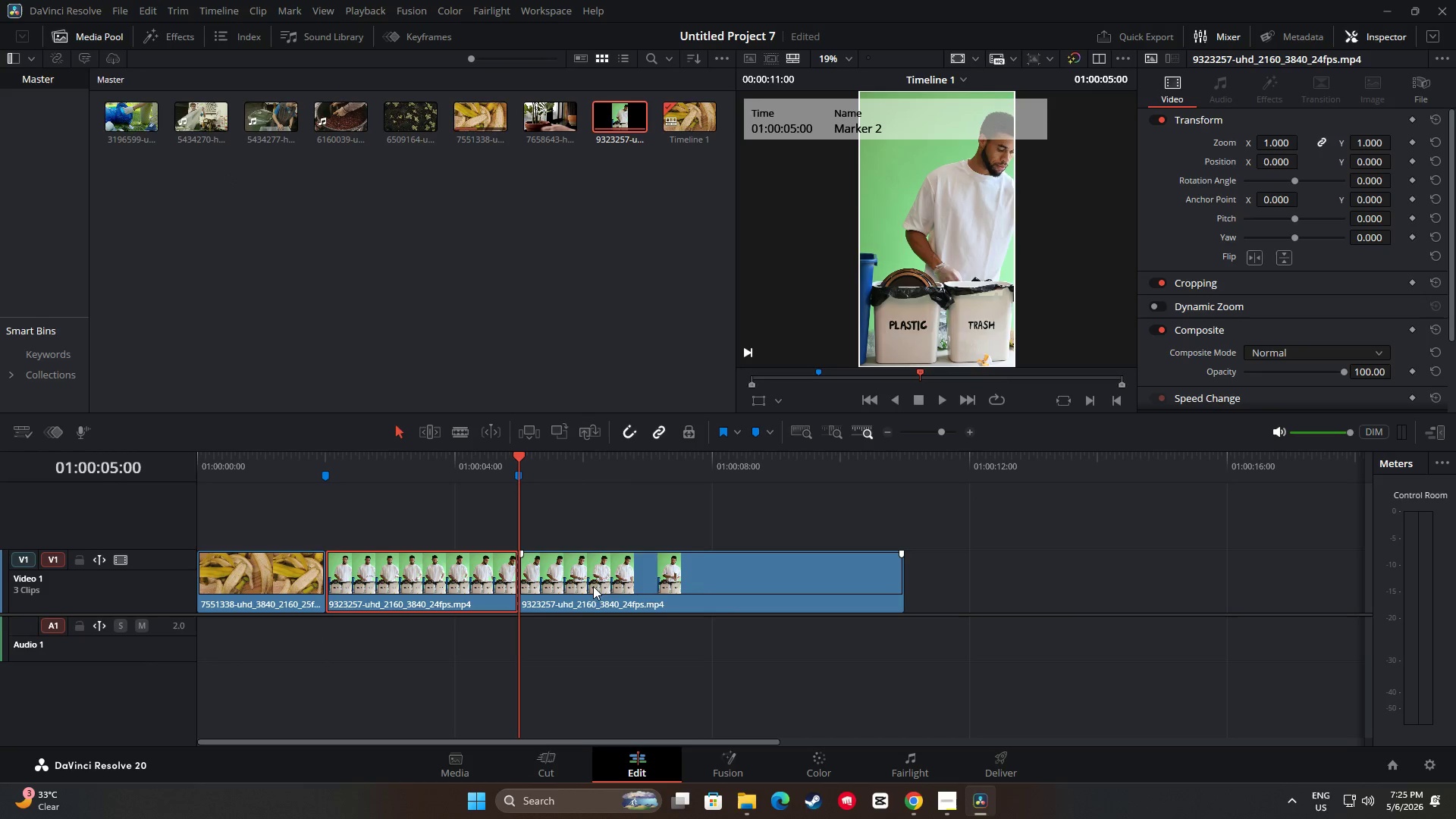 
left_click([701, 575])
 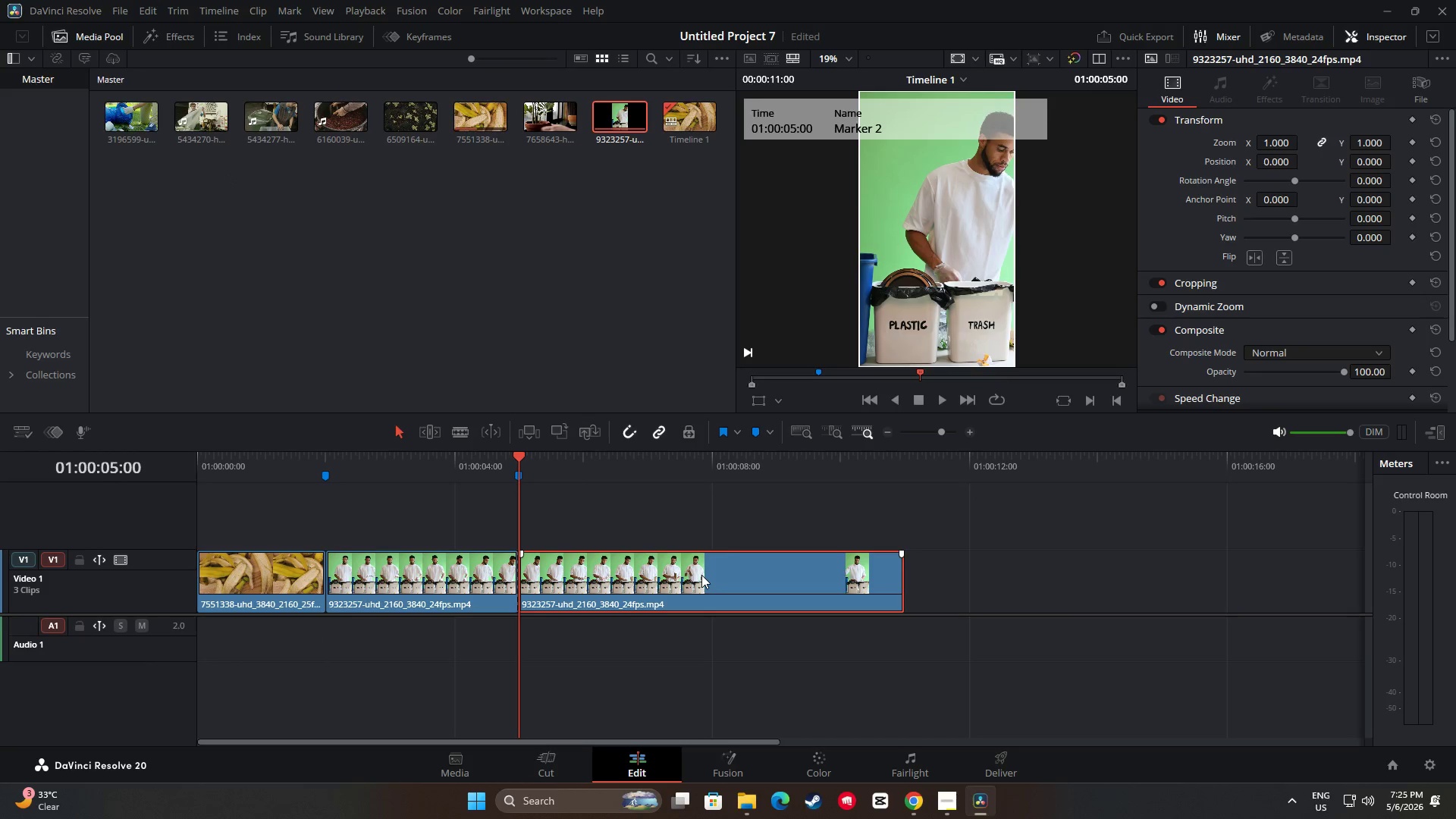 
key(Backspace)
 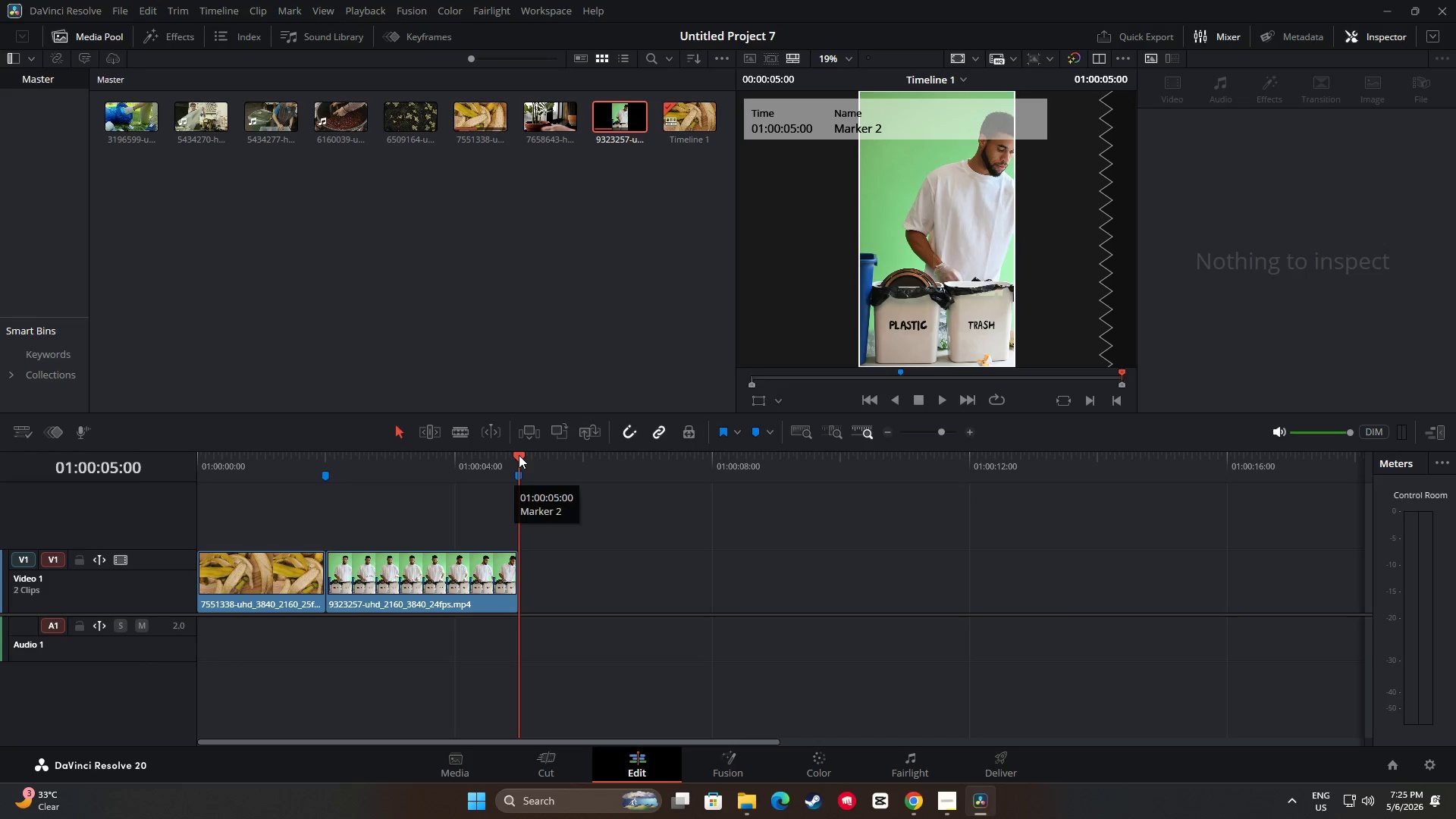 
left_click_drag(start_coordinate=[519, 454], to_coordinate=[202, 462])
 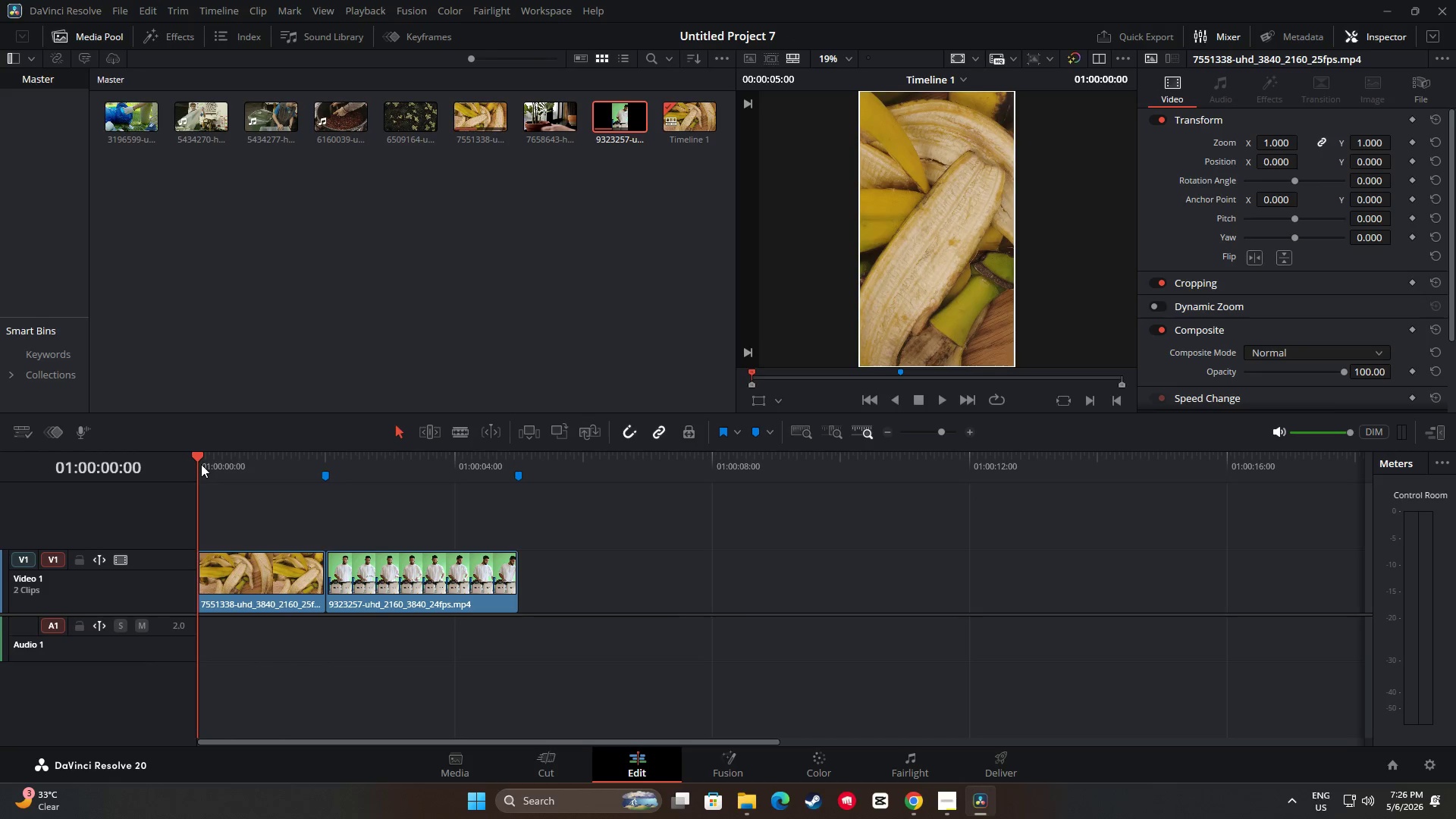 
key(Space)
 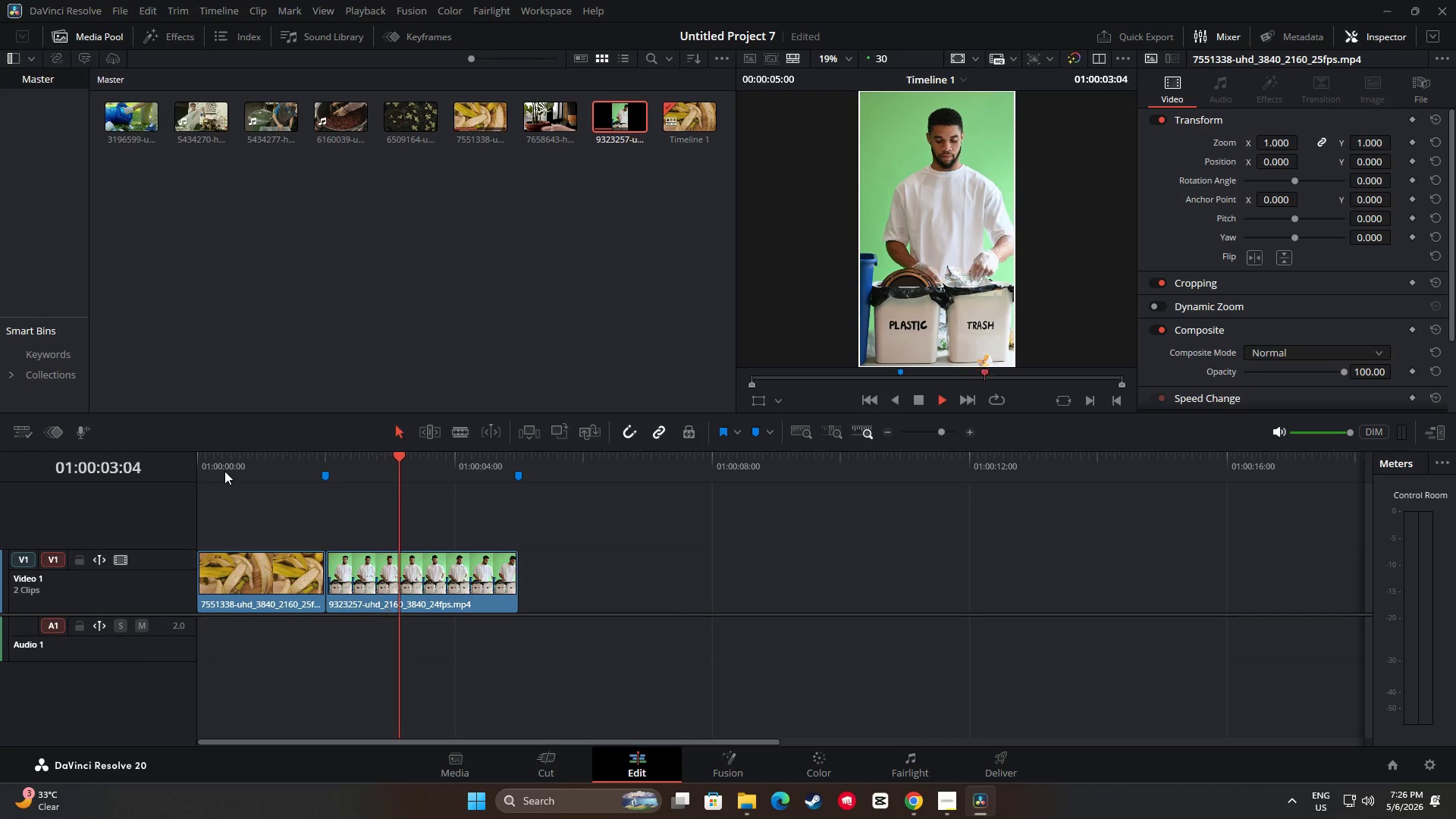 
key(Space)
 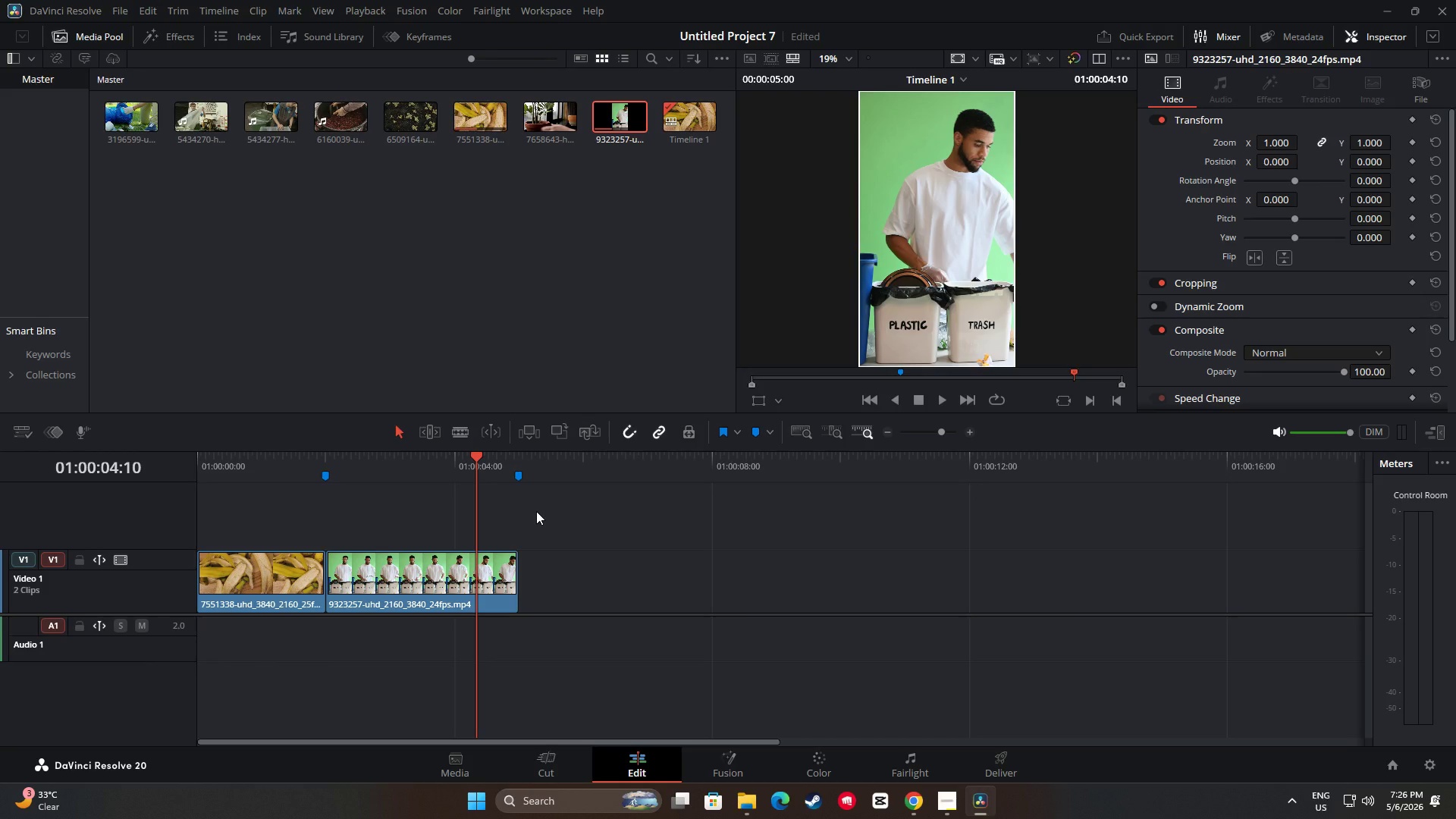 
key(Space)
 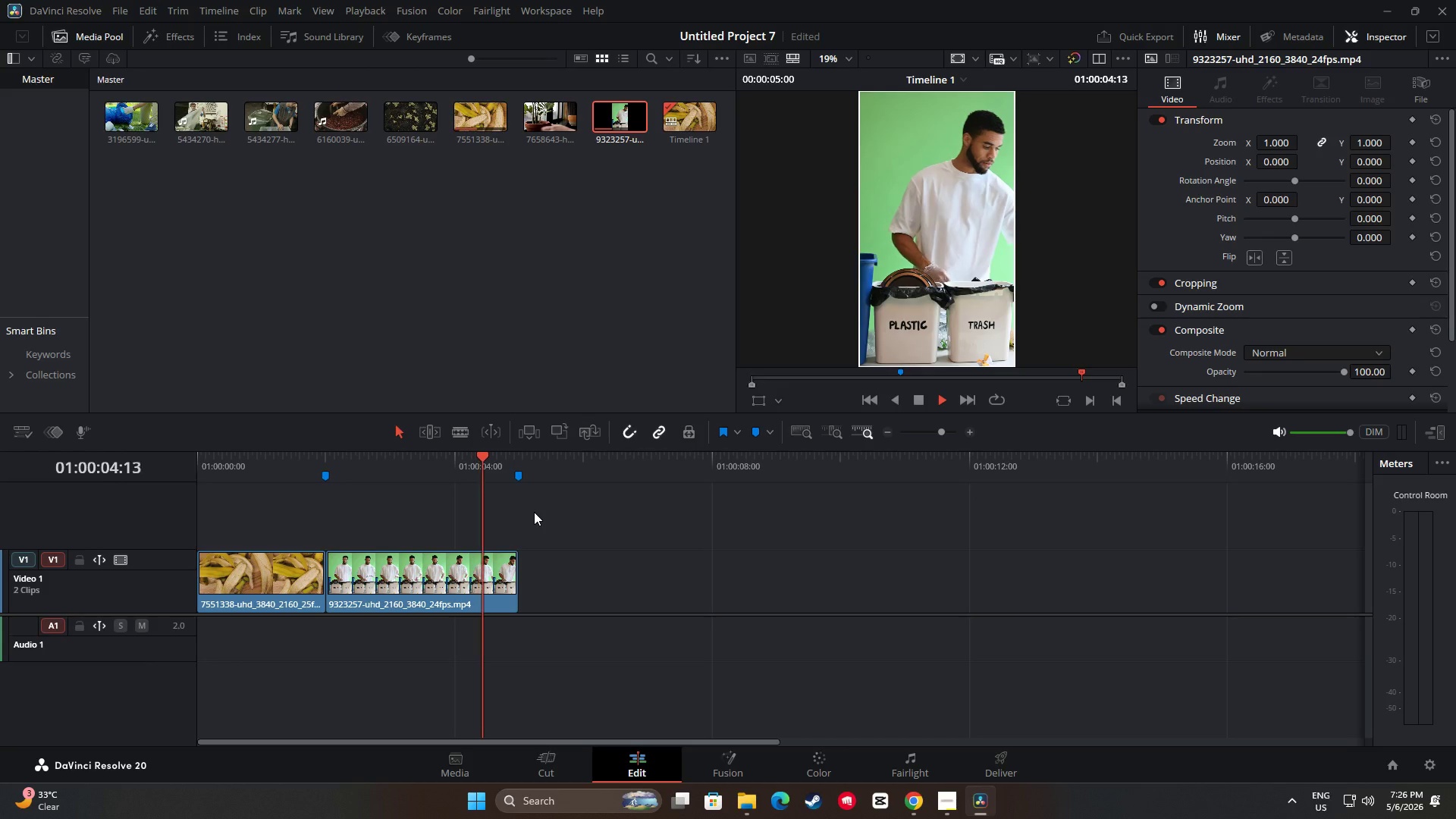 
key(Space)
 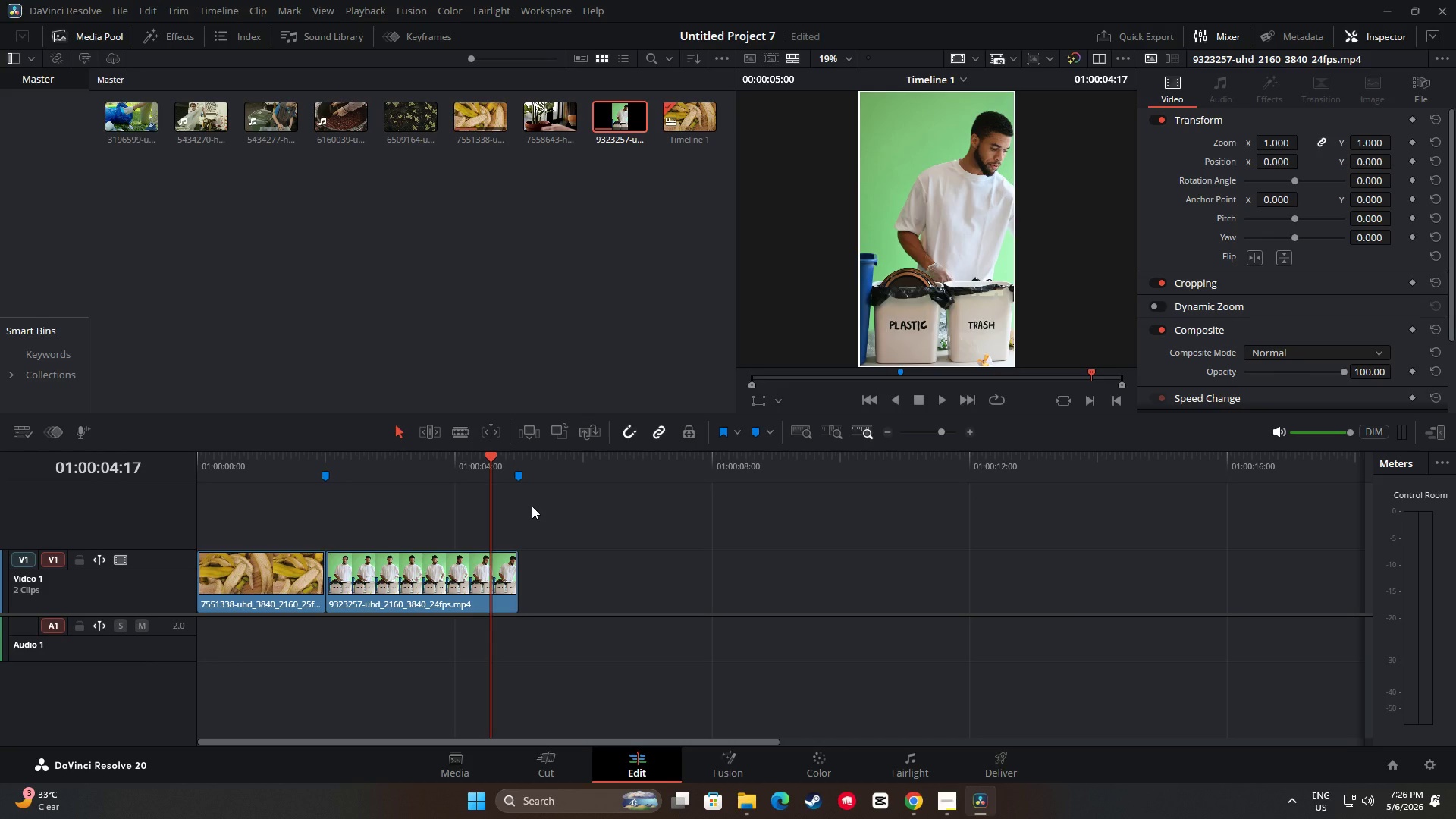 
key(Space)
 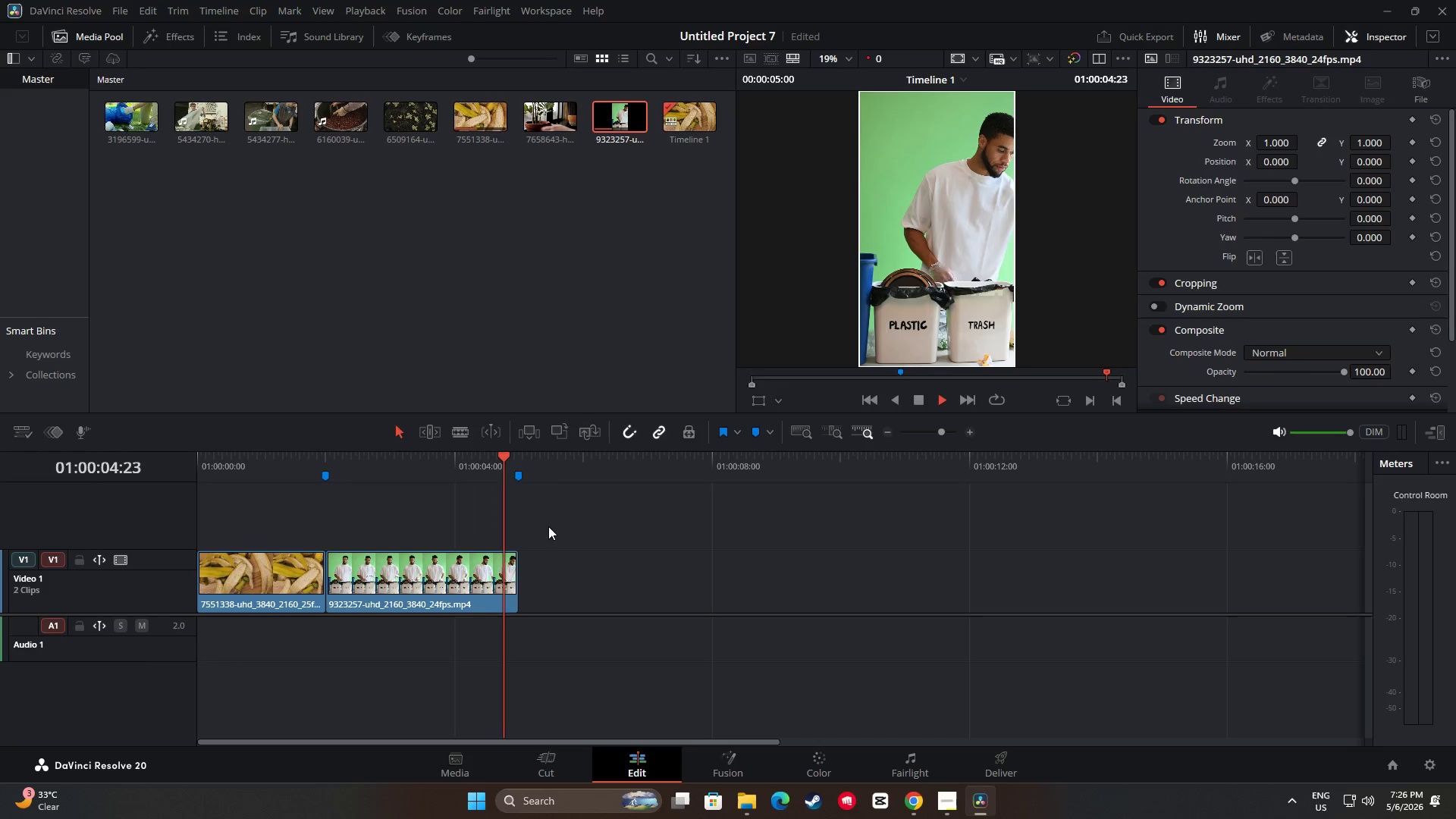 
key(Space)
 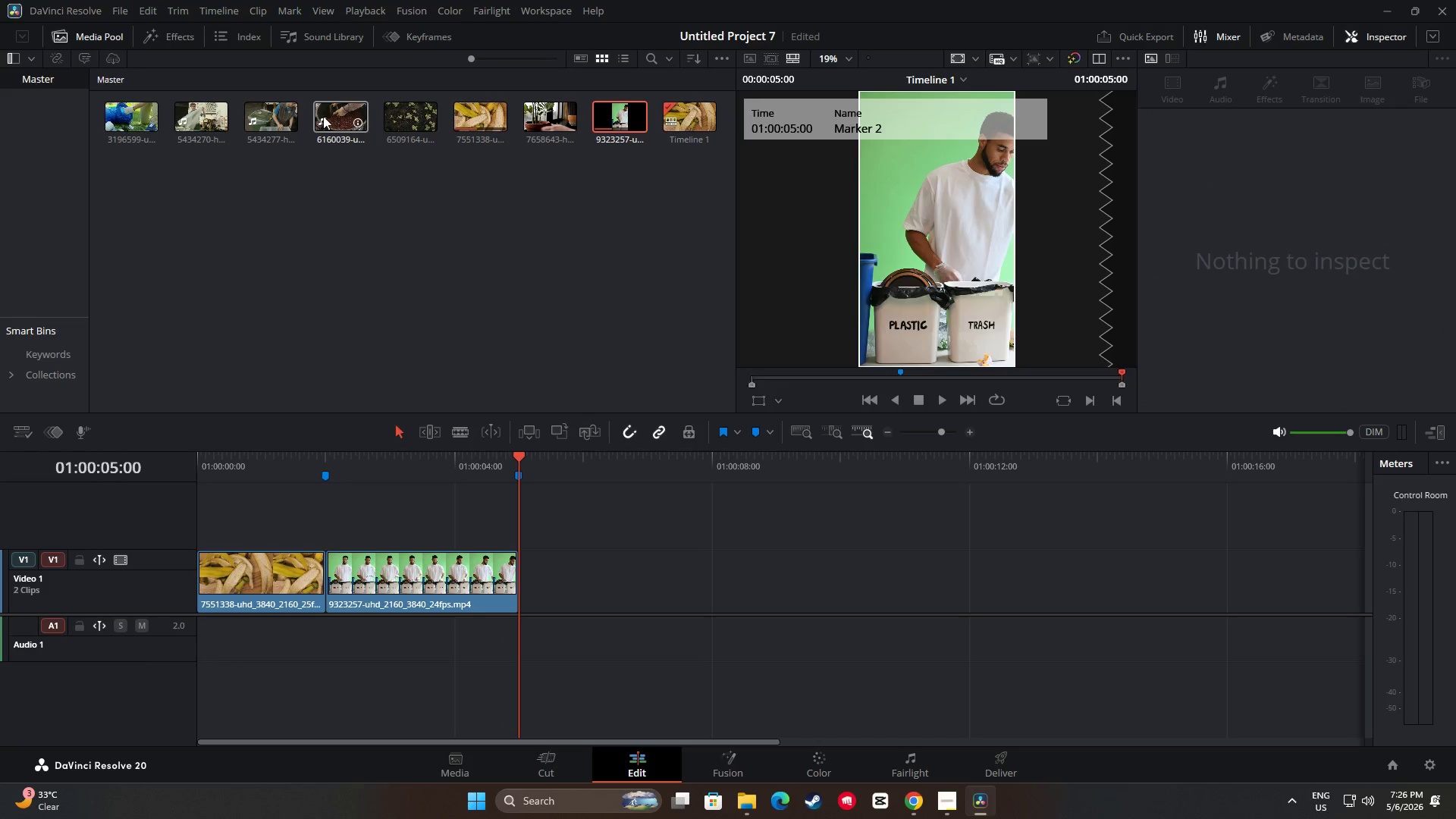 
left_click_drag(start_coordinate=[331, 116], to_coordinate=[524, 594])
 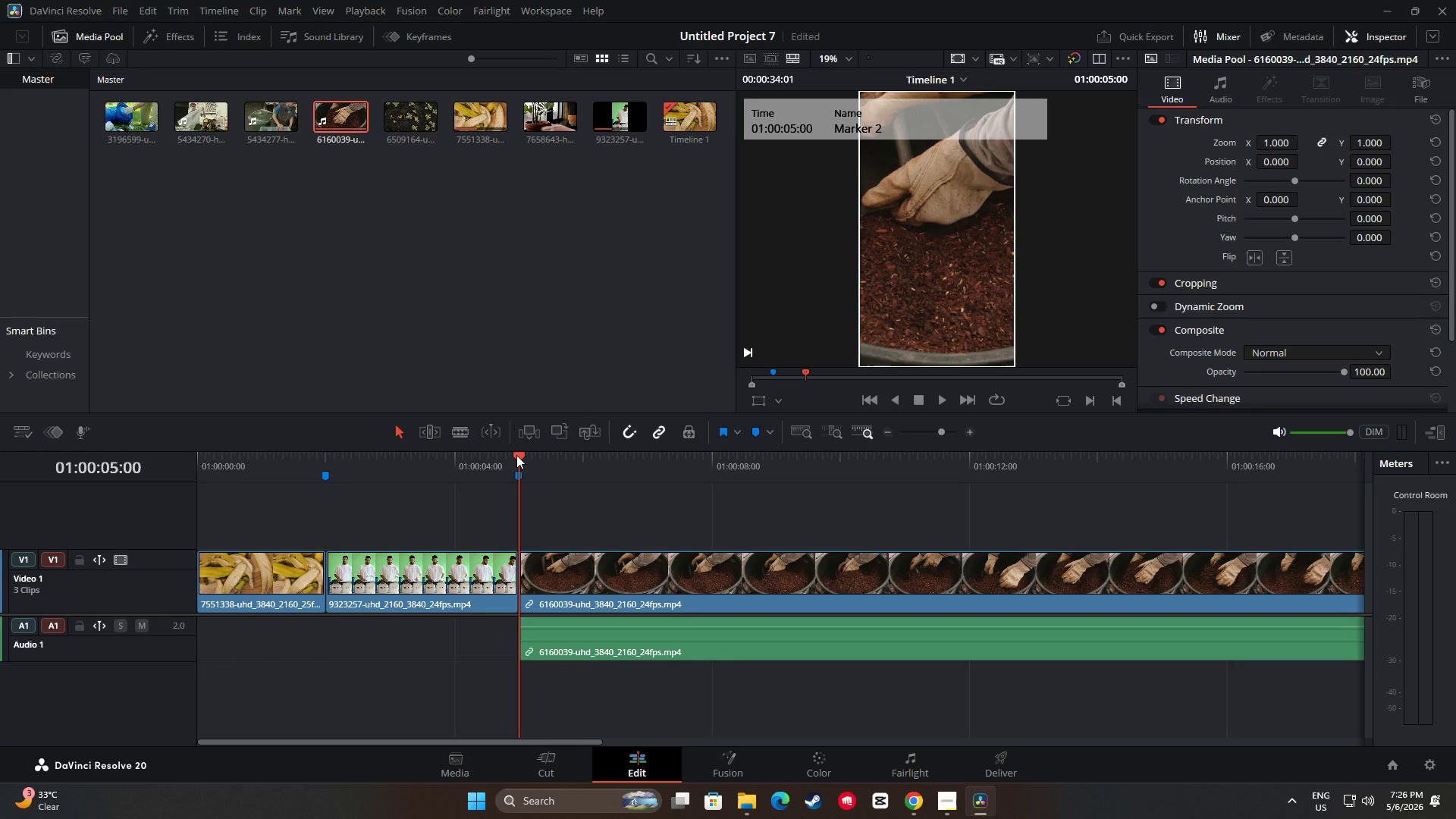 
left_click_drag(start_coordinate=[516, 455], to_coordinate=[713, 481])
 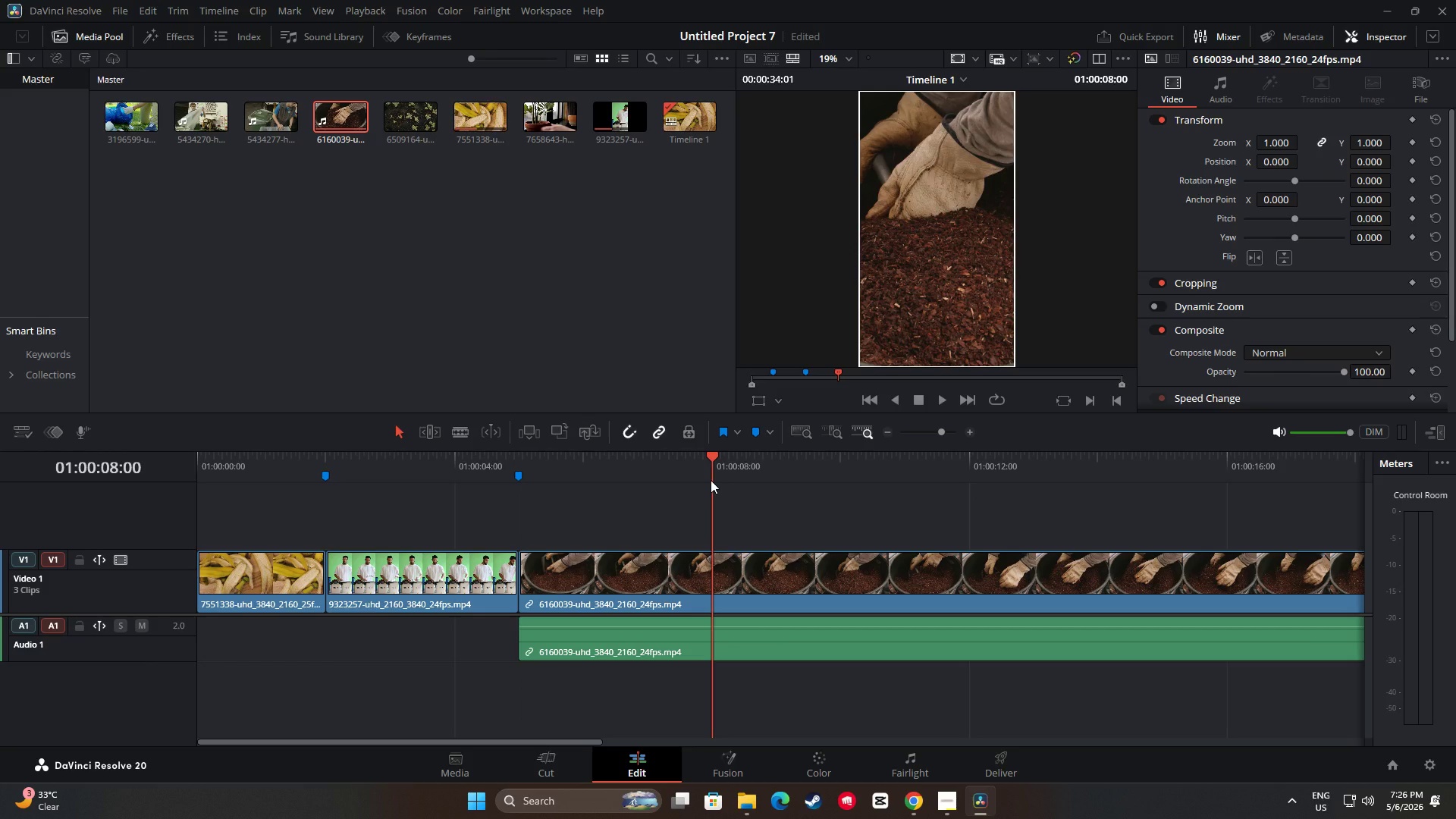 
key(M)
 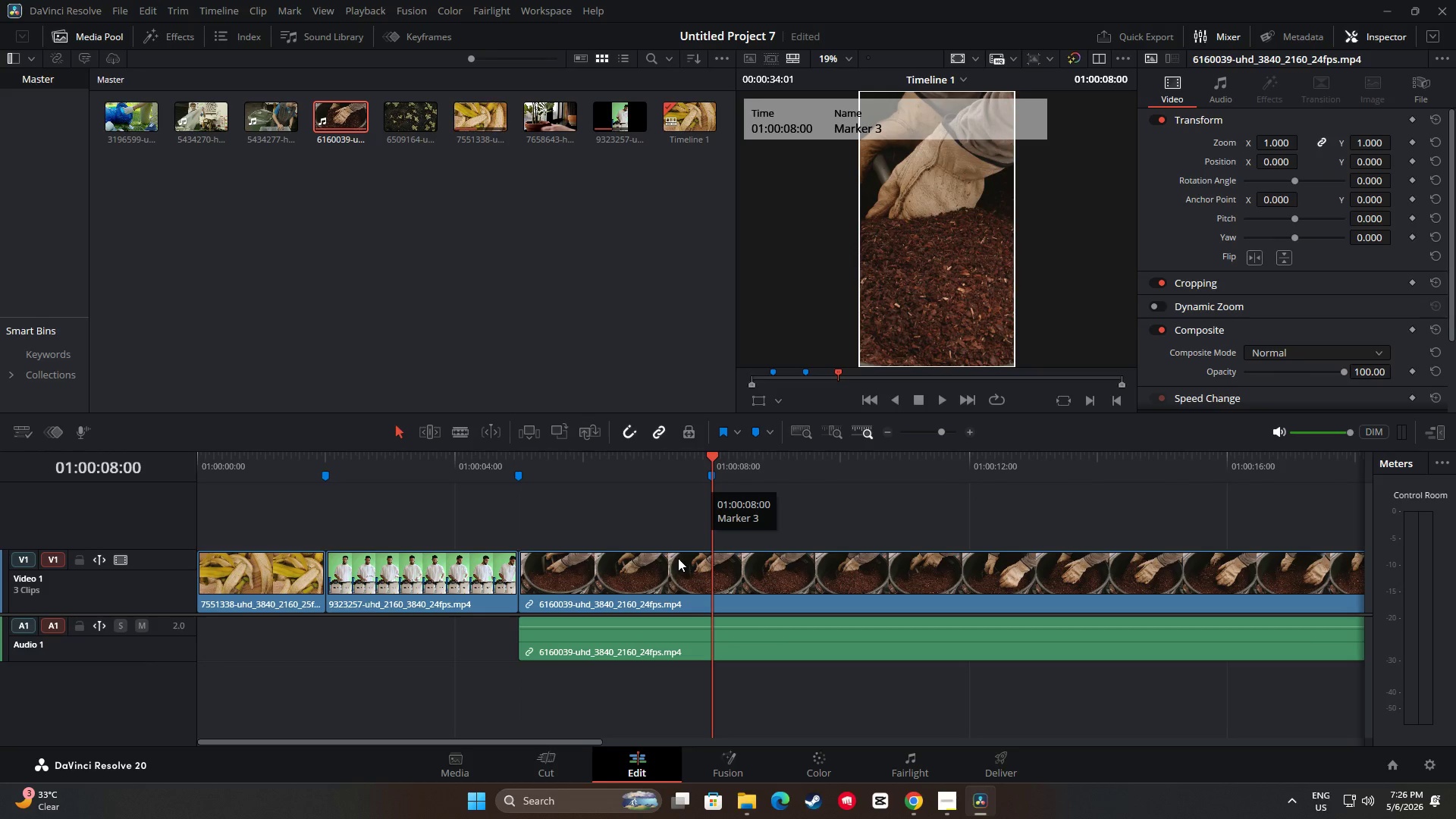 
left_click([661, 597])
 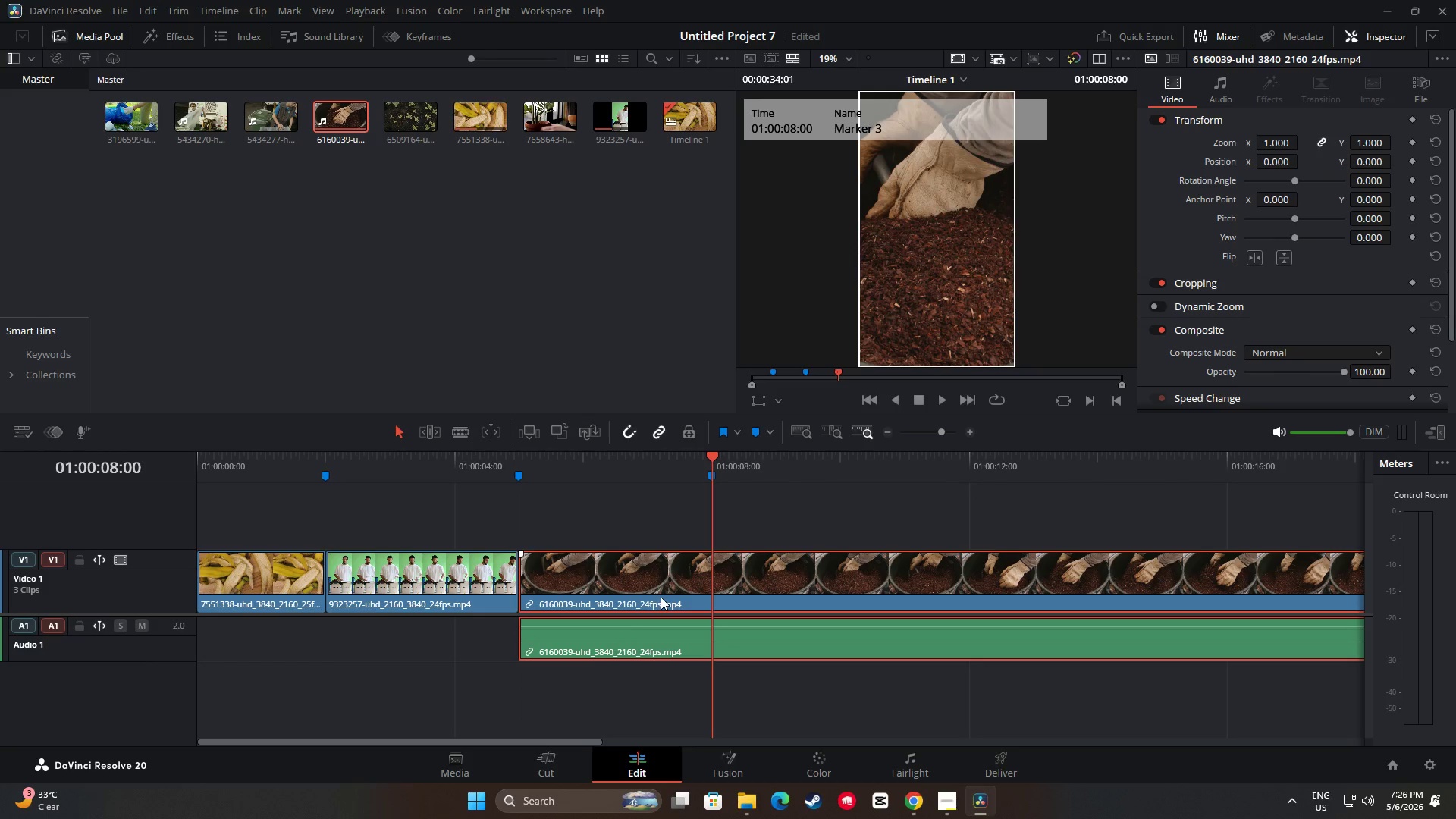 
key(Control+B)
 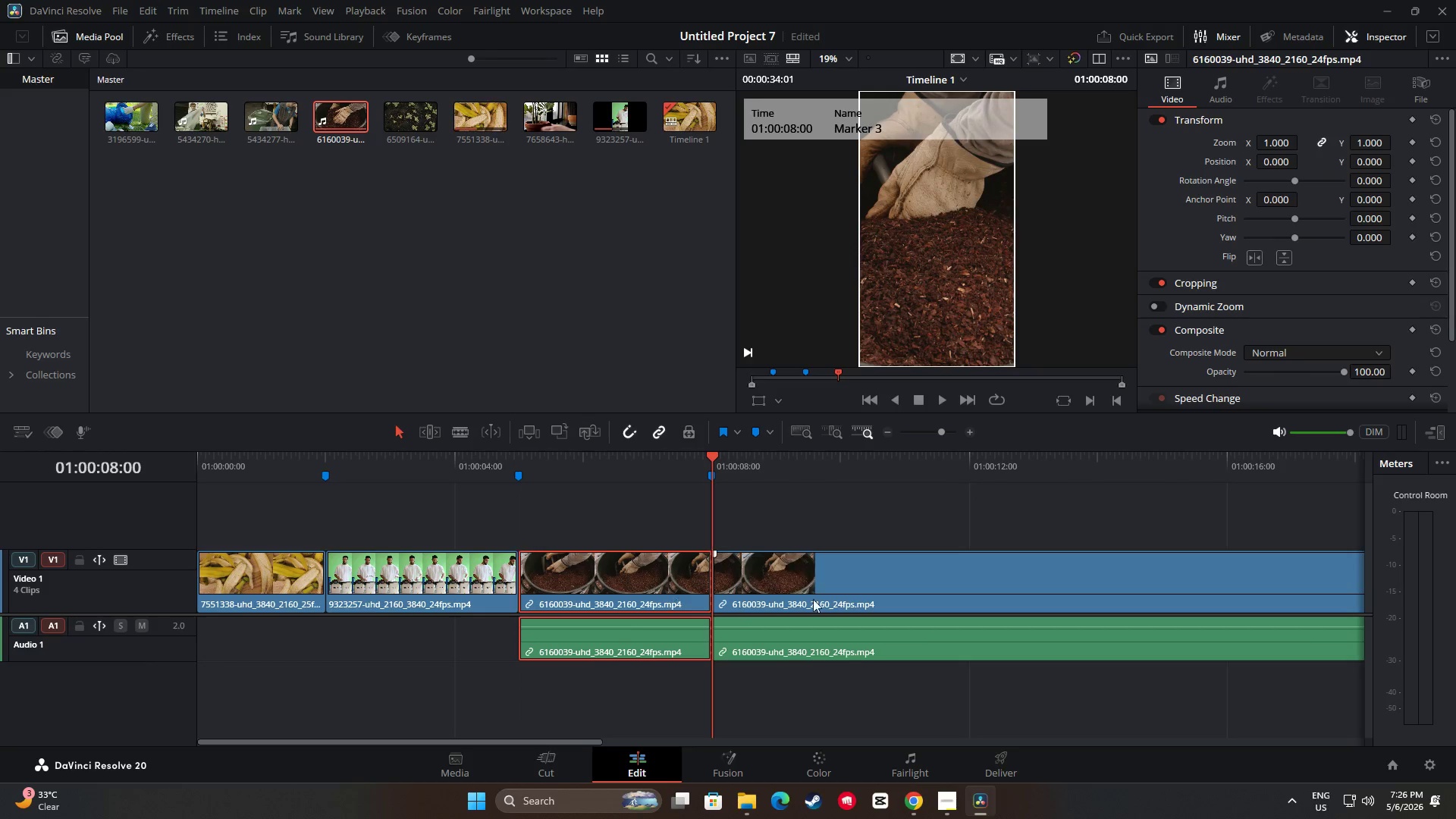 
left_click([820, 597])
 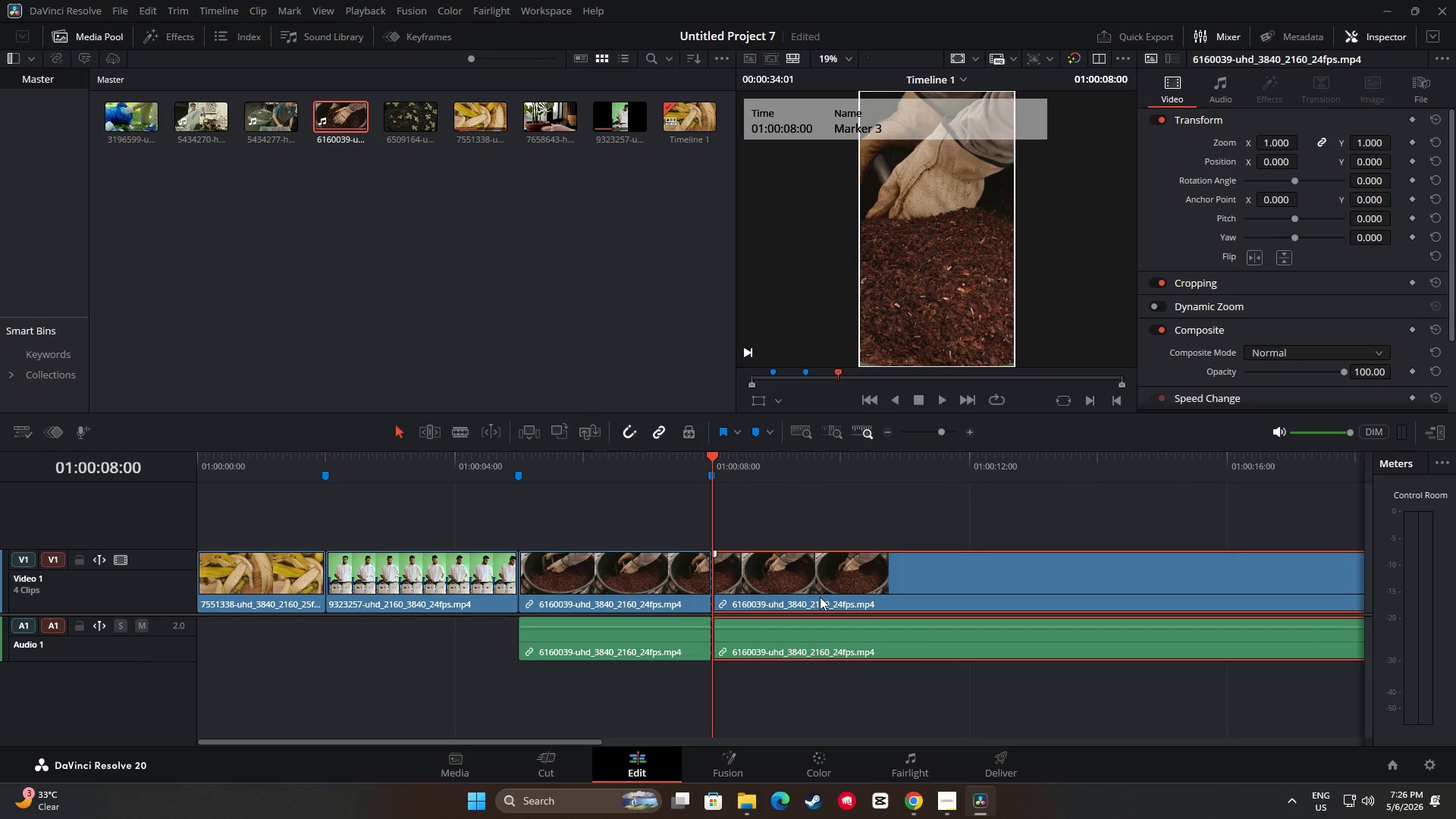 
key(Backspace)
 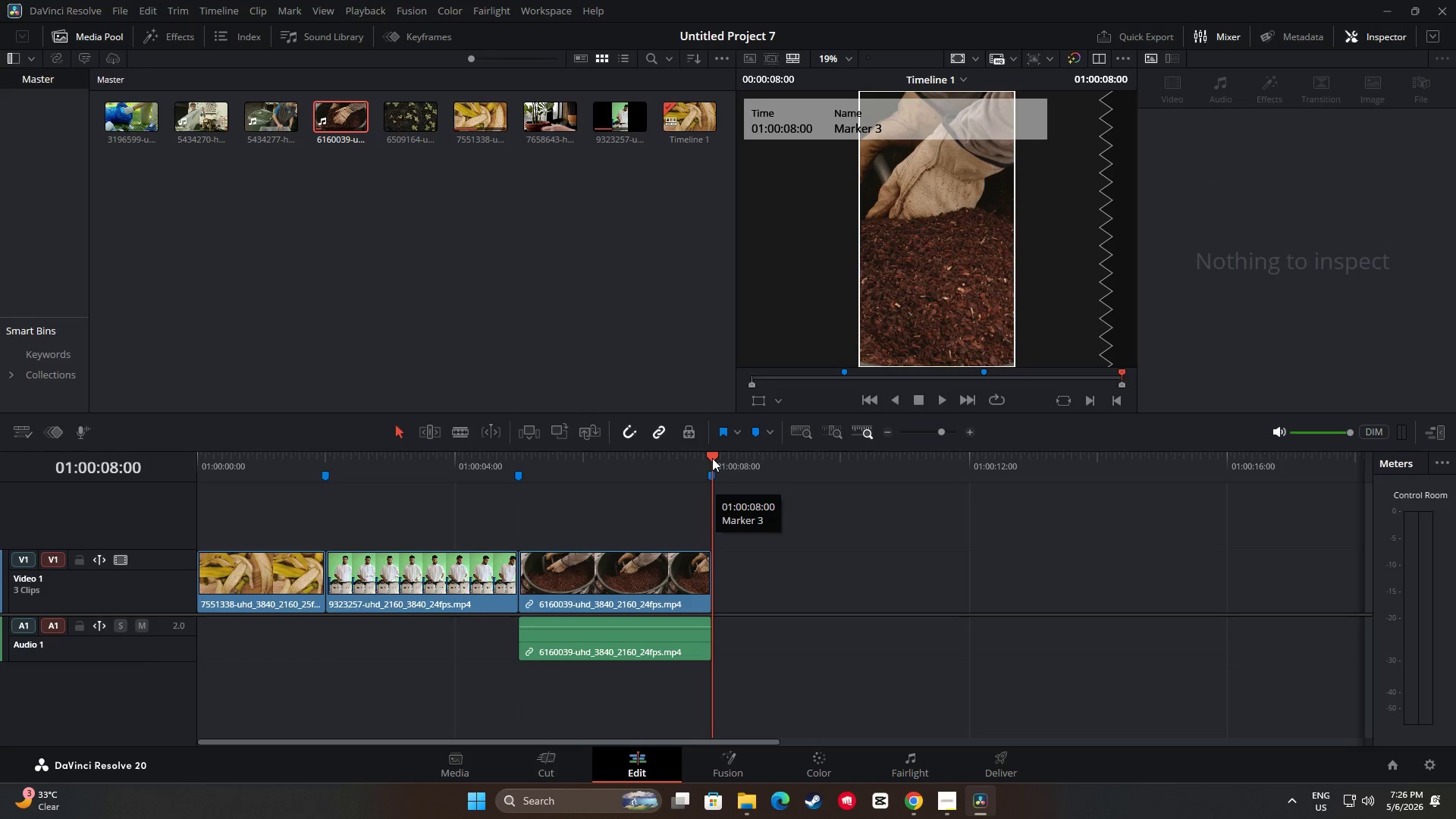 
left_click_drag(start_coordinate=[712, 457], to_coordinate=[212, 467])
 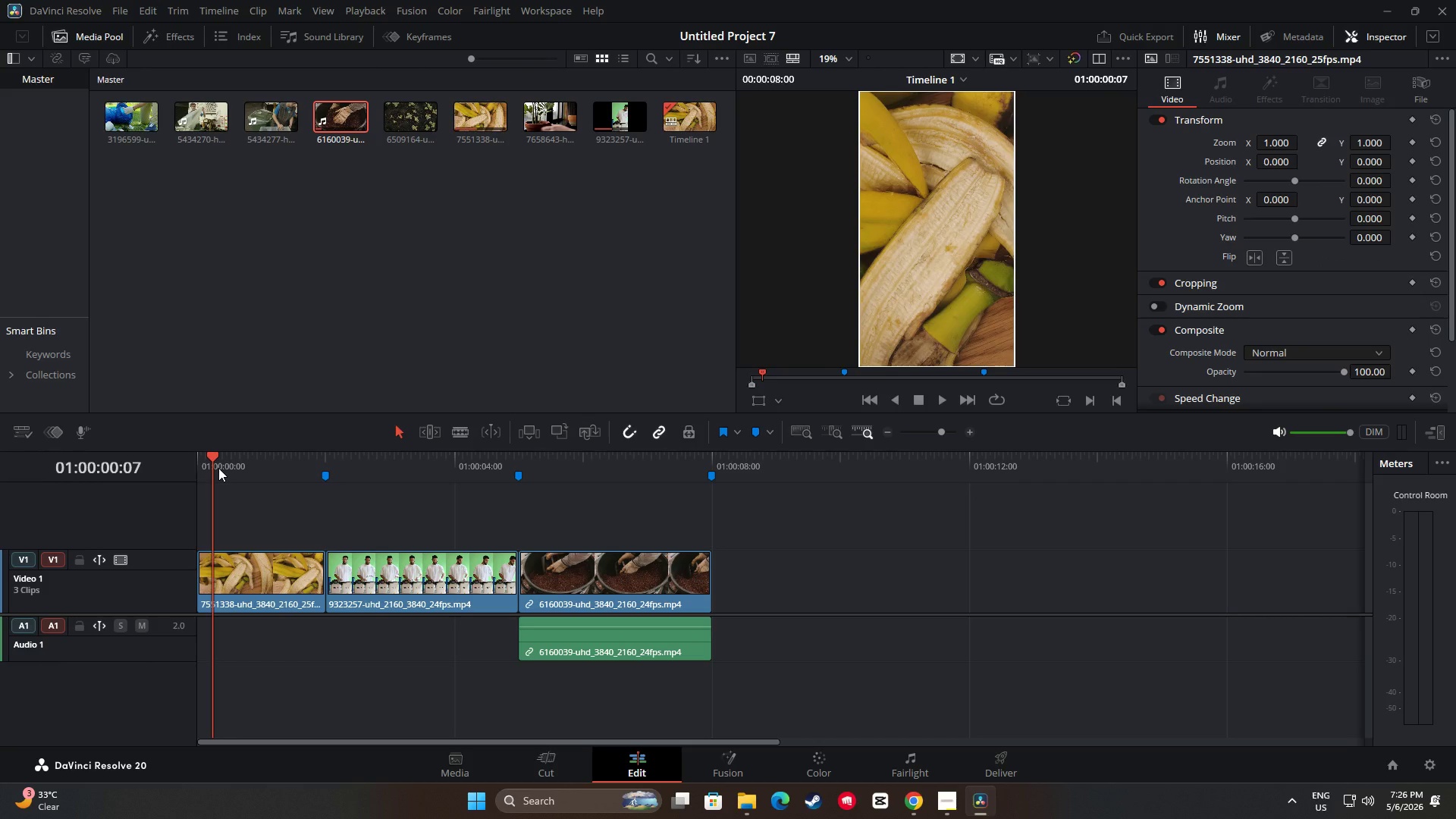 
key(Space)
 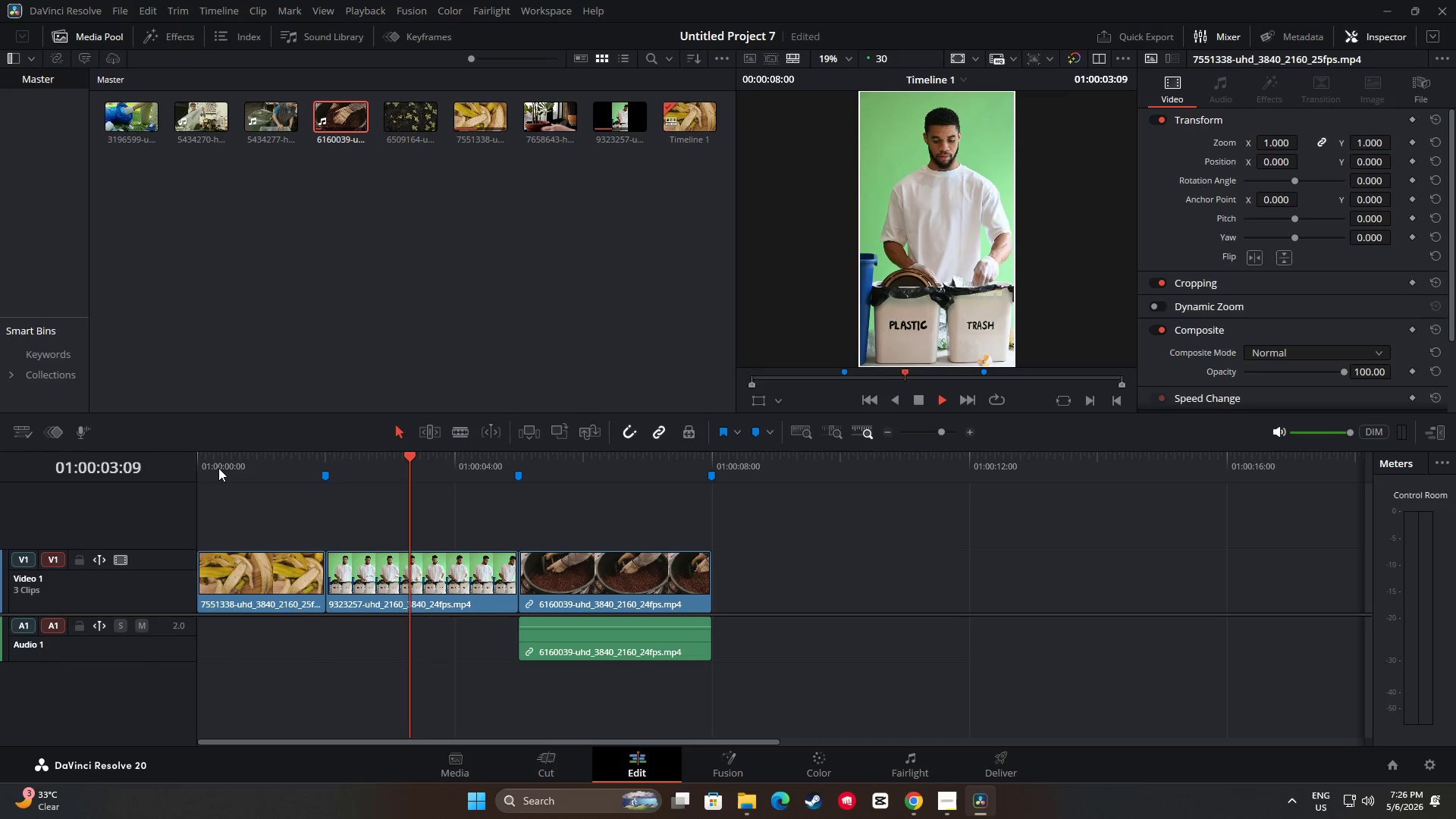 
key(Space)
 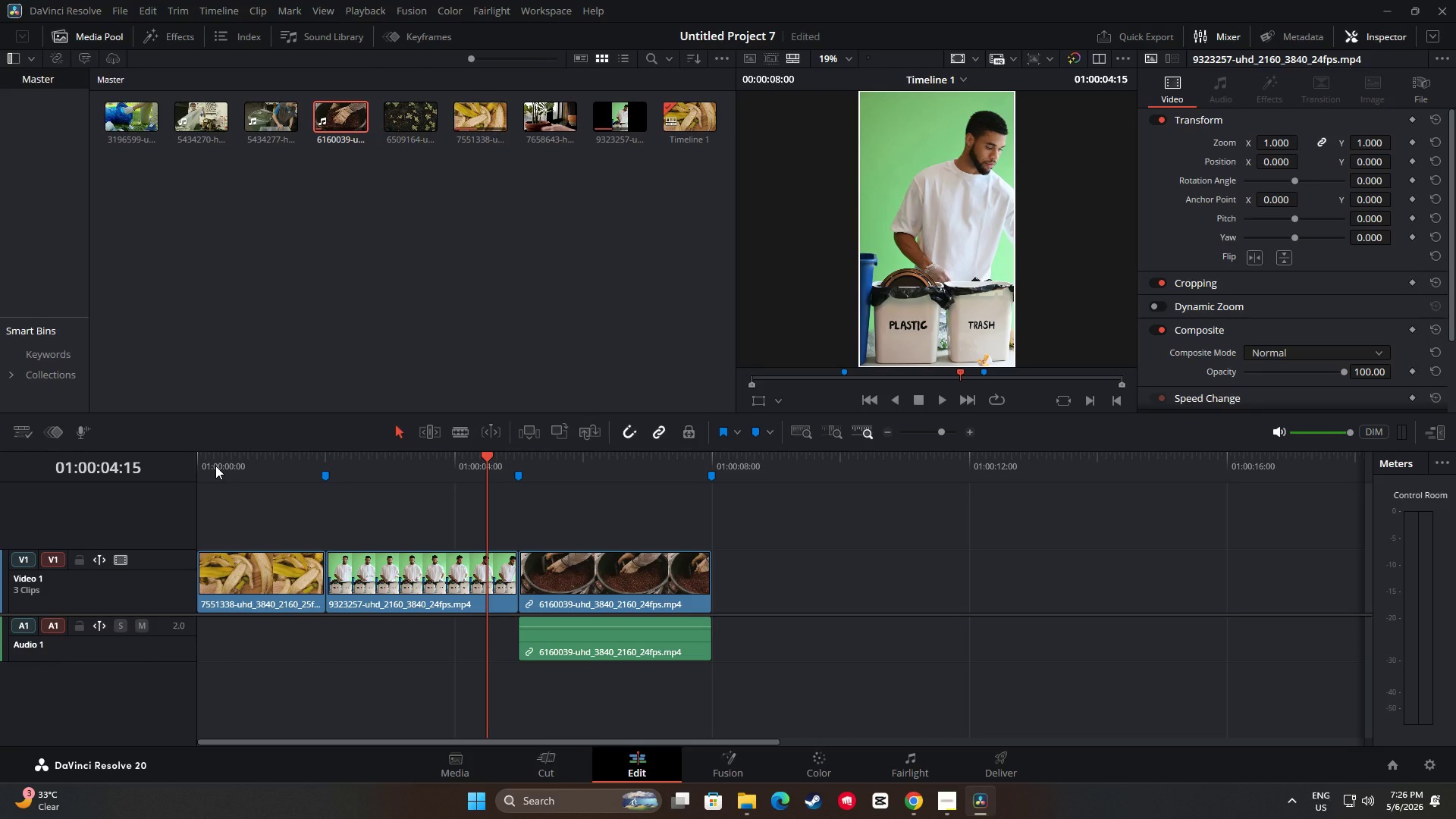 
key(Space)
 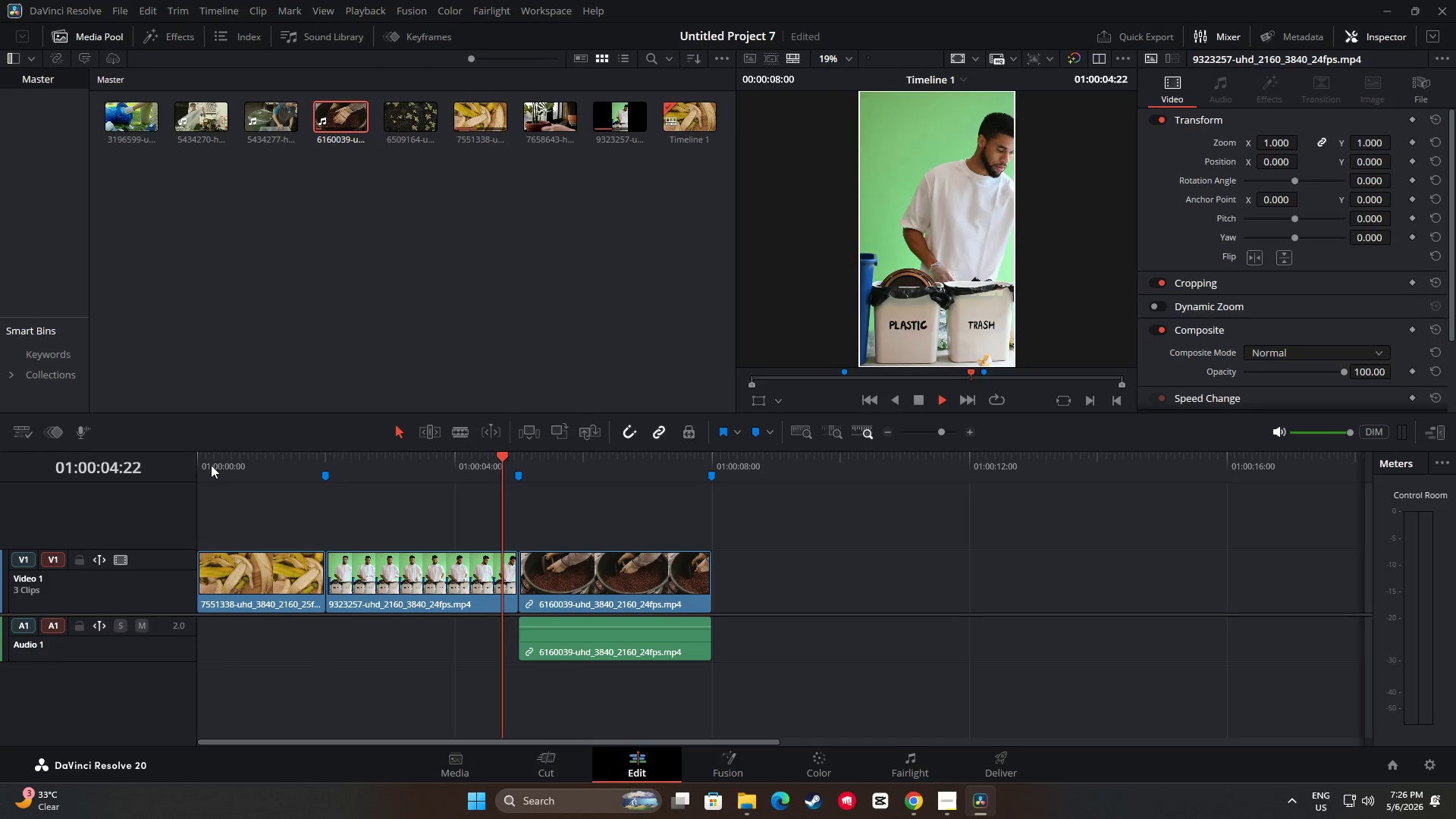 
key(Space)
 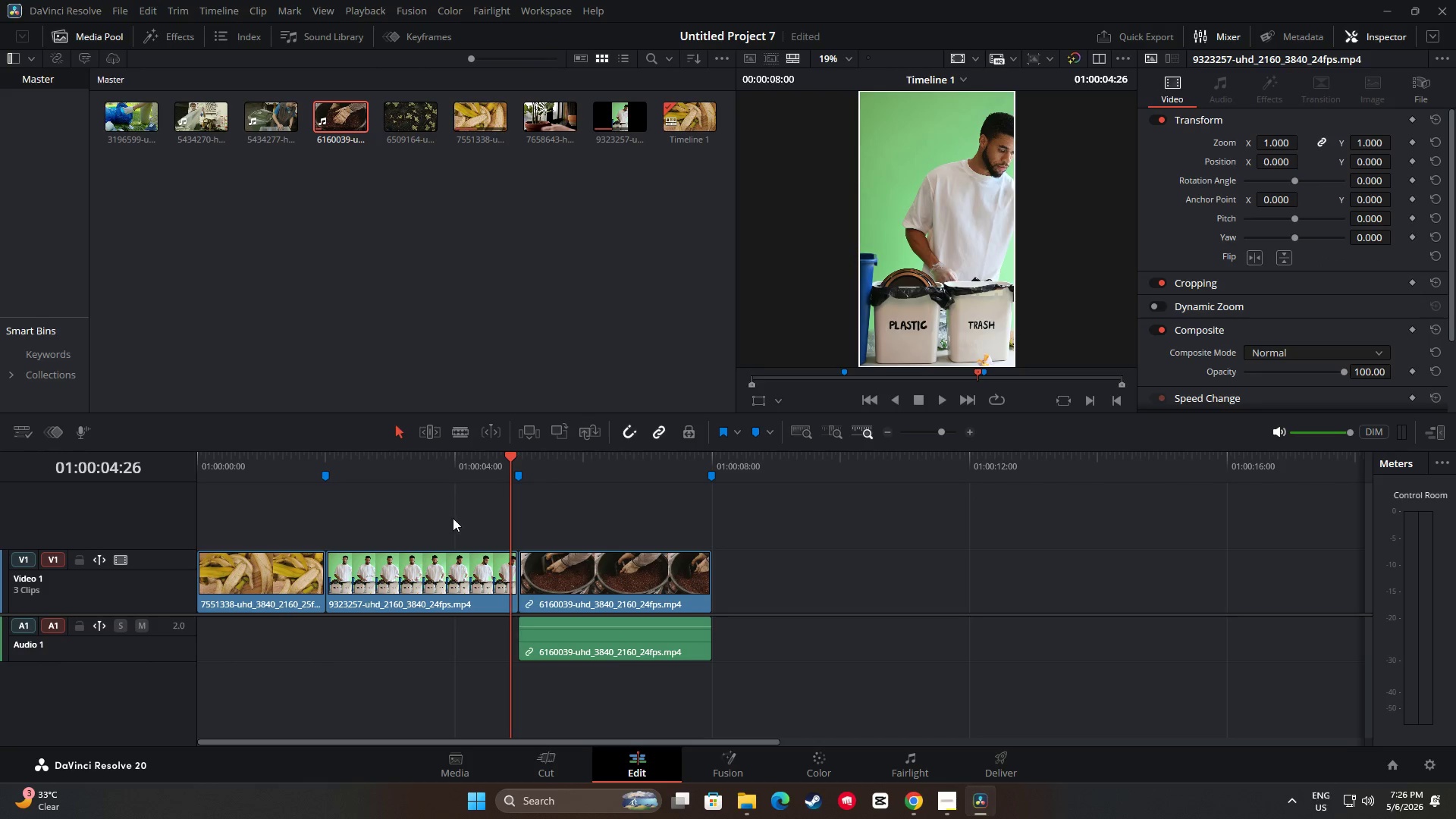 
key(Space)
 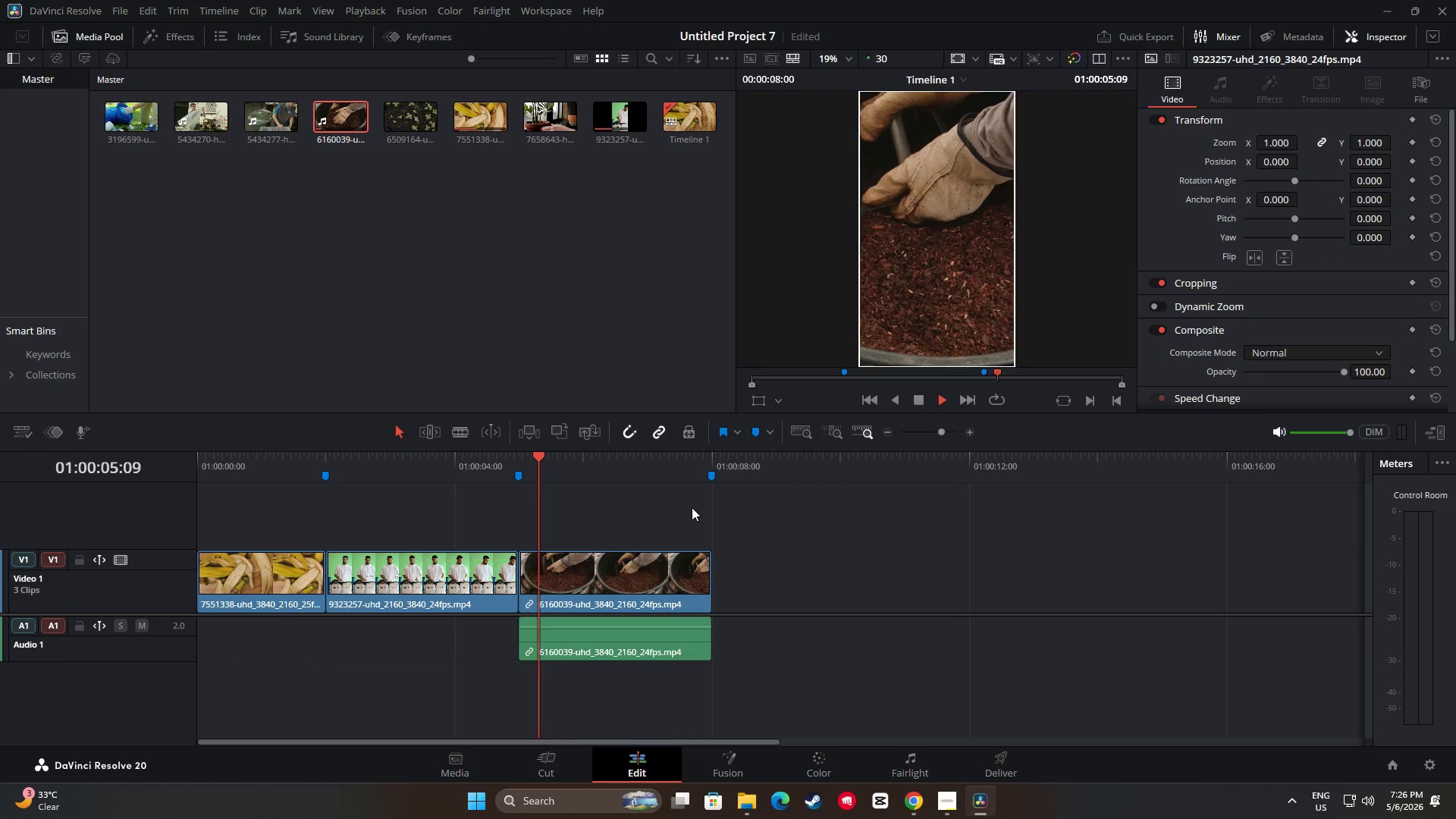 
key(Space)
 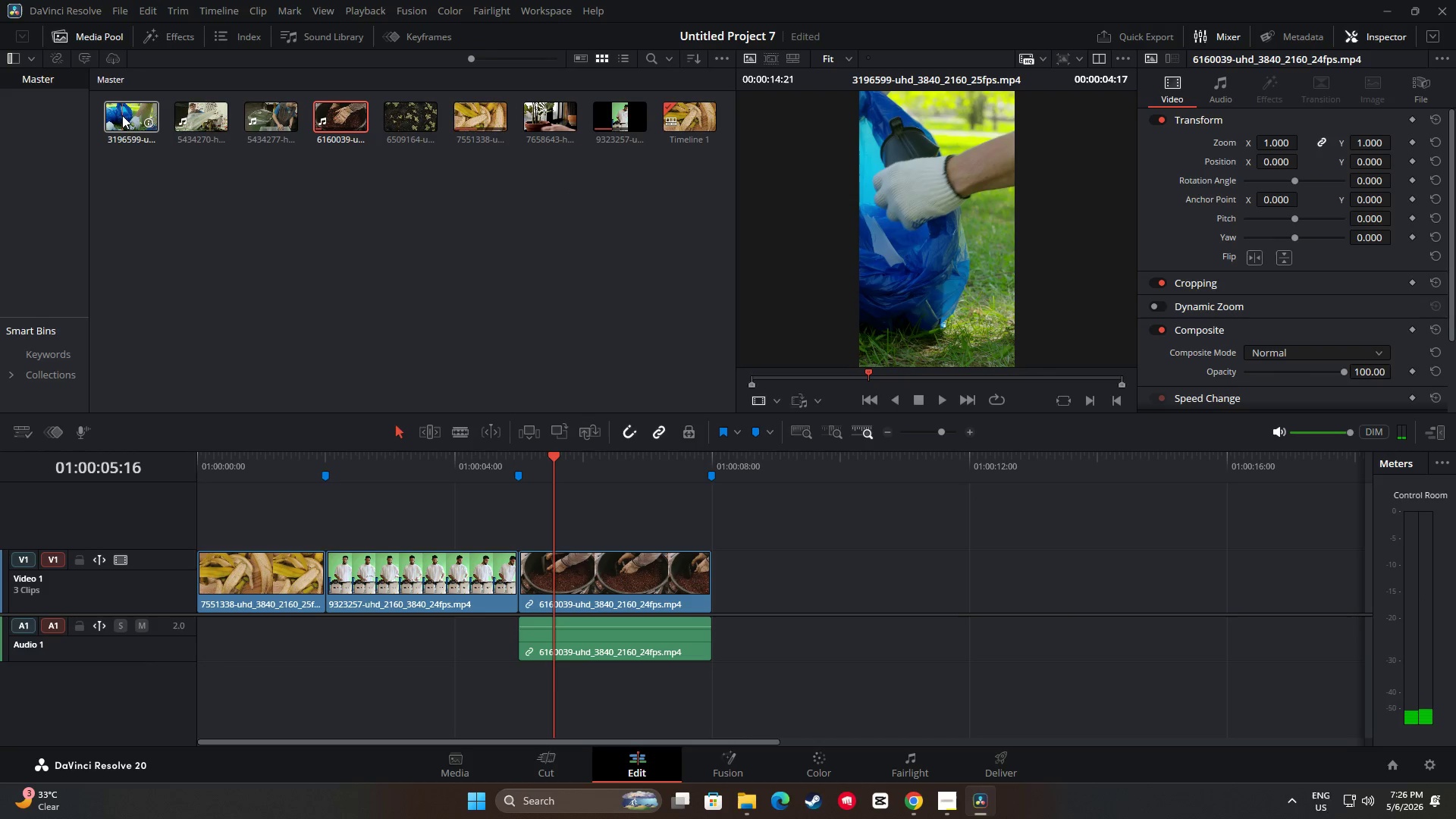 
wait(14.53)
 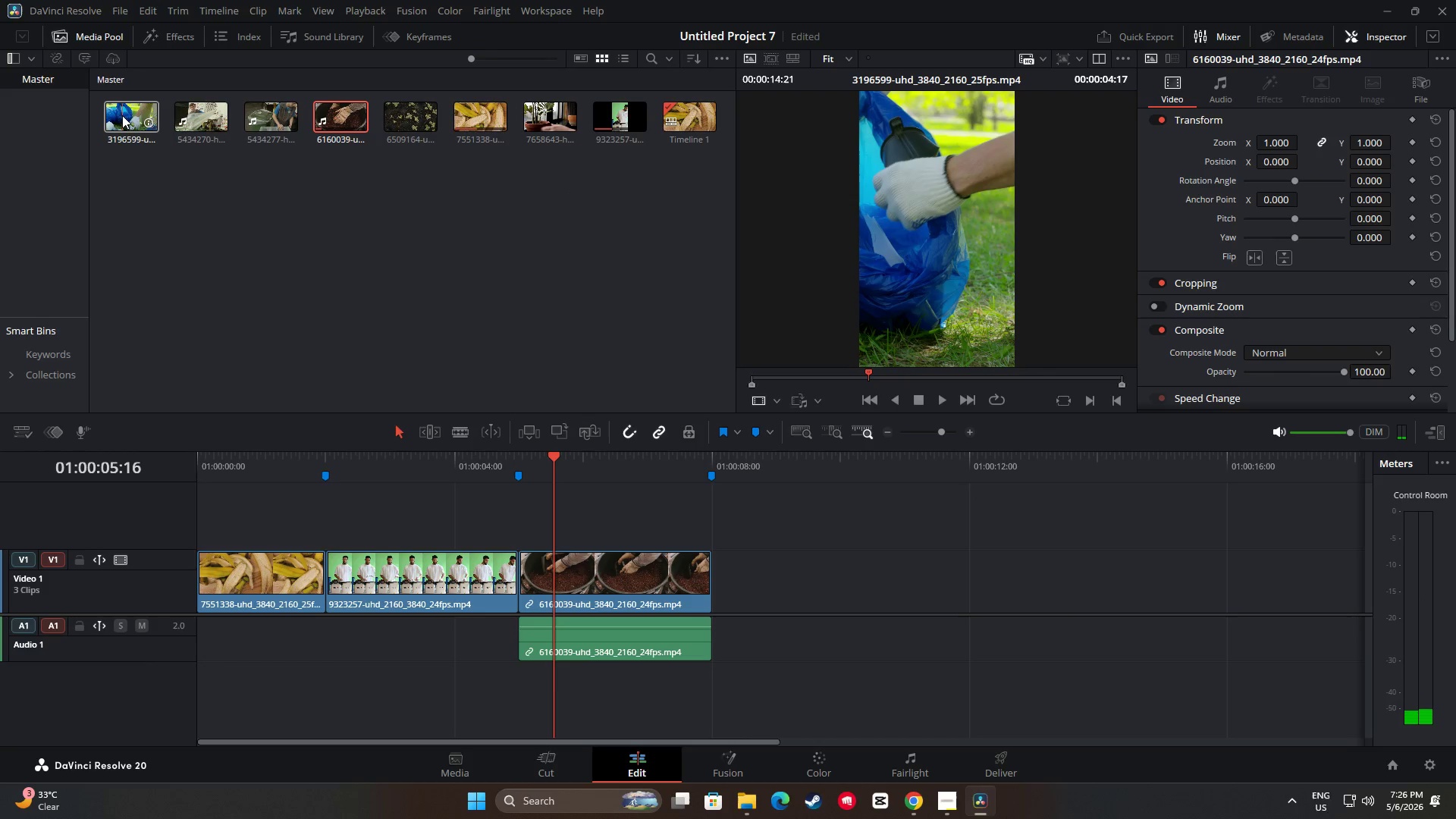 
left_click([437, 567])
 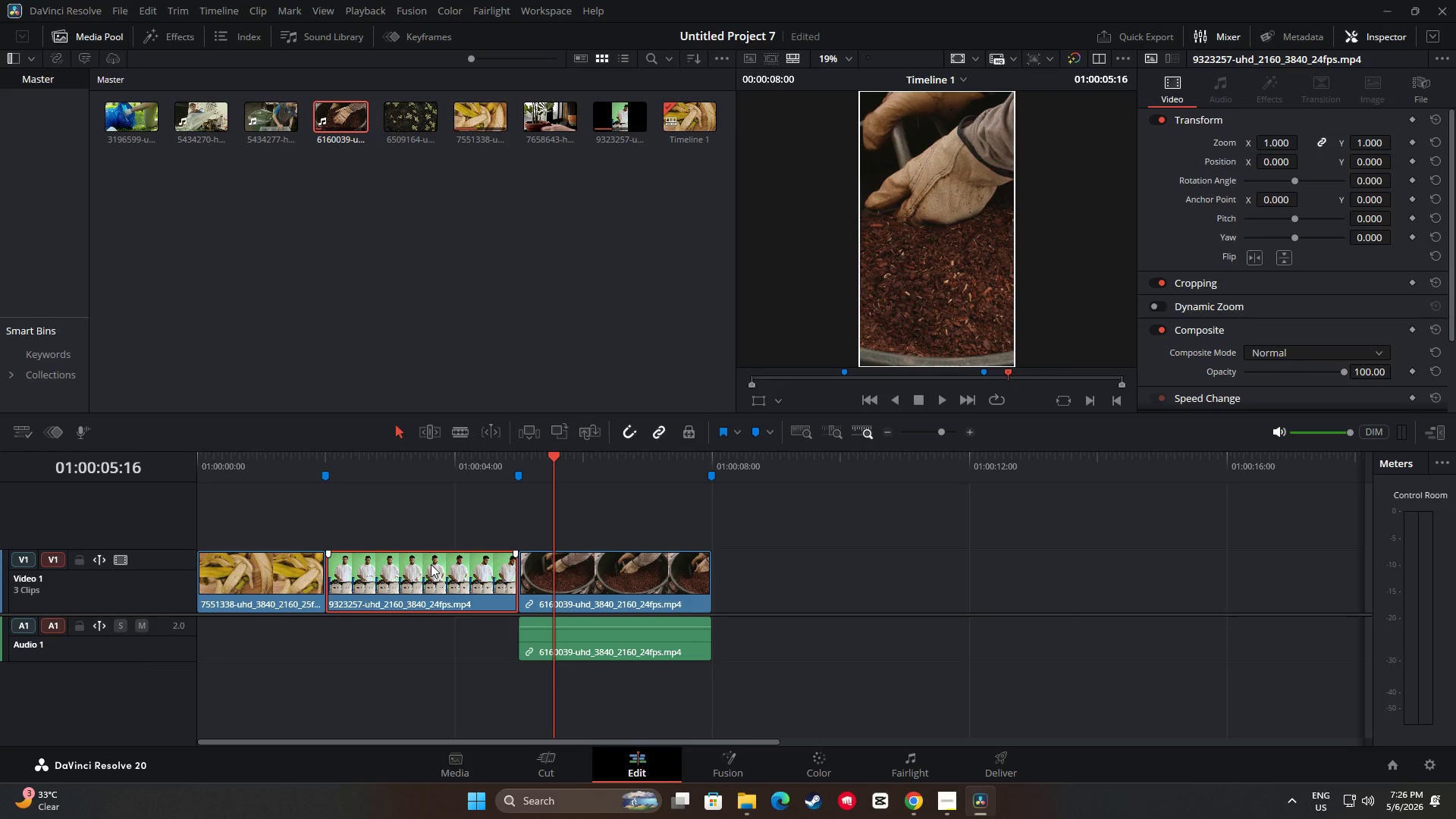 
key(Backspace)
 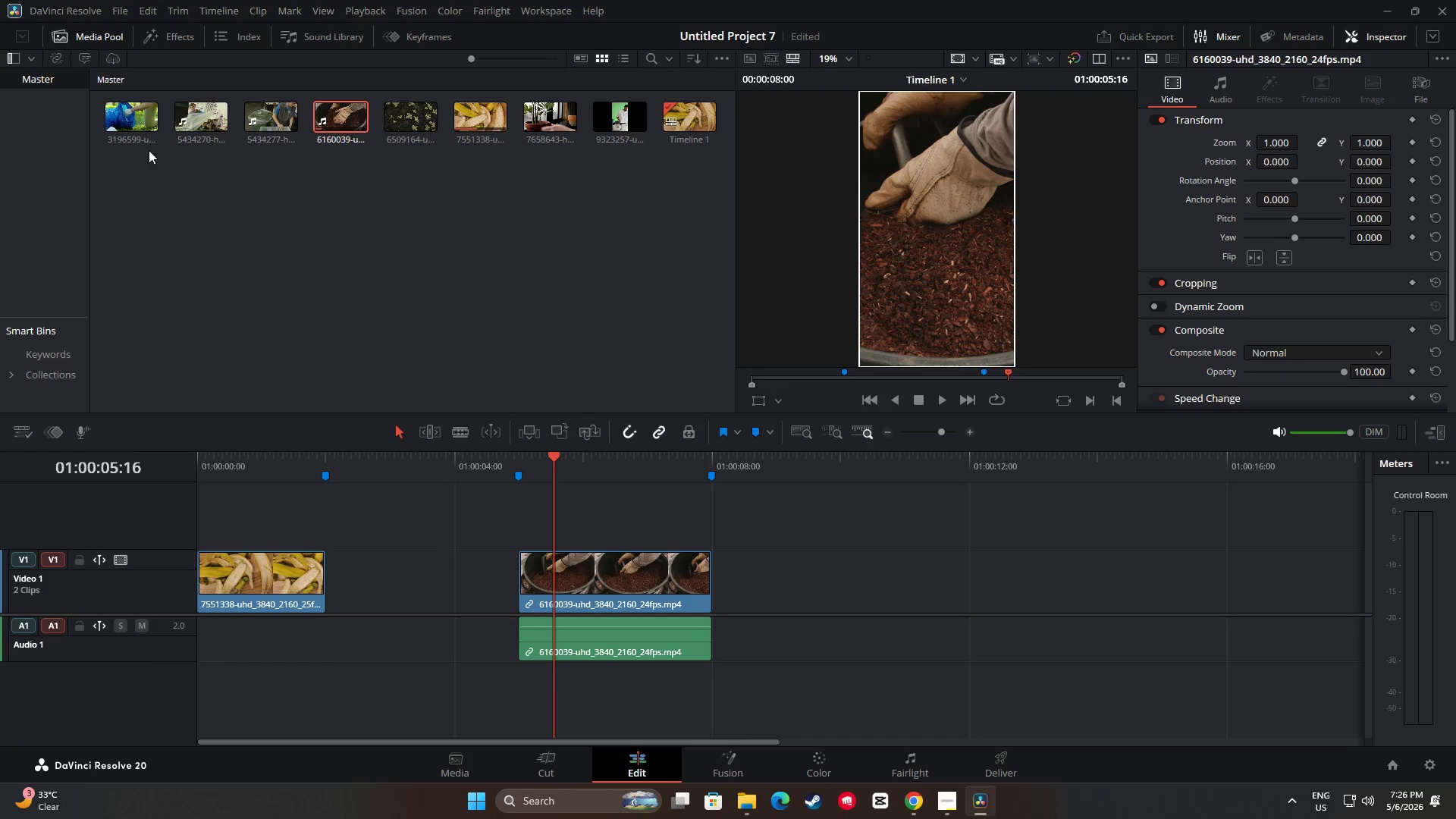 
left_click_drag(start_coordinate=[137, 114], to_coordinate=[717, 583])
 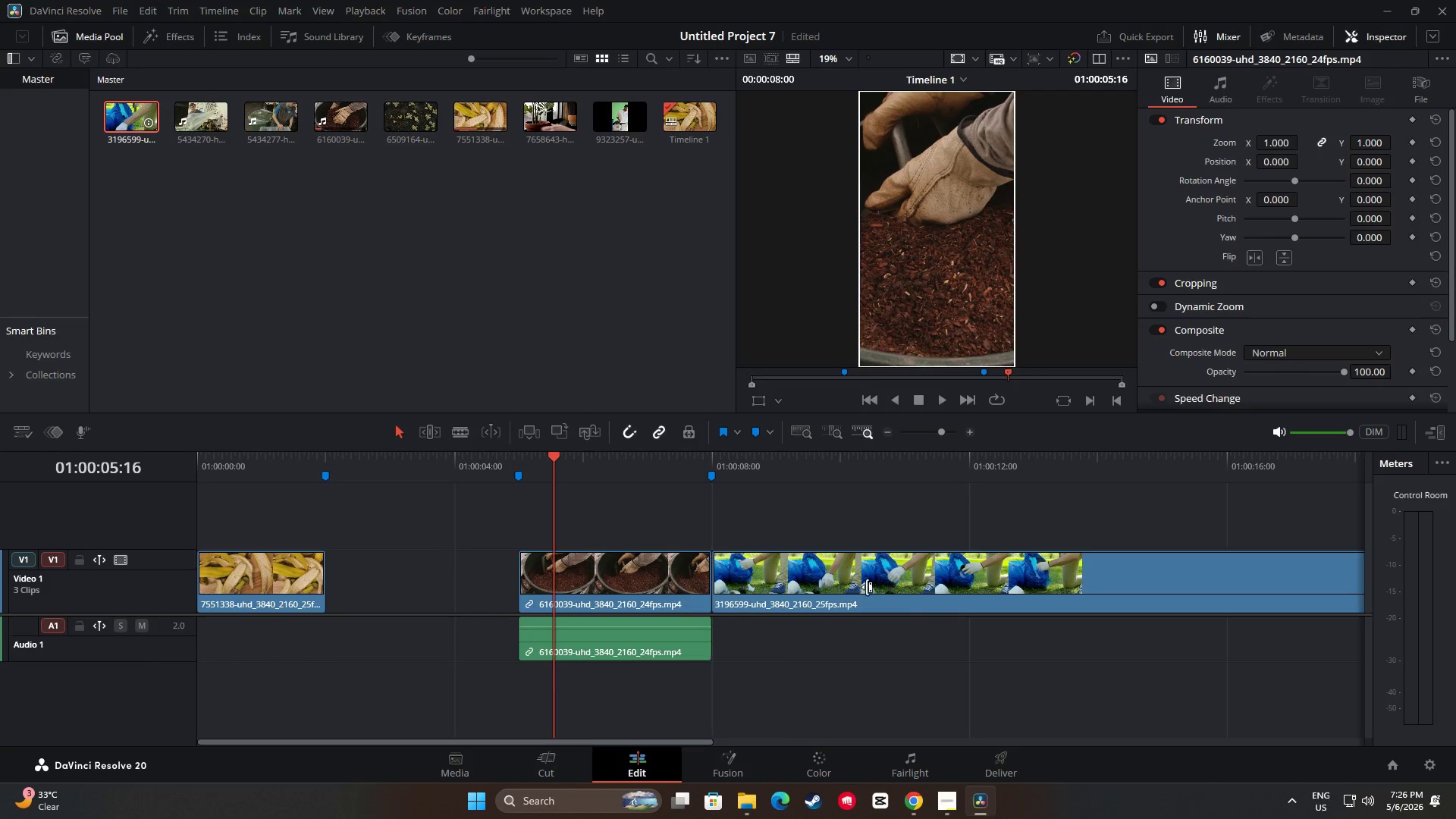 
left_click([912, 582])
 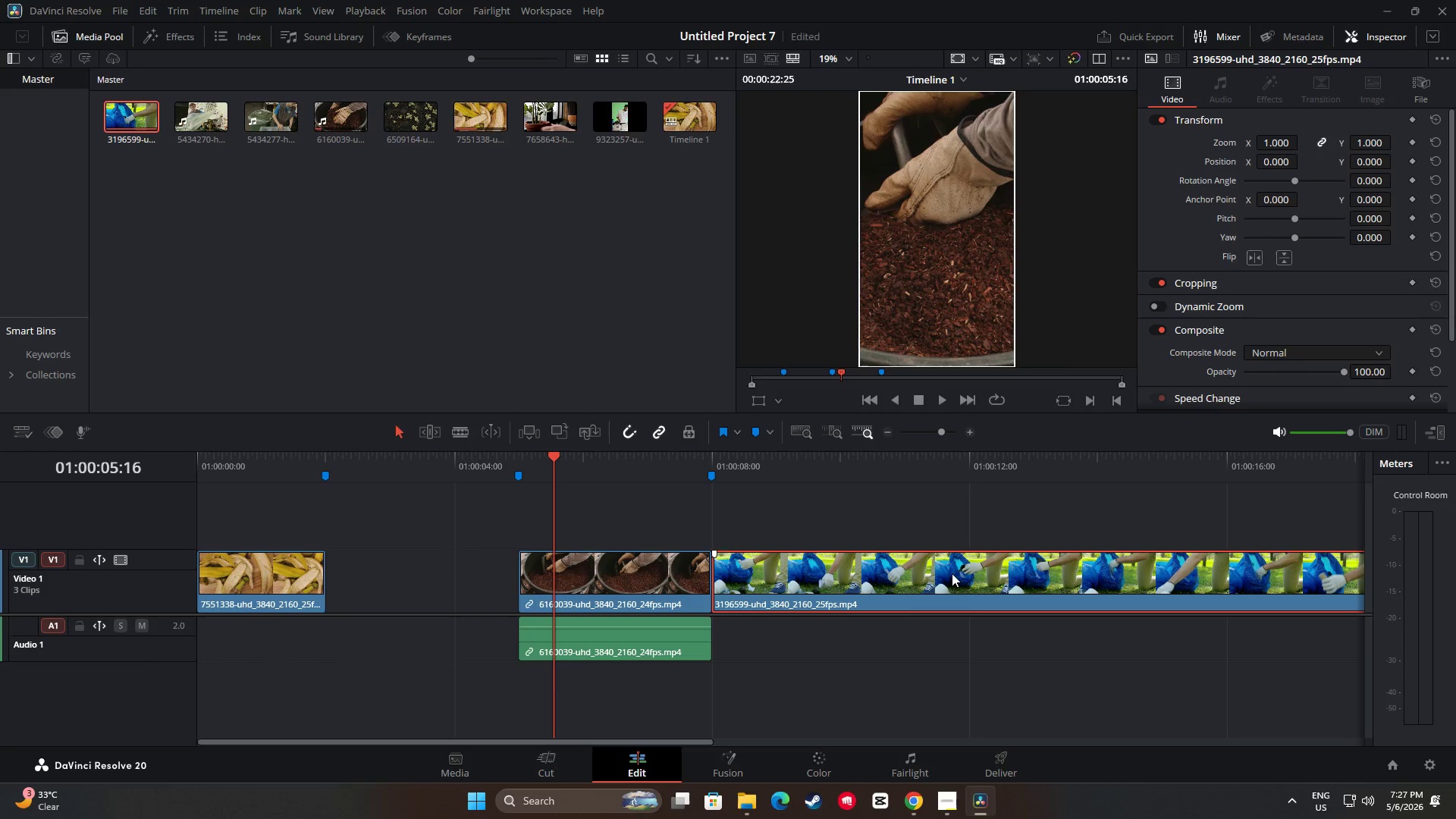 
left_click_drag(start_coordinate=[555, 456], to_coordinate=[949, 479])
 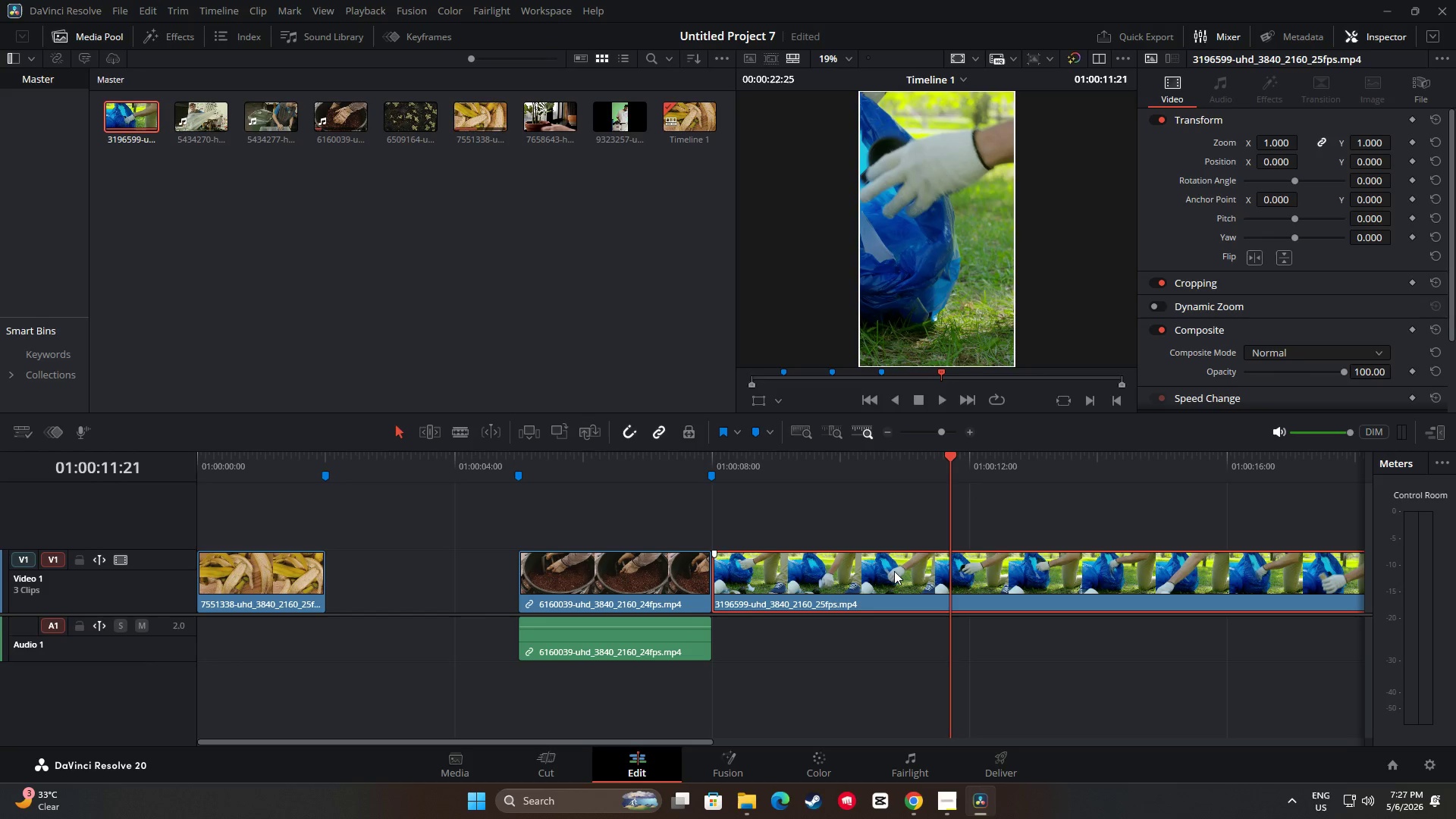 
key(Control+B)
 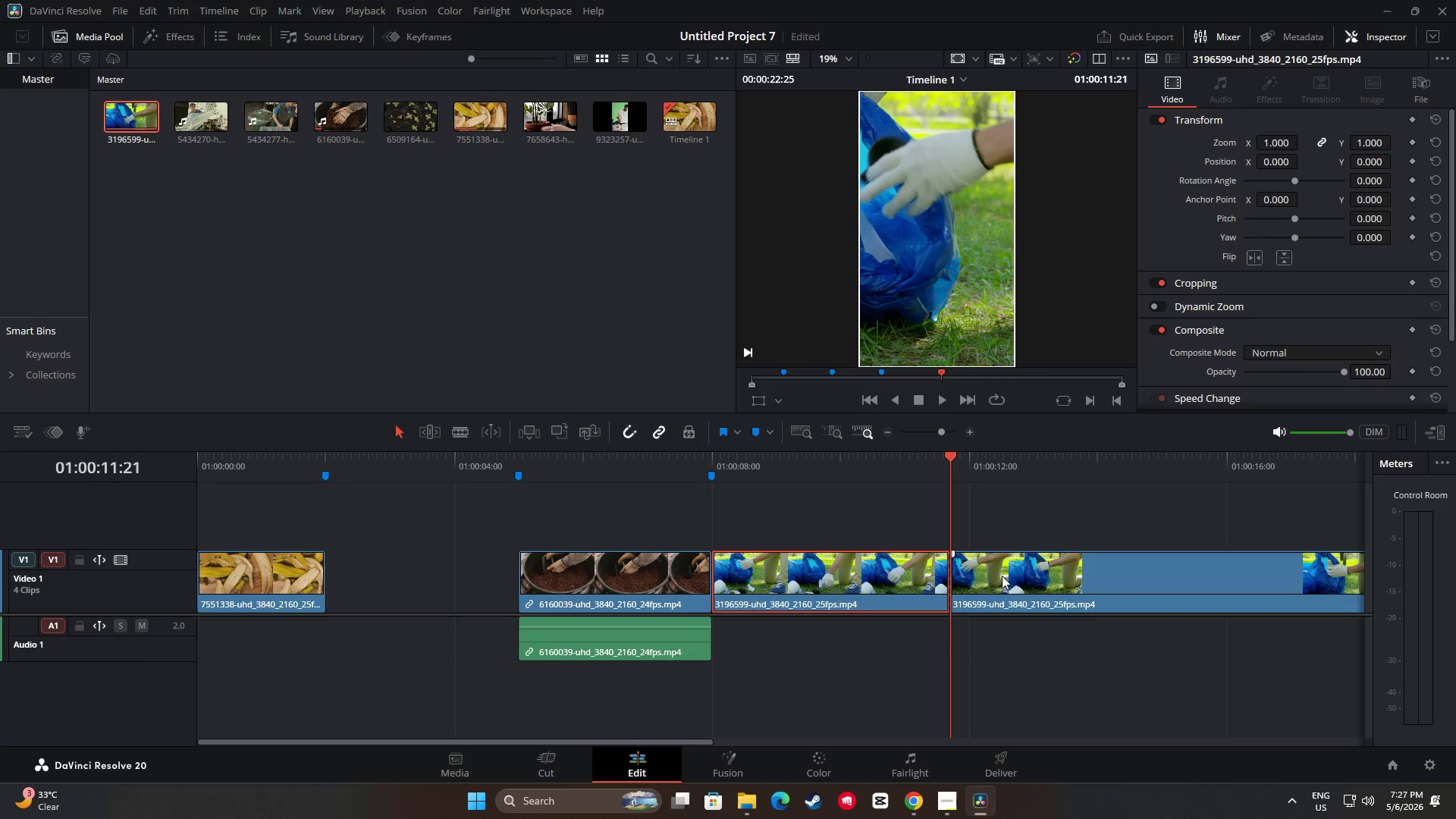 
left_click([1030, 576])
 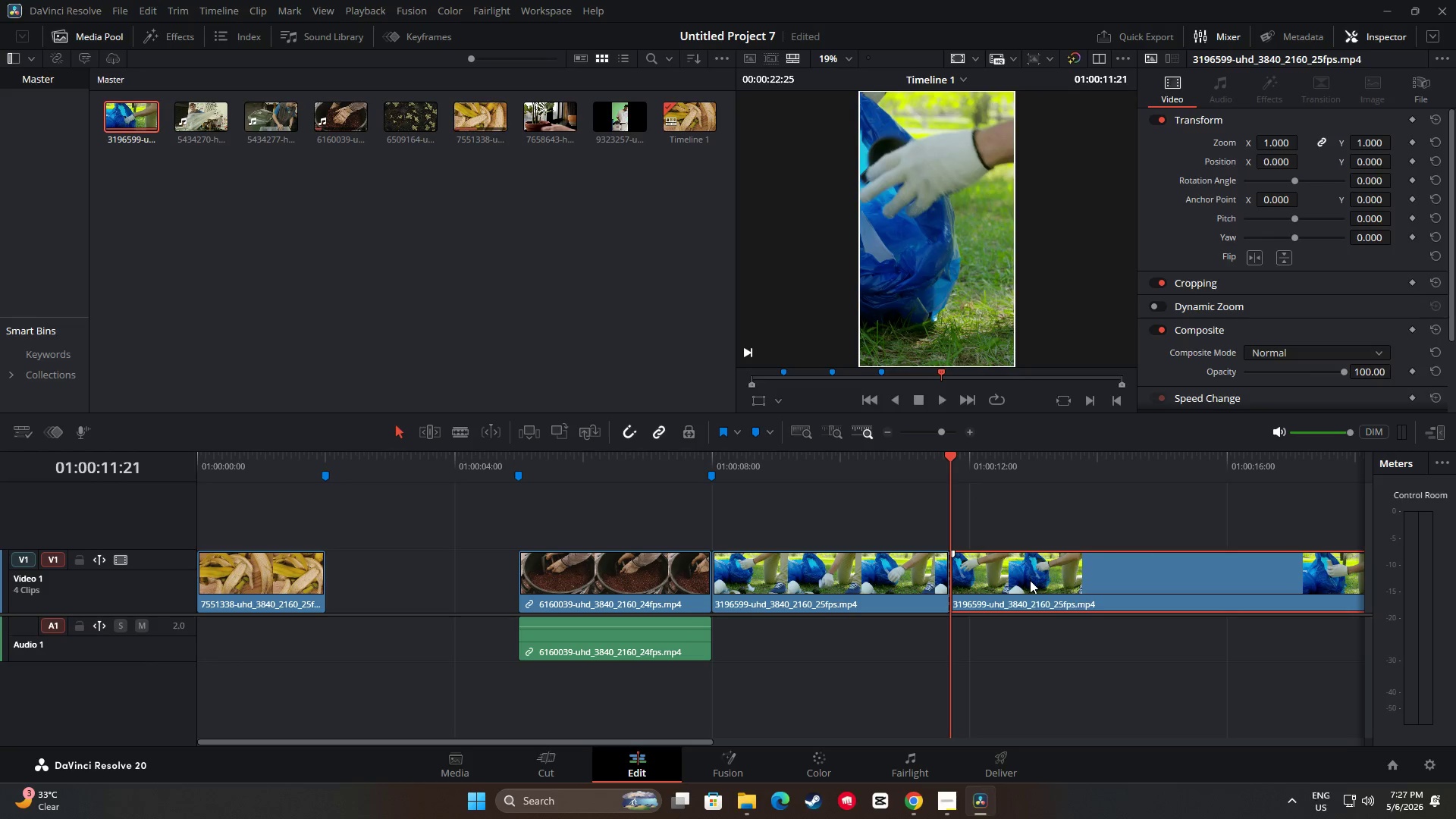 
key(Backspace)
 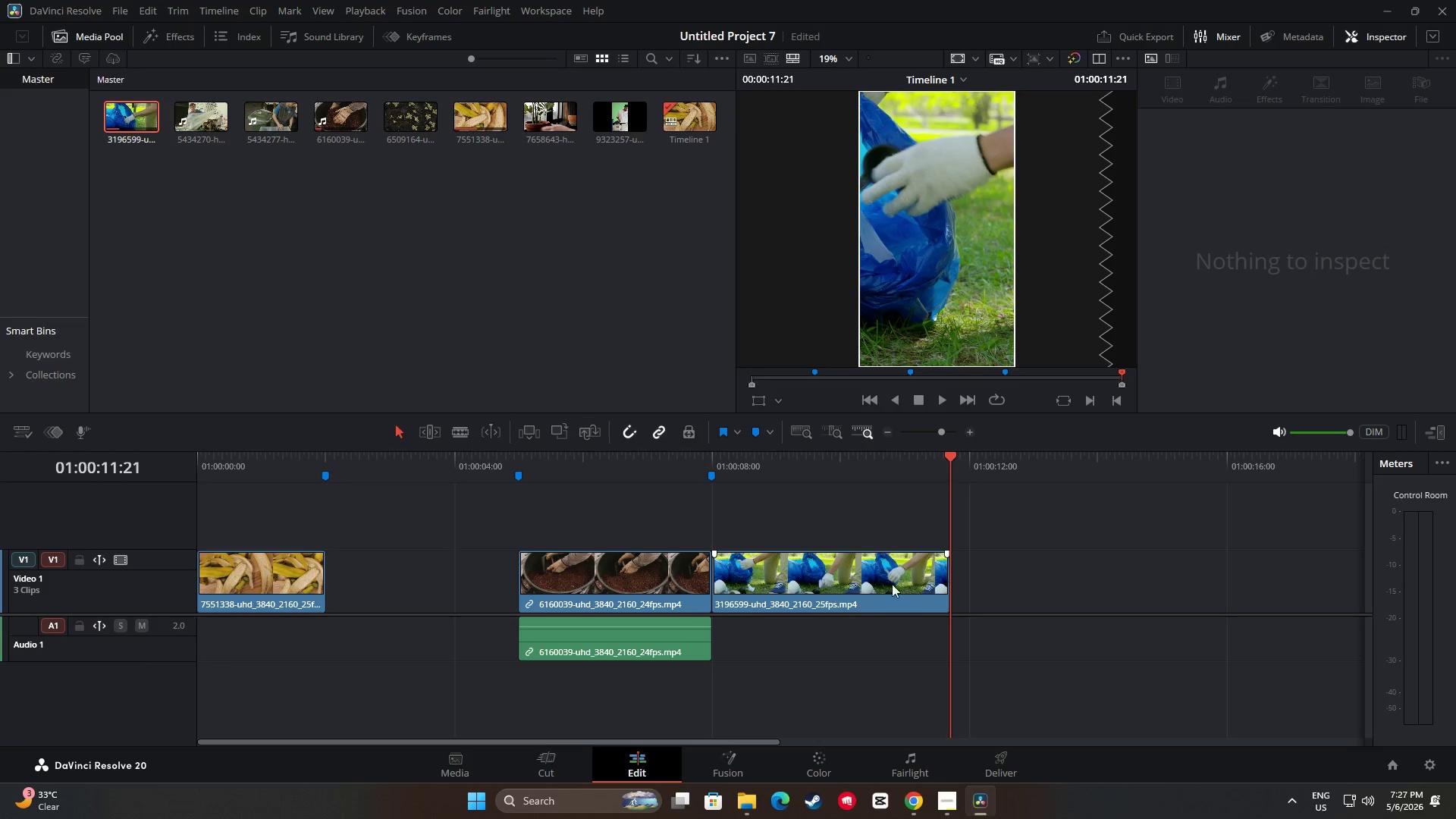 
left_click_drag(start_coordinate=[874, 584], to_coordinate=[902, 580])
 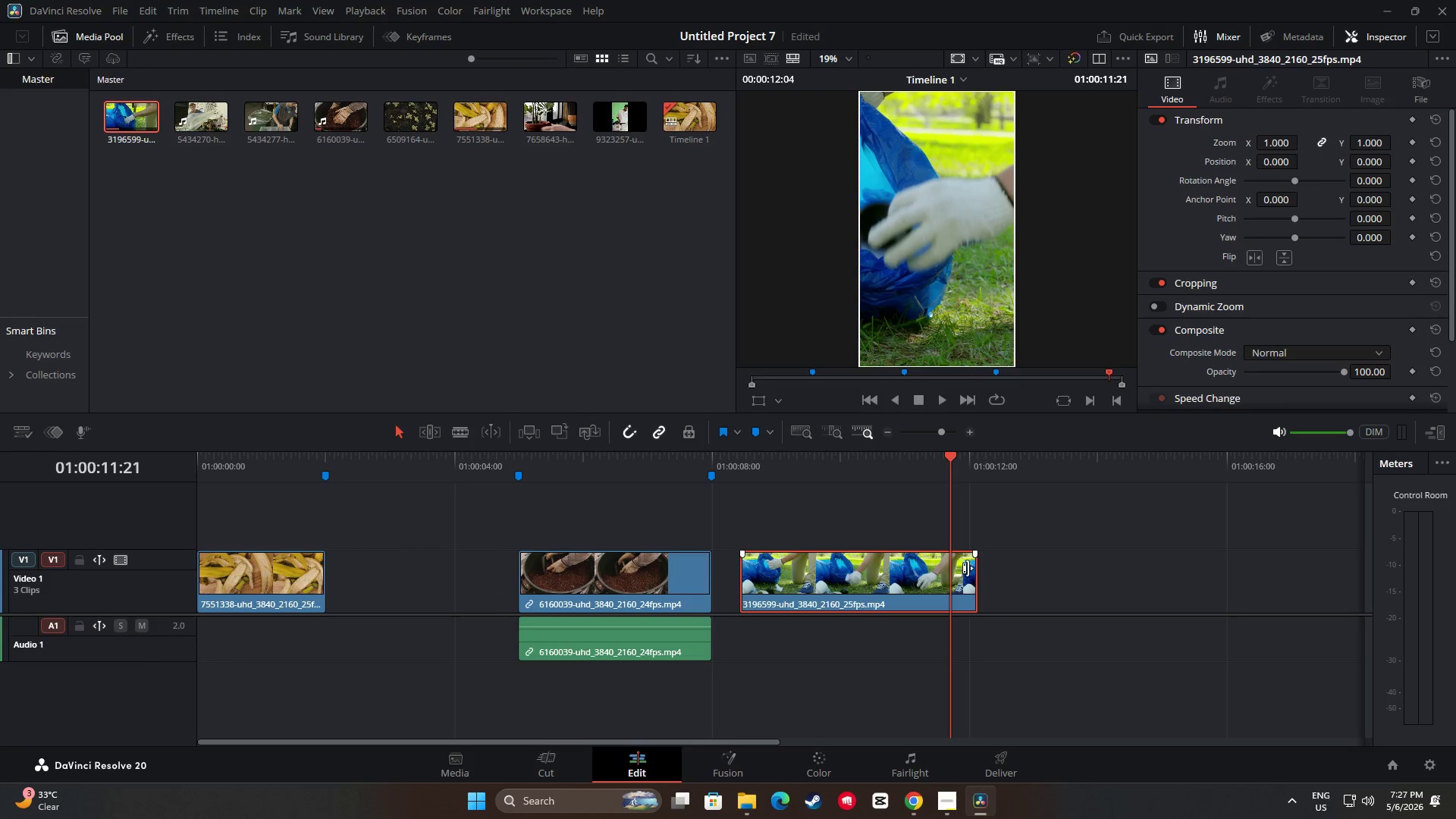 
left_click_drag(start_coordinate=[968, 568], to_coordinate=[904, 563])
 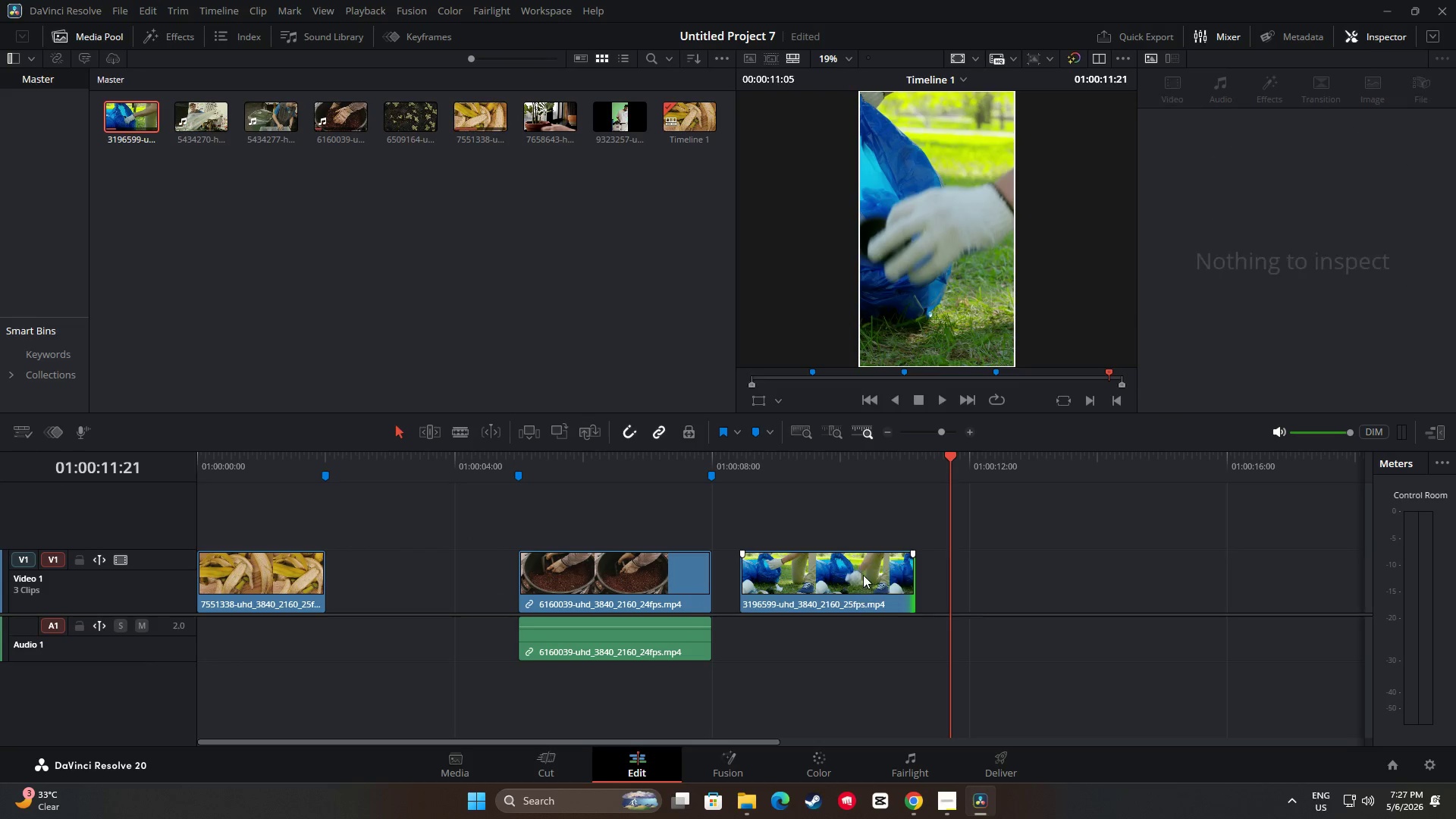 
left_click_drag(start_coordinate=[856, 576], to_coordinate=[436, 561])
 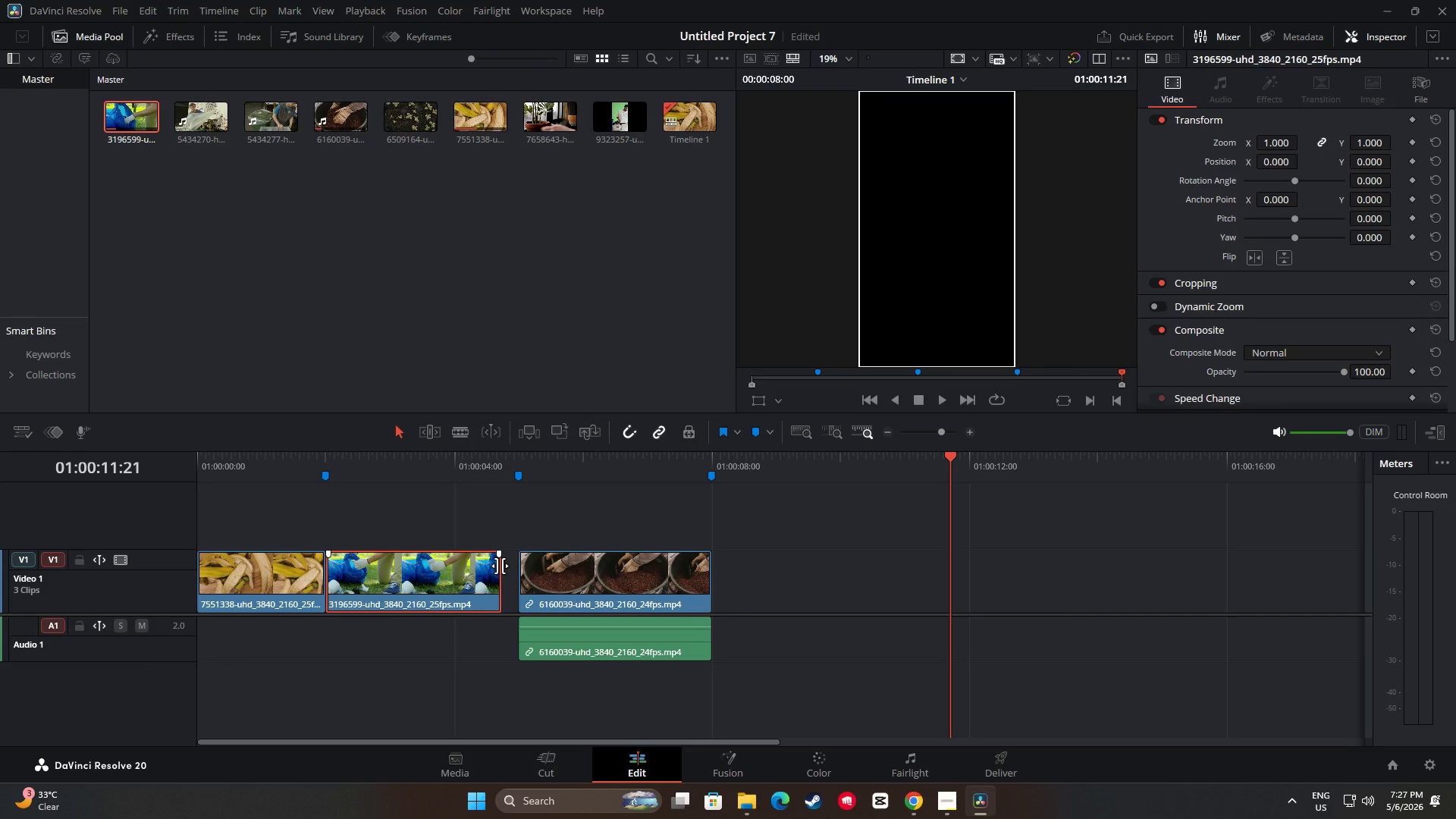 
left_click_drag(start_coordinate=[499, 566], to_coordinate=[514, 566])
 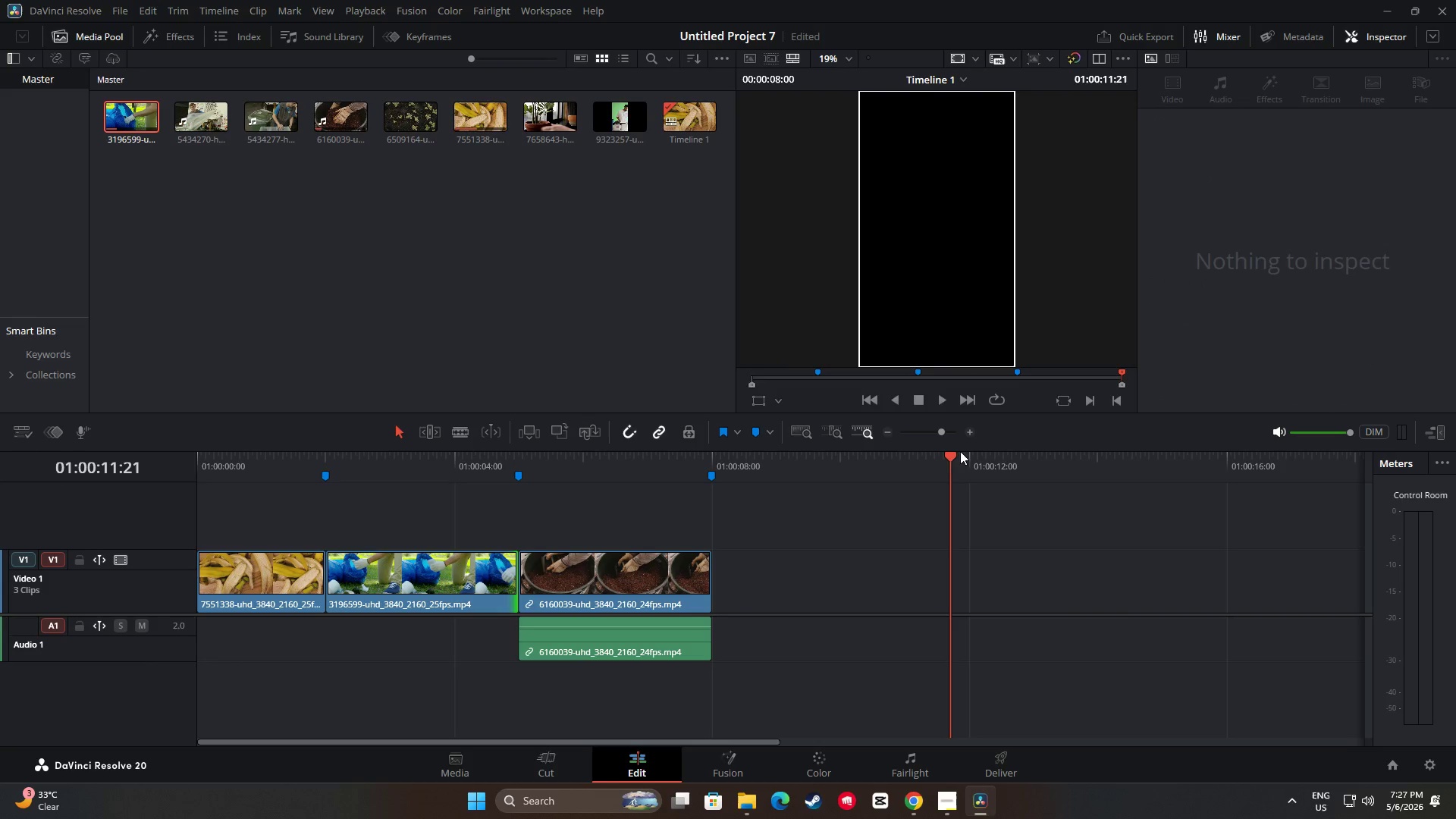 
left_click_drag(start_coordinate=[945, 459], to_coordinate=[194, 473])
 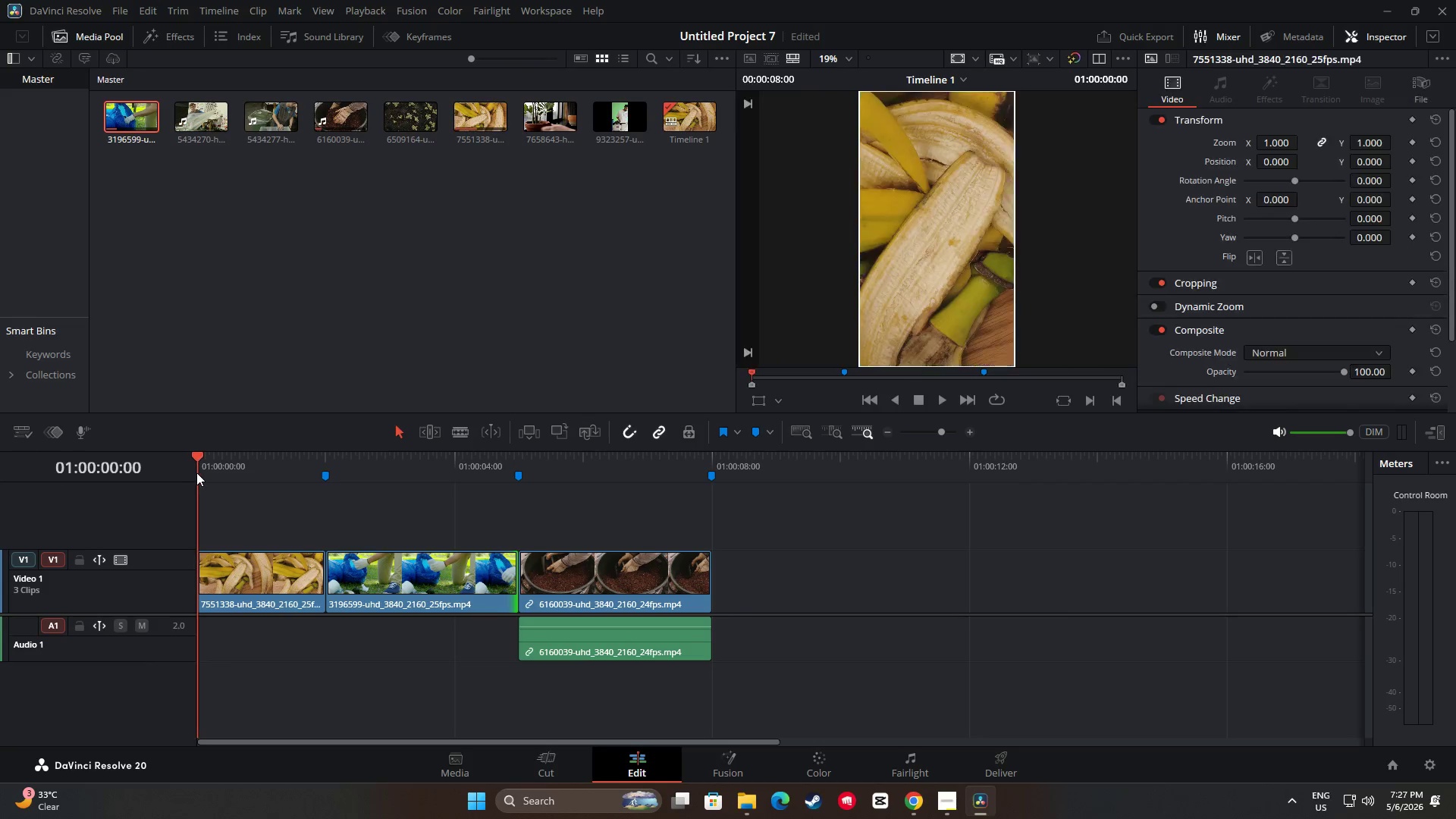 
key(Space)
 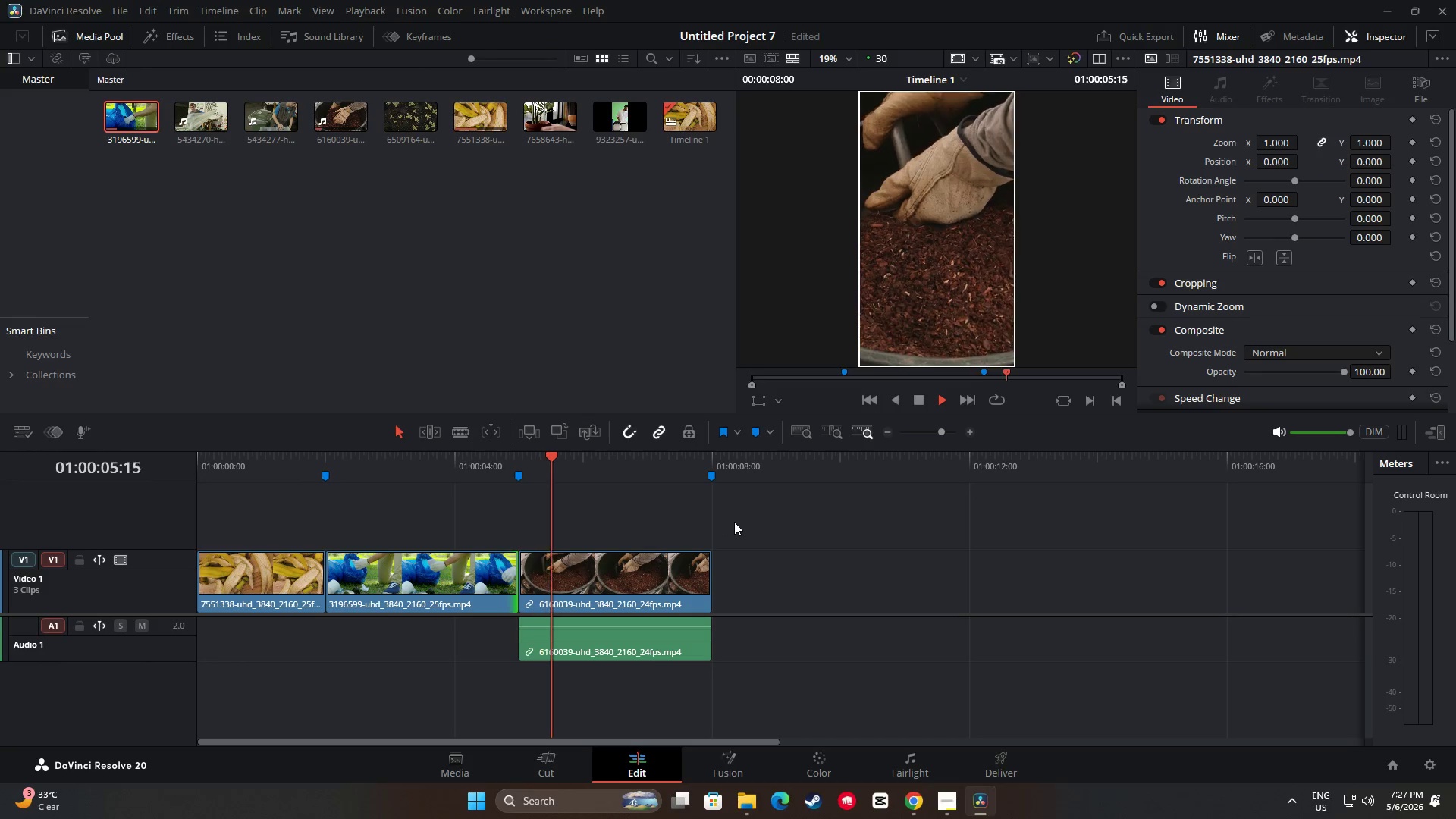 
wait(7.42)
 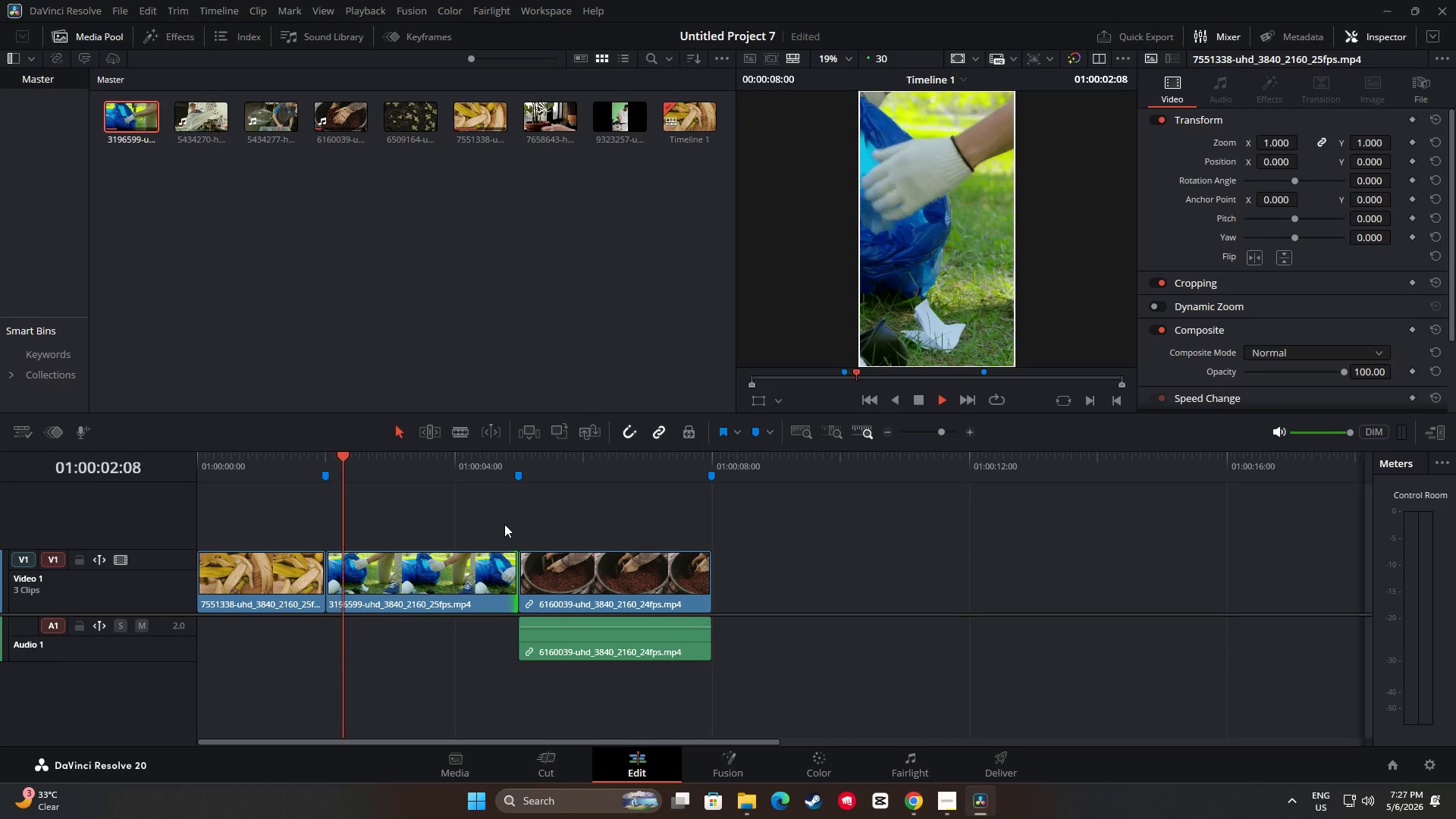 
key(Space)
 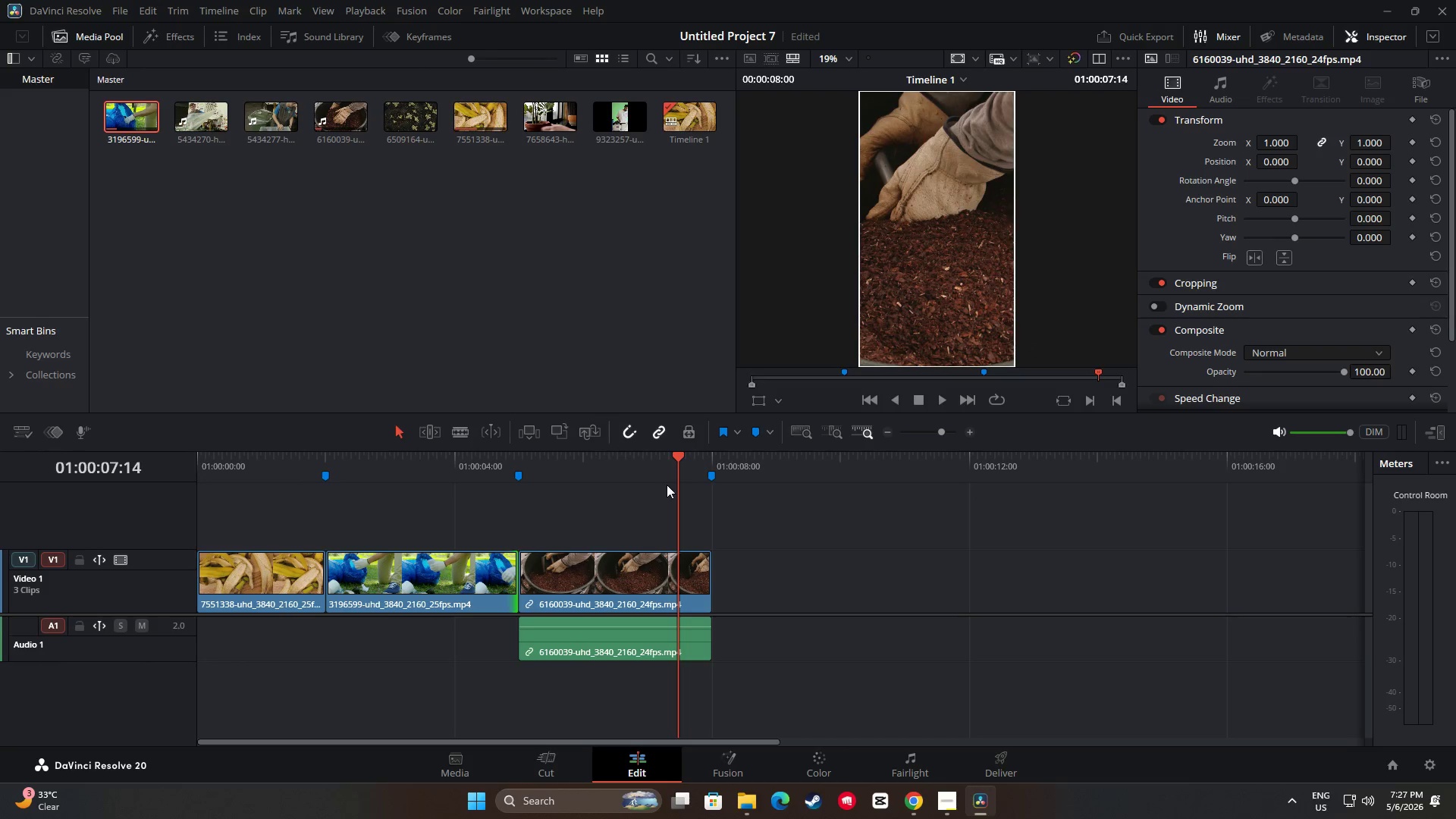 
key(Space)
 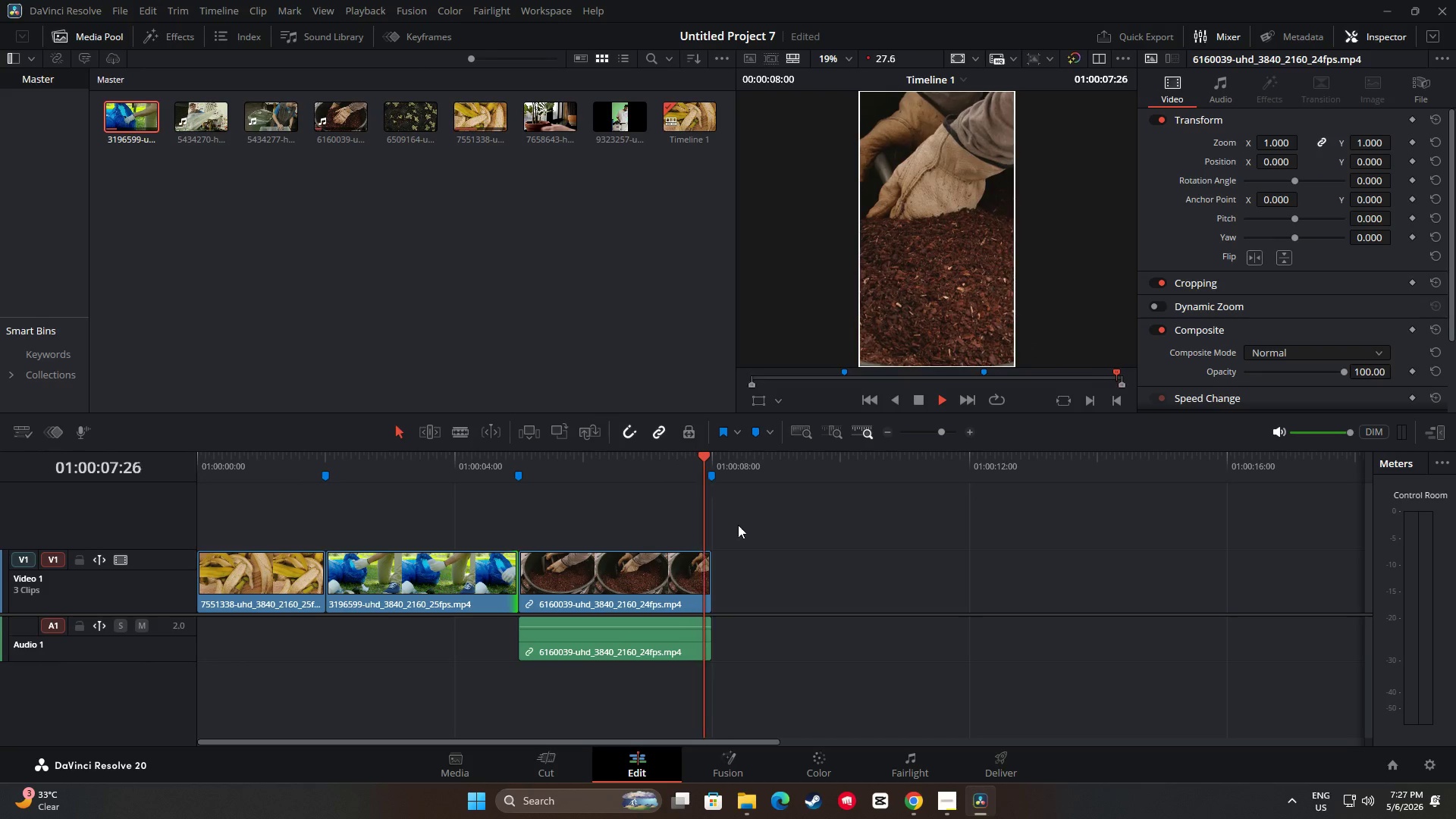 
key(Space)
 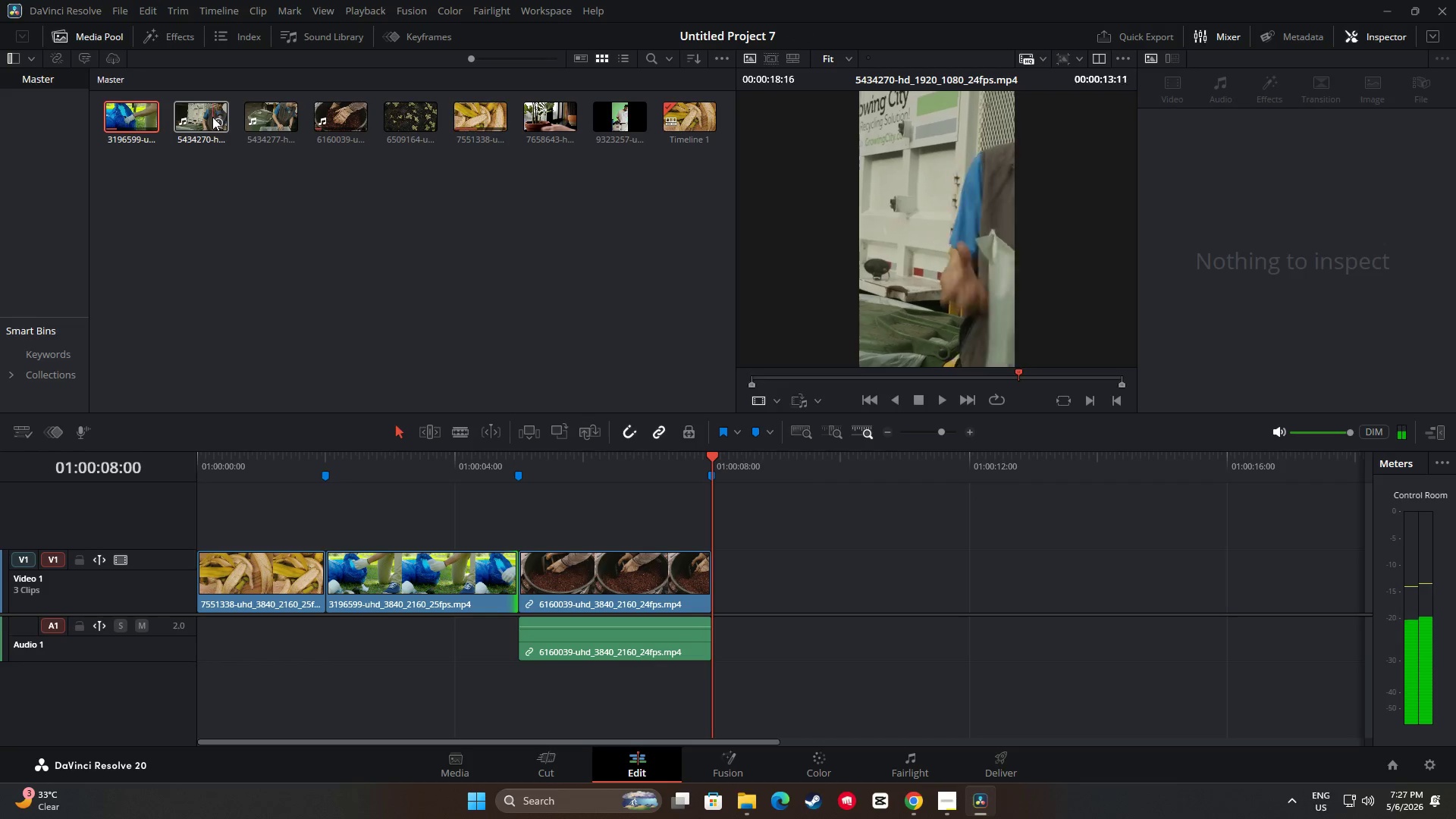 
wait(10.84)
 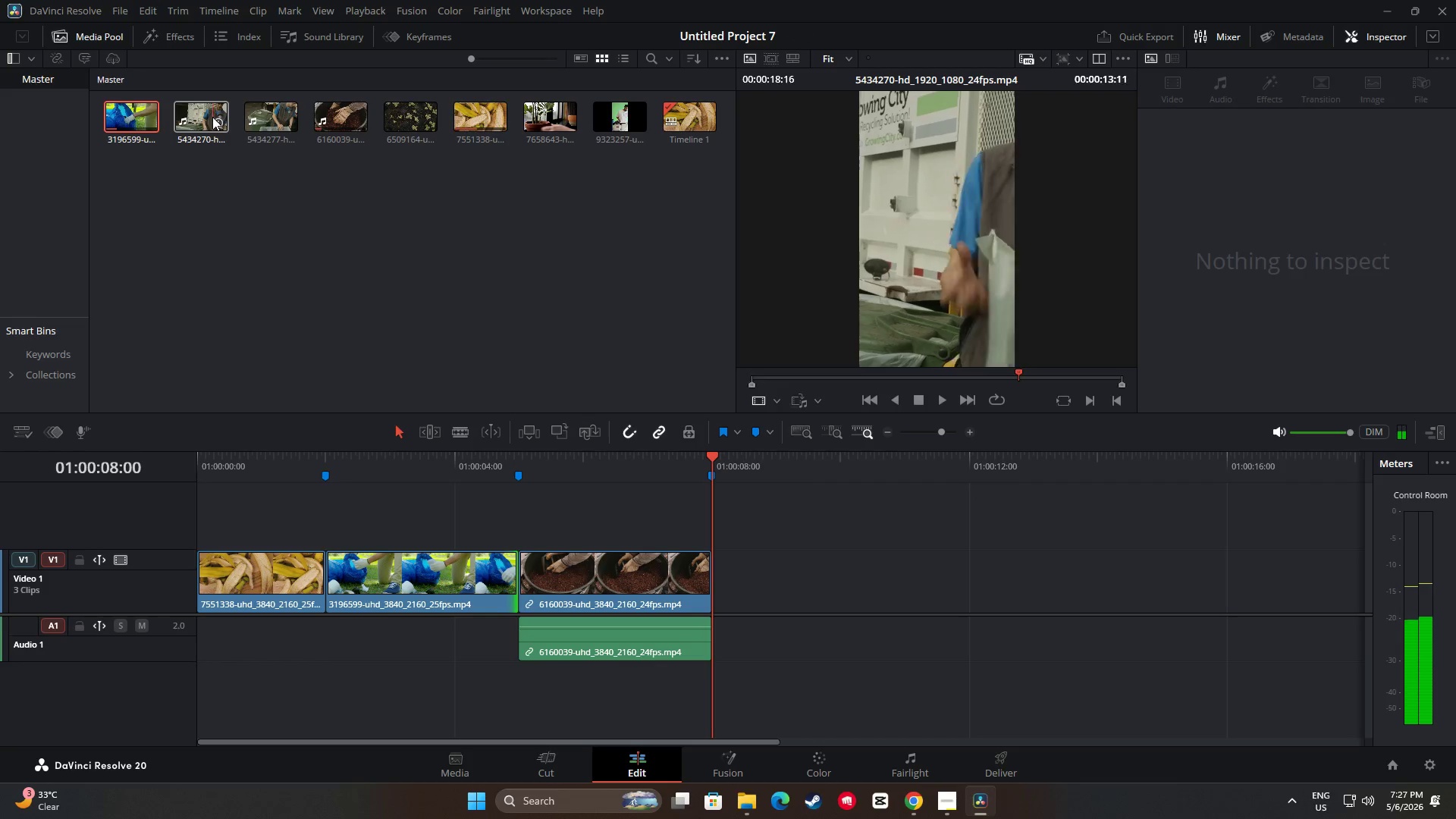 
left_click_drag(start_coordinate=[198, 116], to_coordinate=[712, 567])
 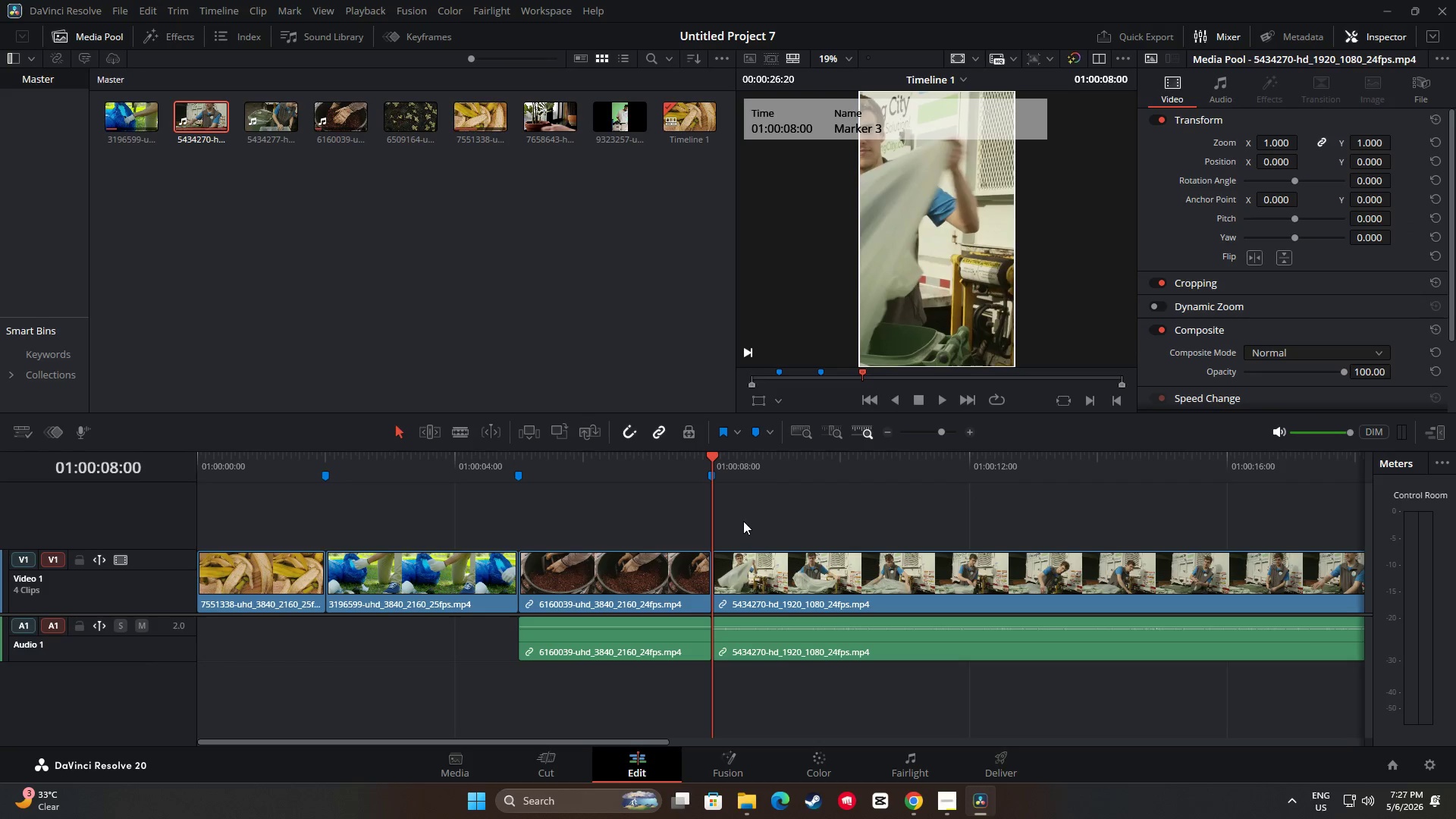 
left_click_drag(start_coordinate=[711, 451], to_coordinate=[797, 465])
 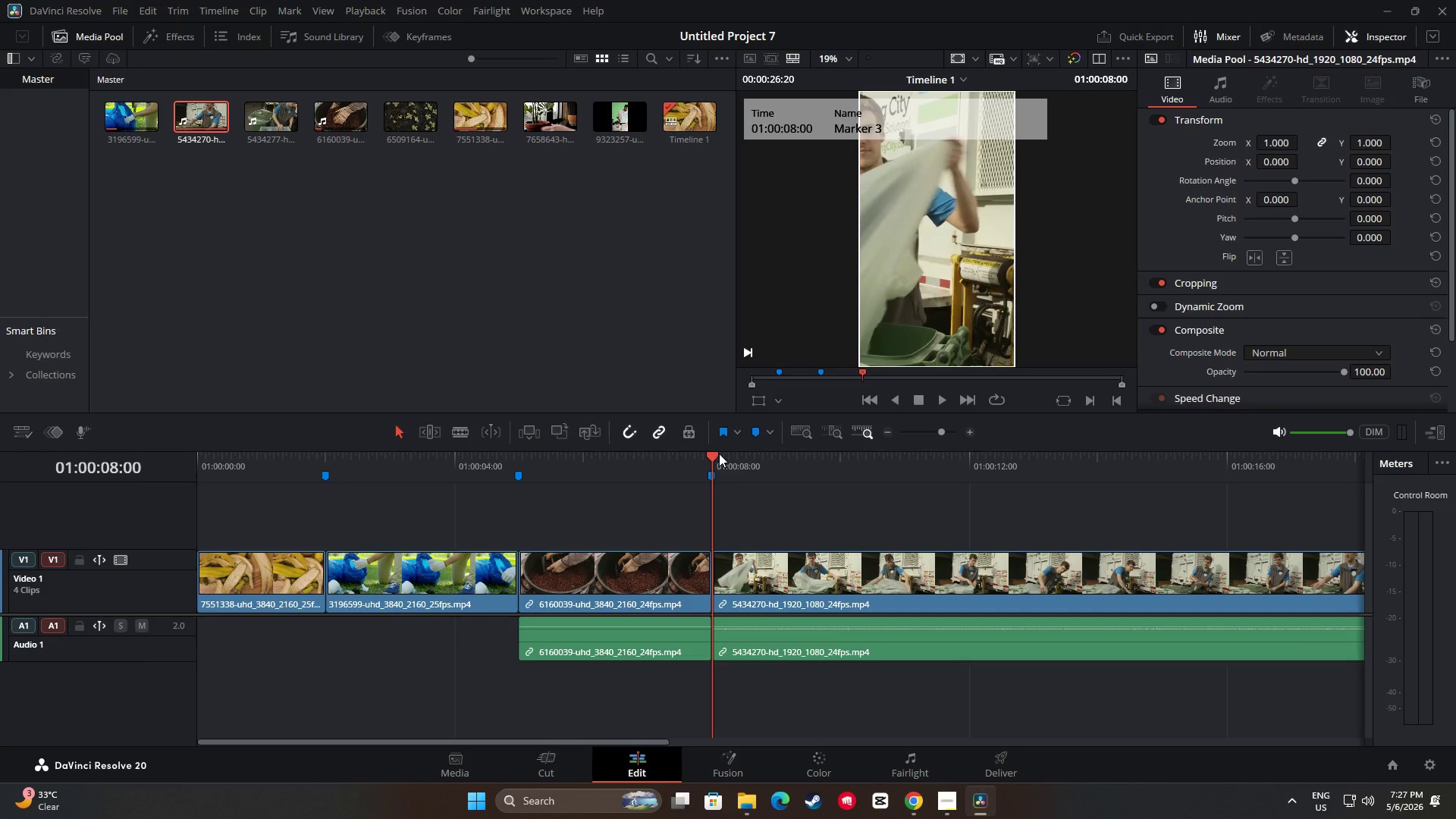 
left_click_drag(start_coordinate=[716, 453], to_coordinate=[905, 465])
 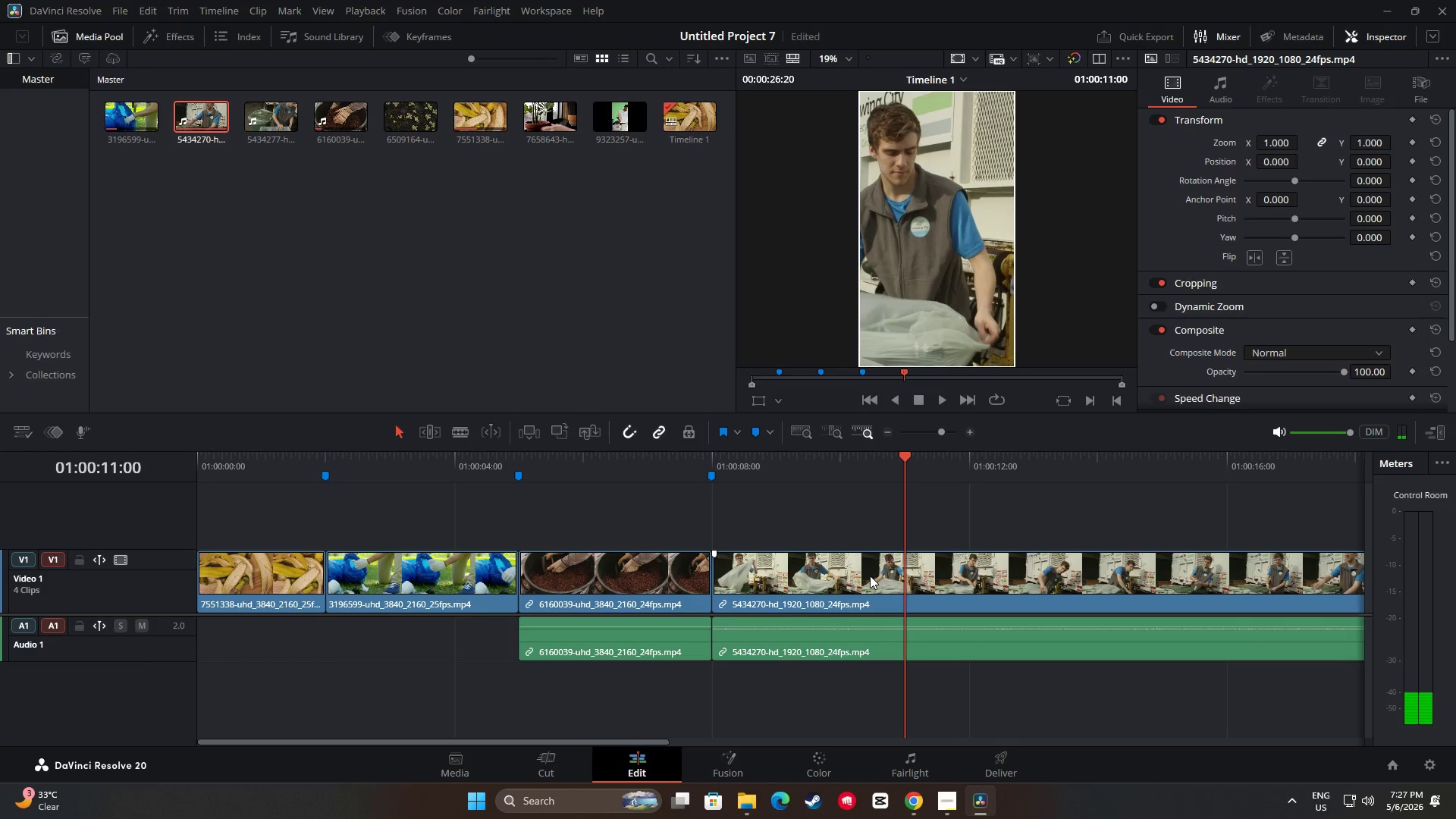 
key(M)
 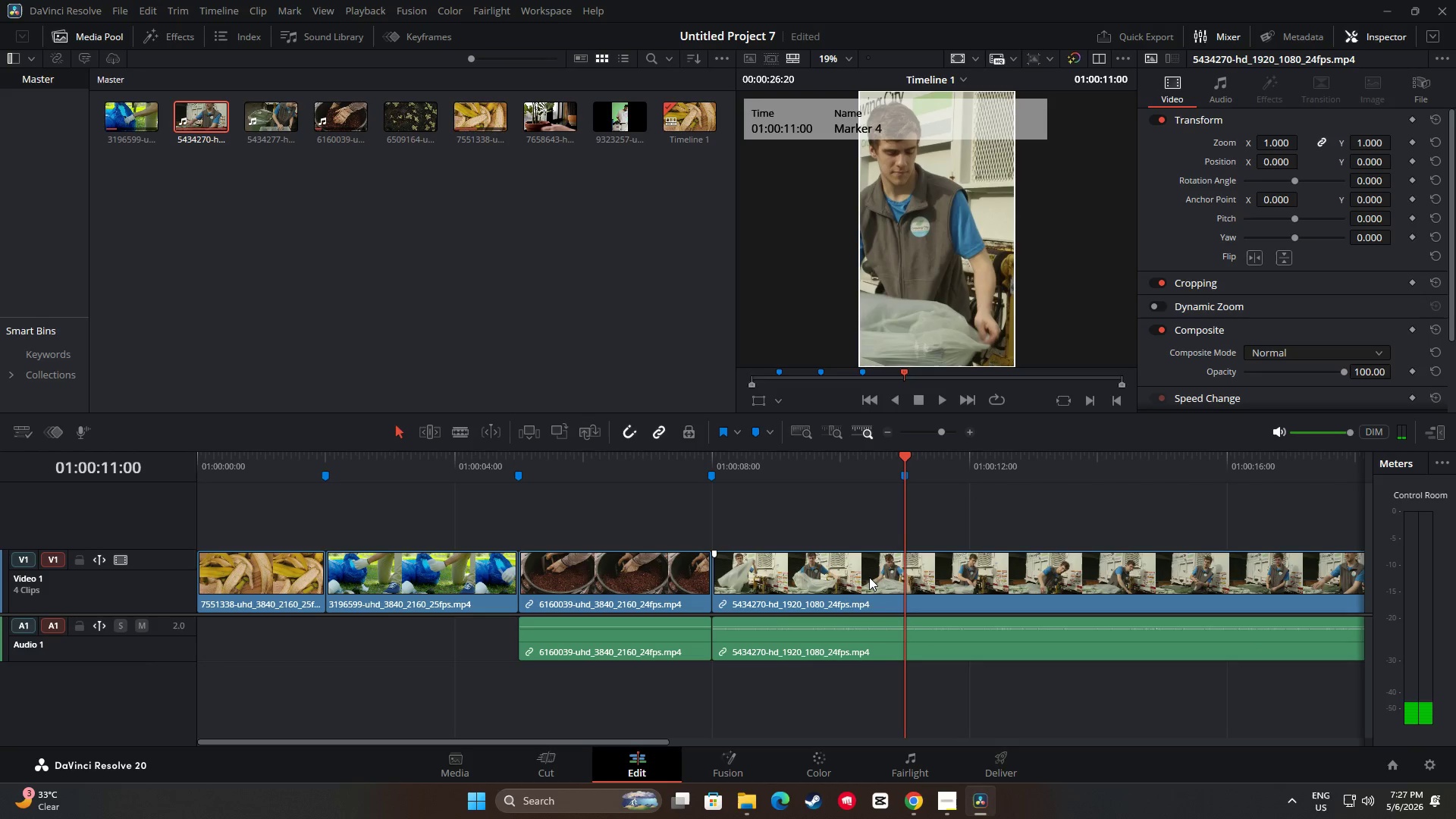 
left_click([869, 578])
 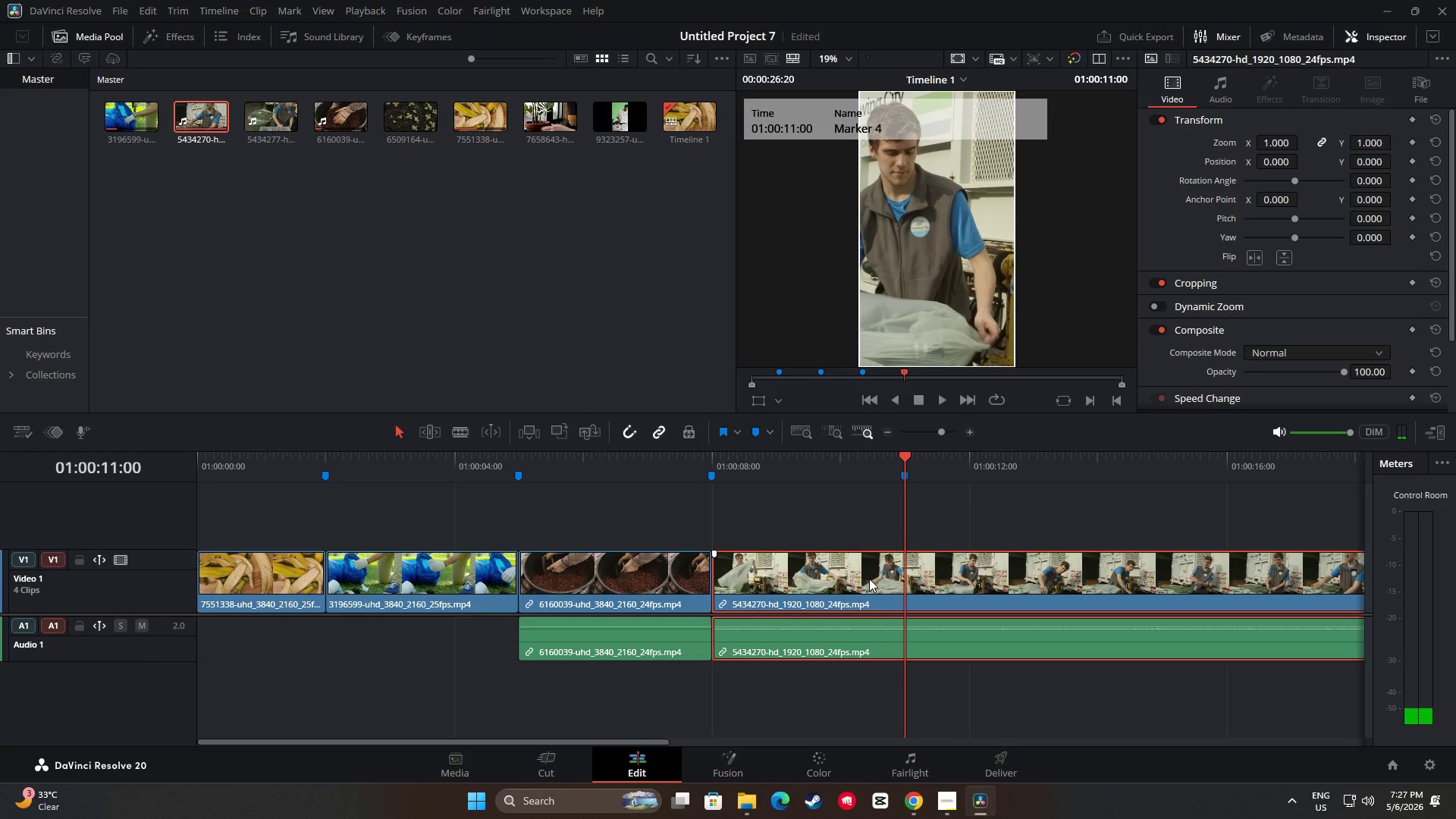 
key(Control+B)
 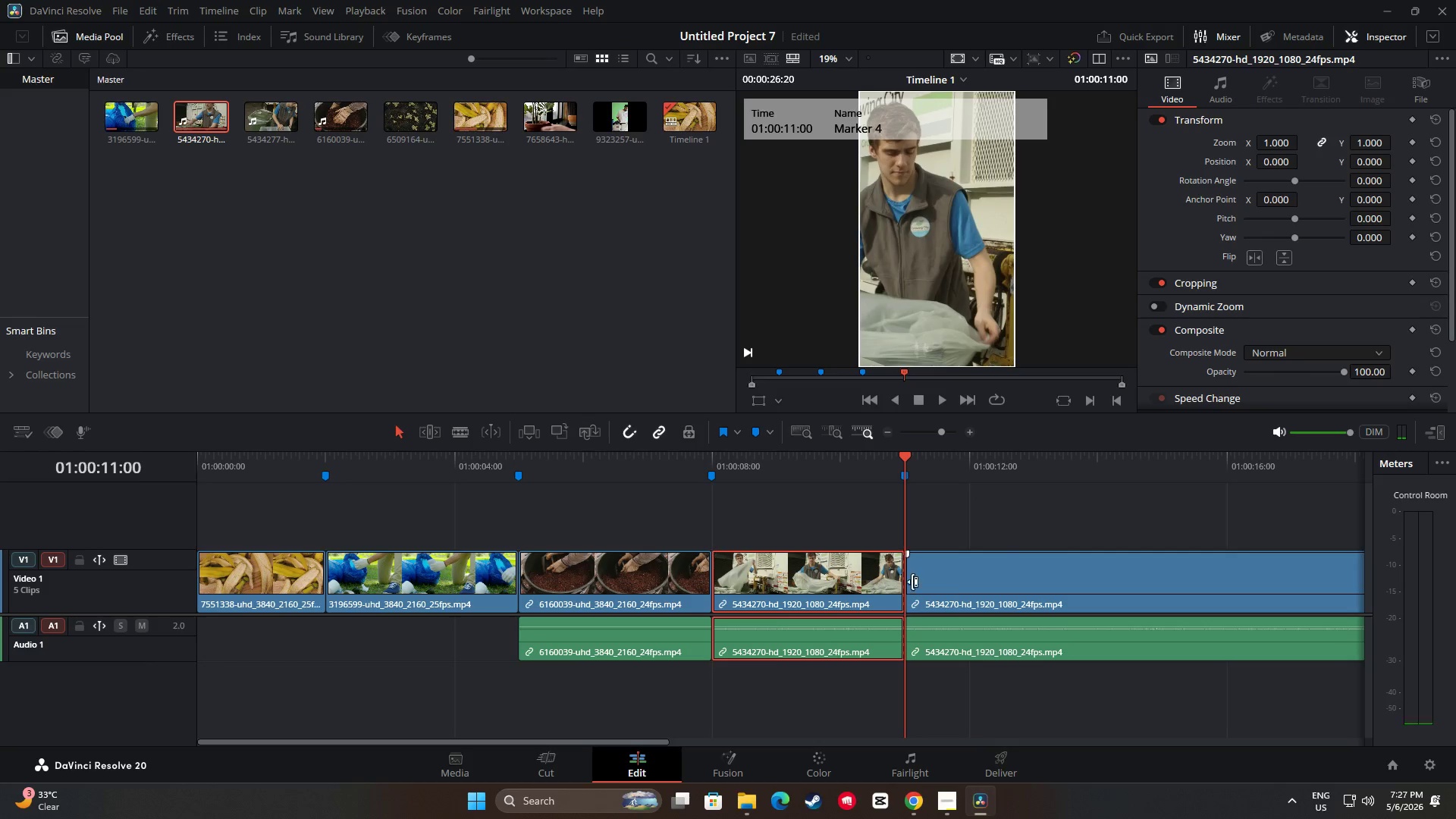 
left_click([972, 584])
 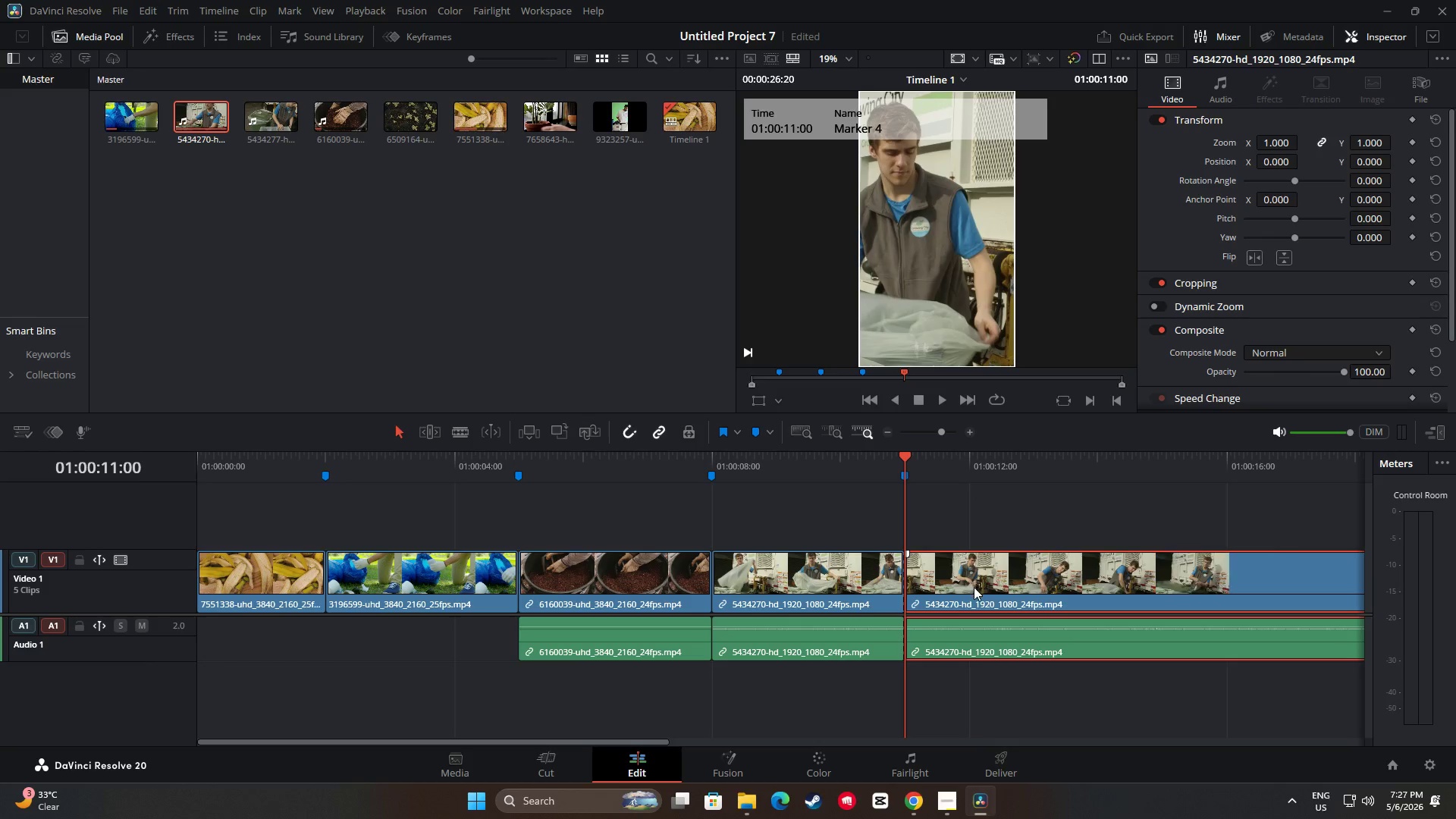 
key(Backspace)
 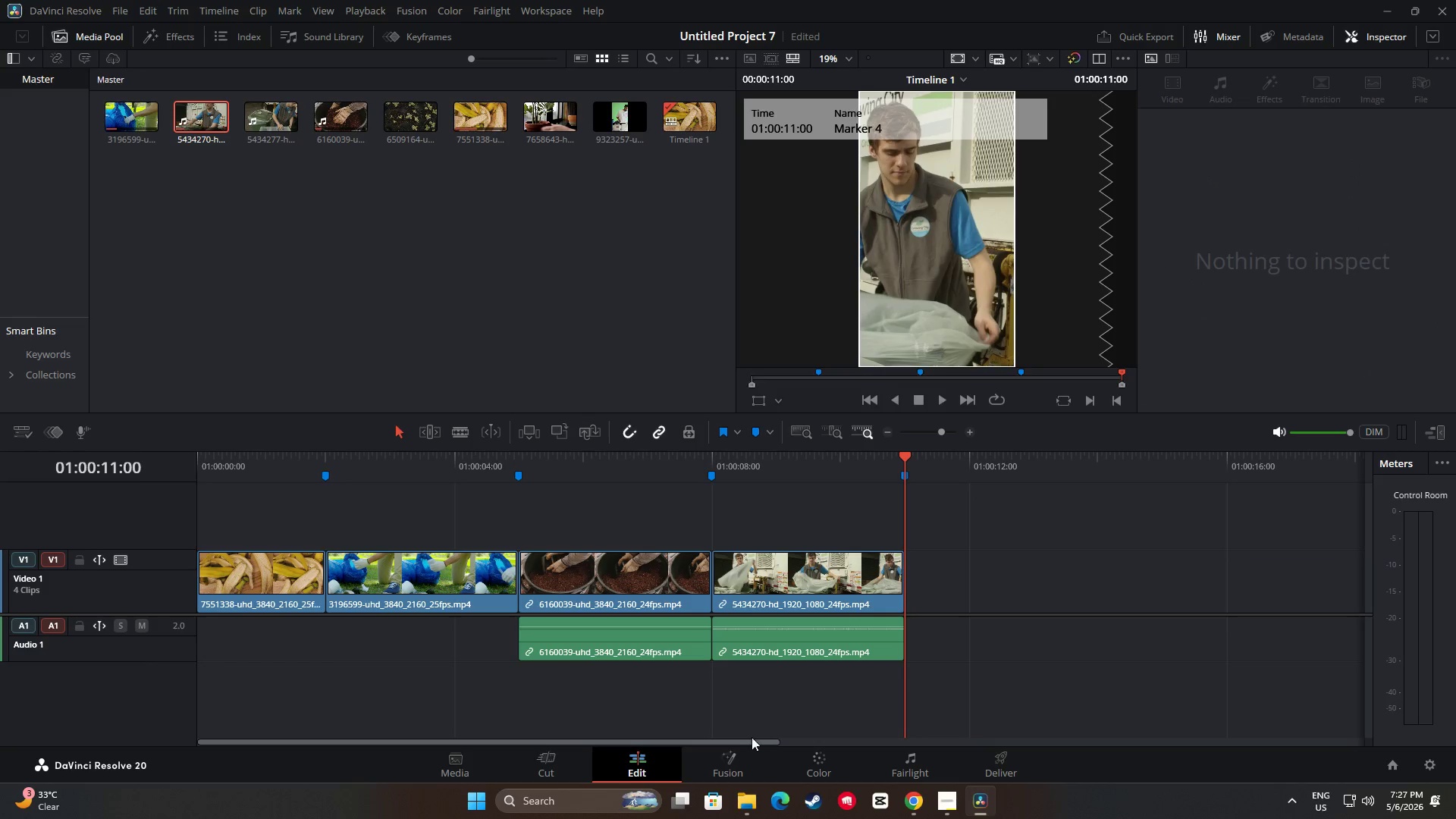 
left_click_drag(start_coordinate=[761, 743], to_coordinate=[839, 723])
 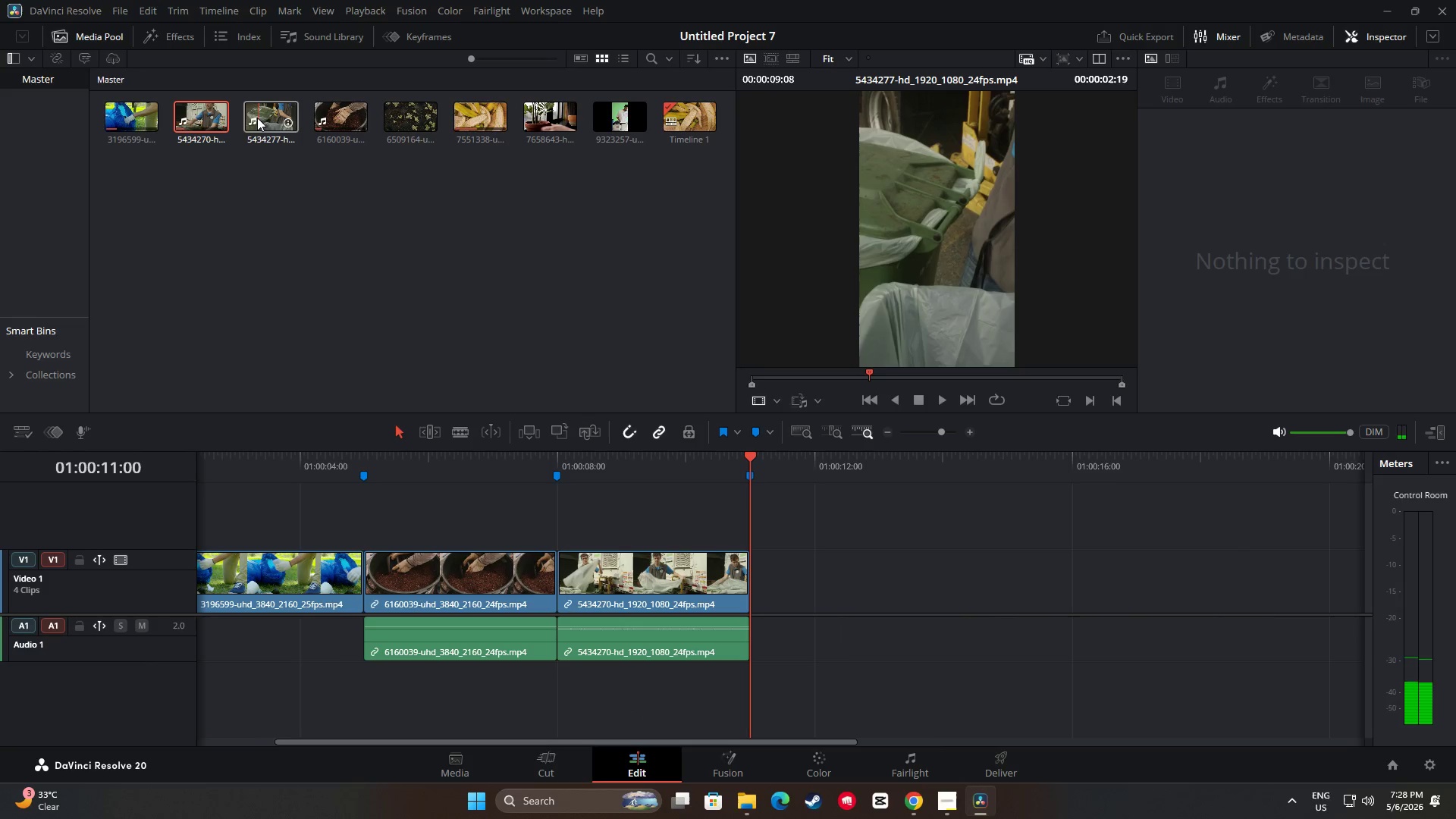 
left_click_drag(start_coordinate=[245, 117], to_coordinate=[253, 117])
 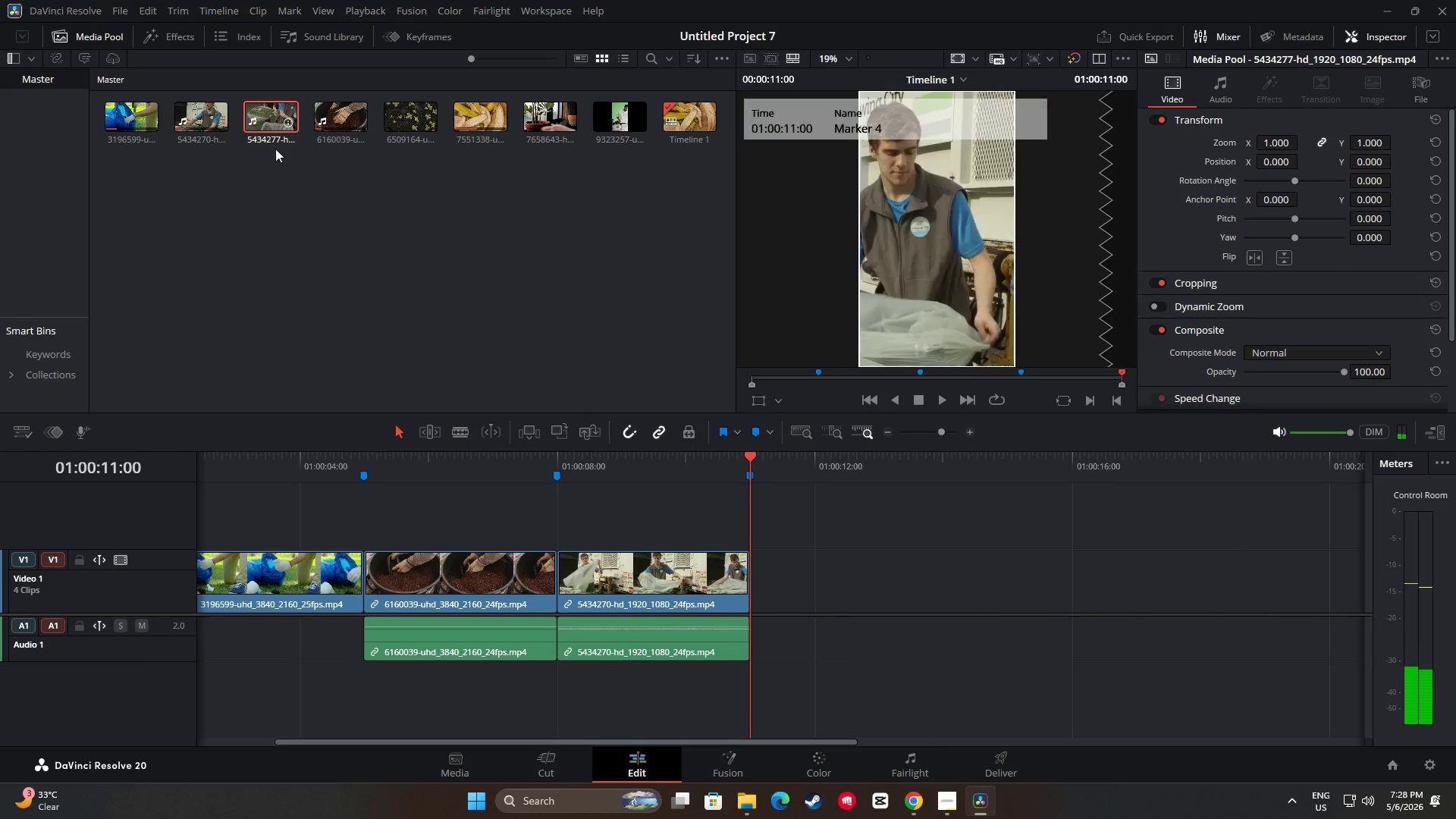 
left_click_drag(start_coordinate=[263, 110], to_coordinate=[752, 594])
 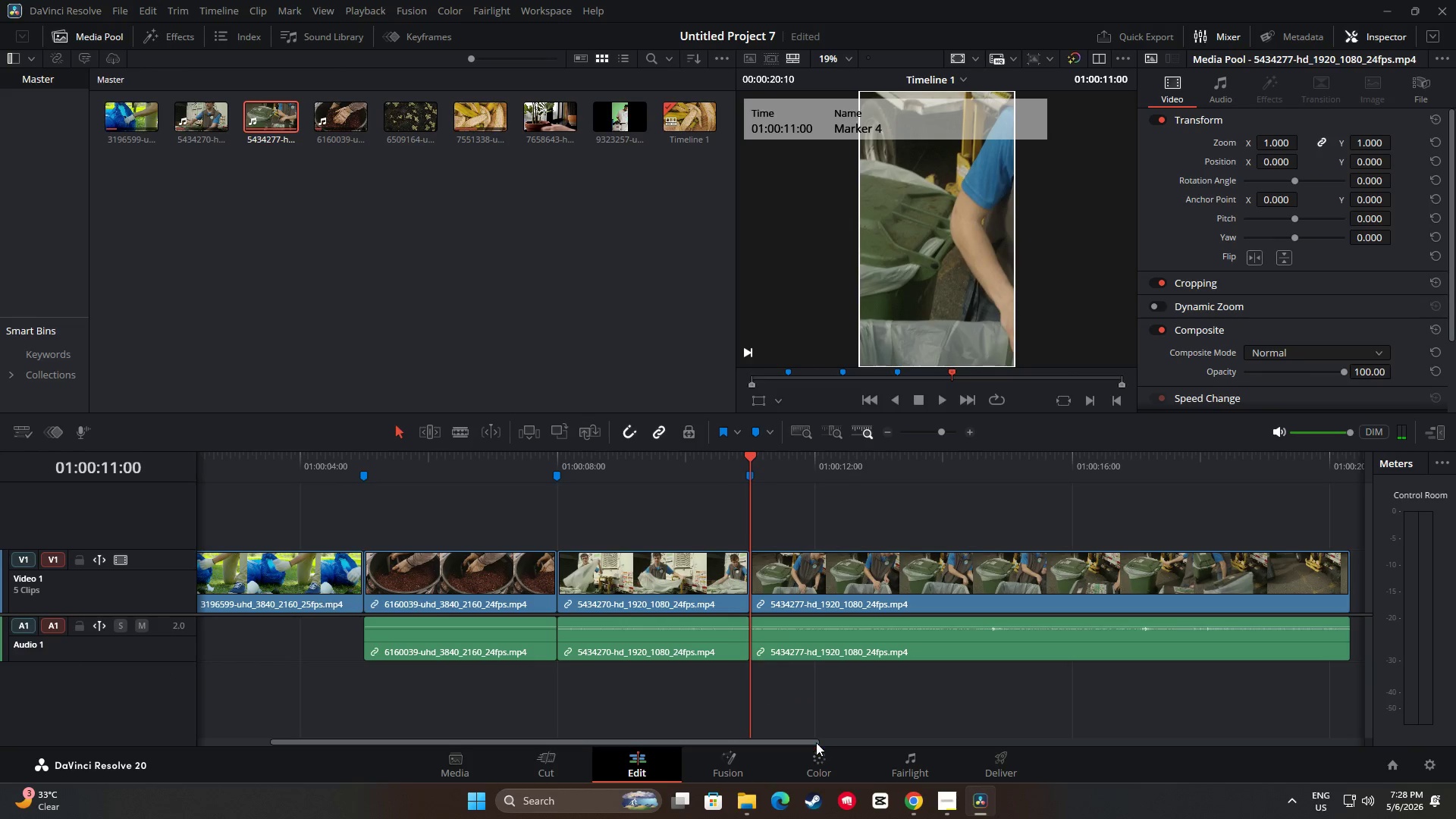 
left_click_drag(start_coordinate=[808, 743], to_coordinate=[884, 743])
 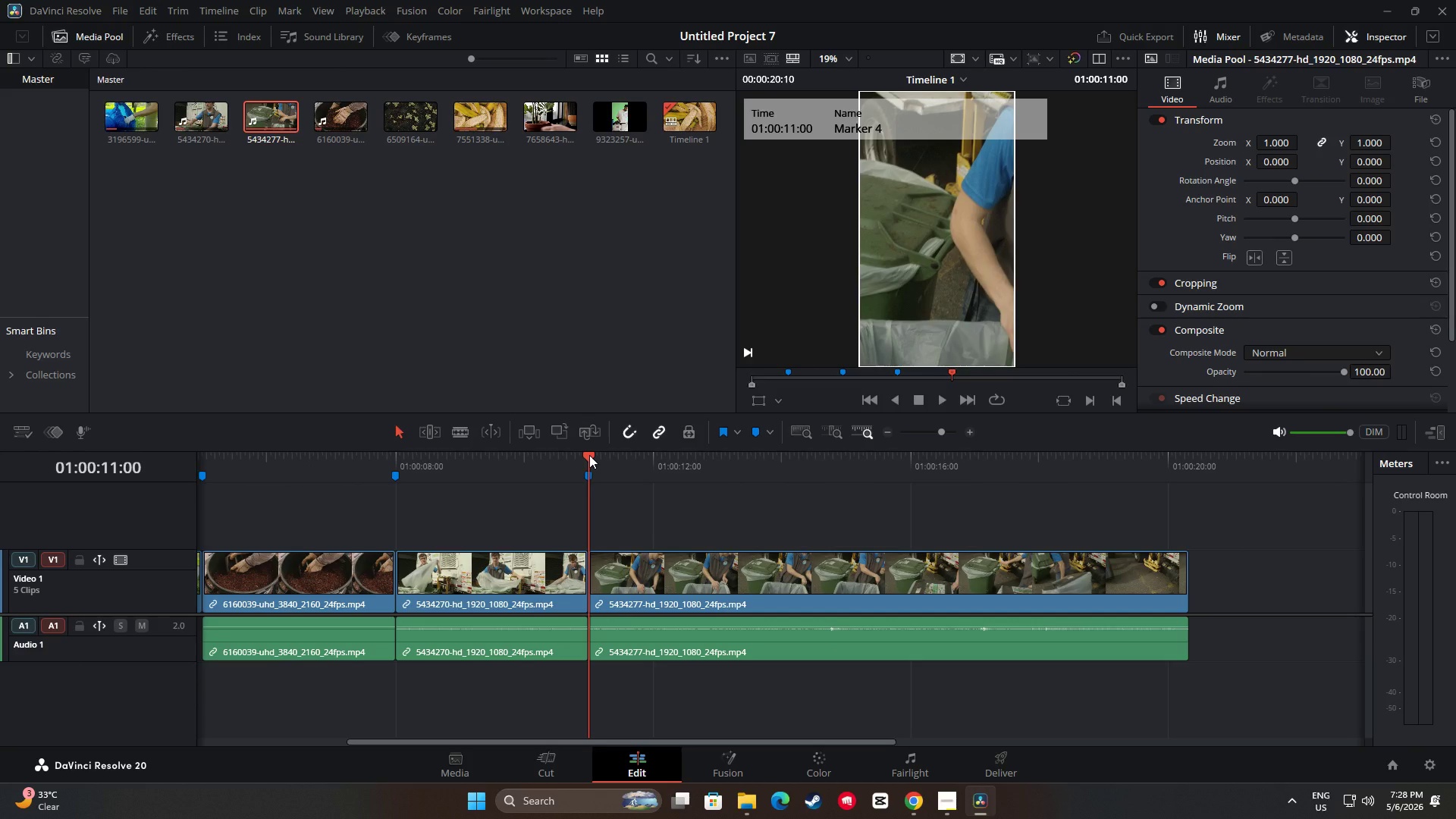 
left_click_drag(start_coordinate=[588, 455], to_coordinate=[847, 499])
 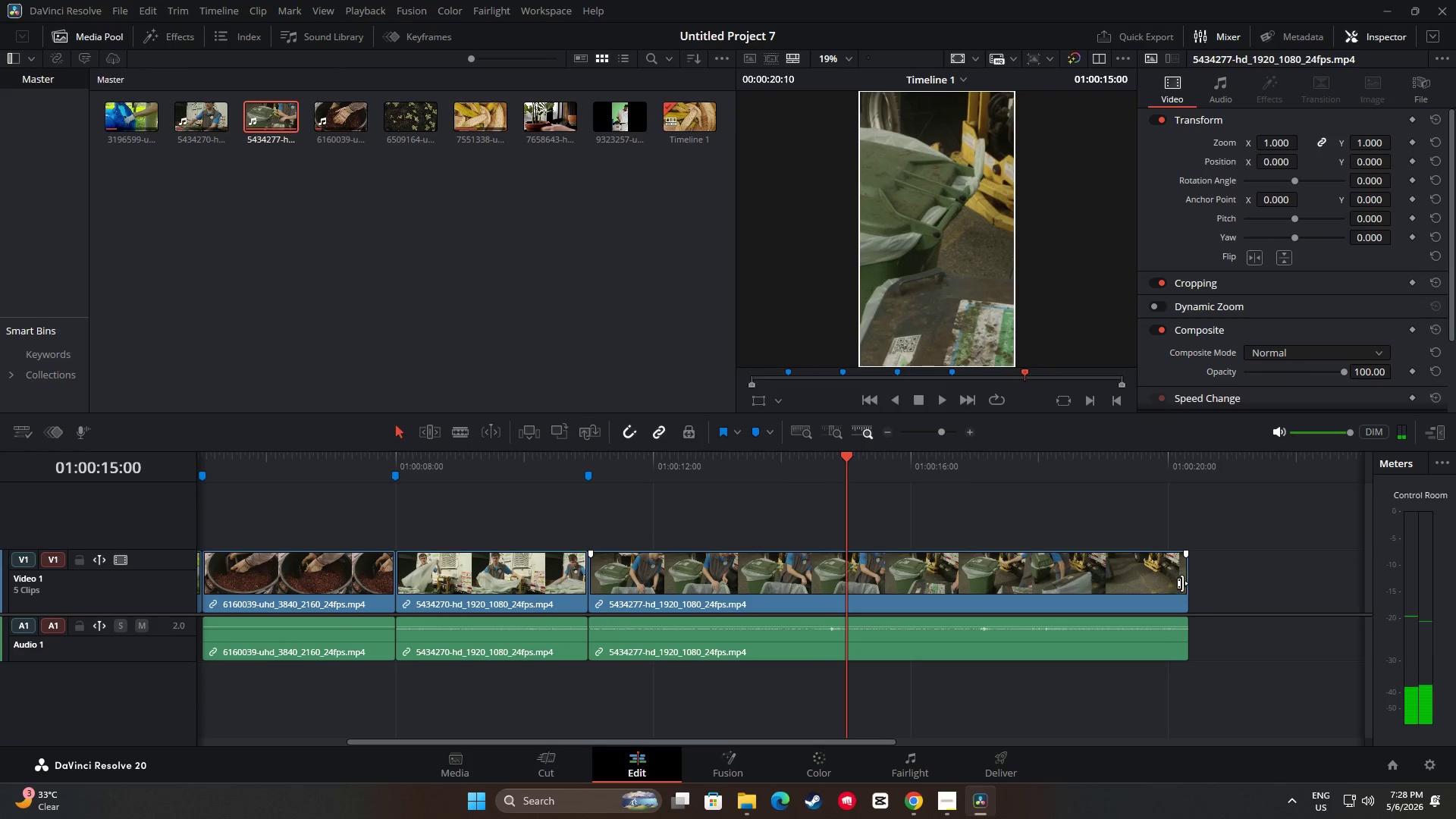 
left_click_drag(start_coordinate=[1181, 581], to_coordinate=[842, 573])
 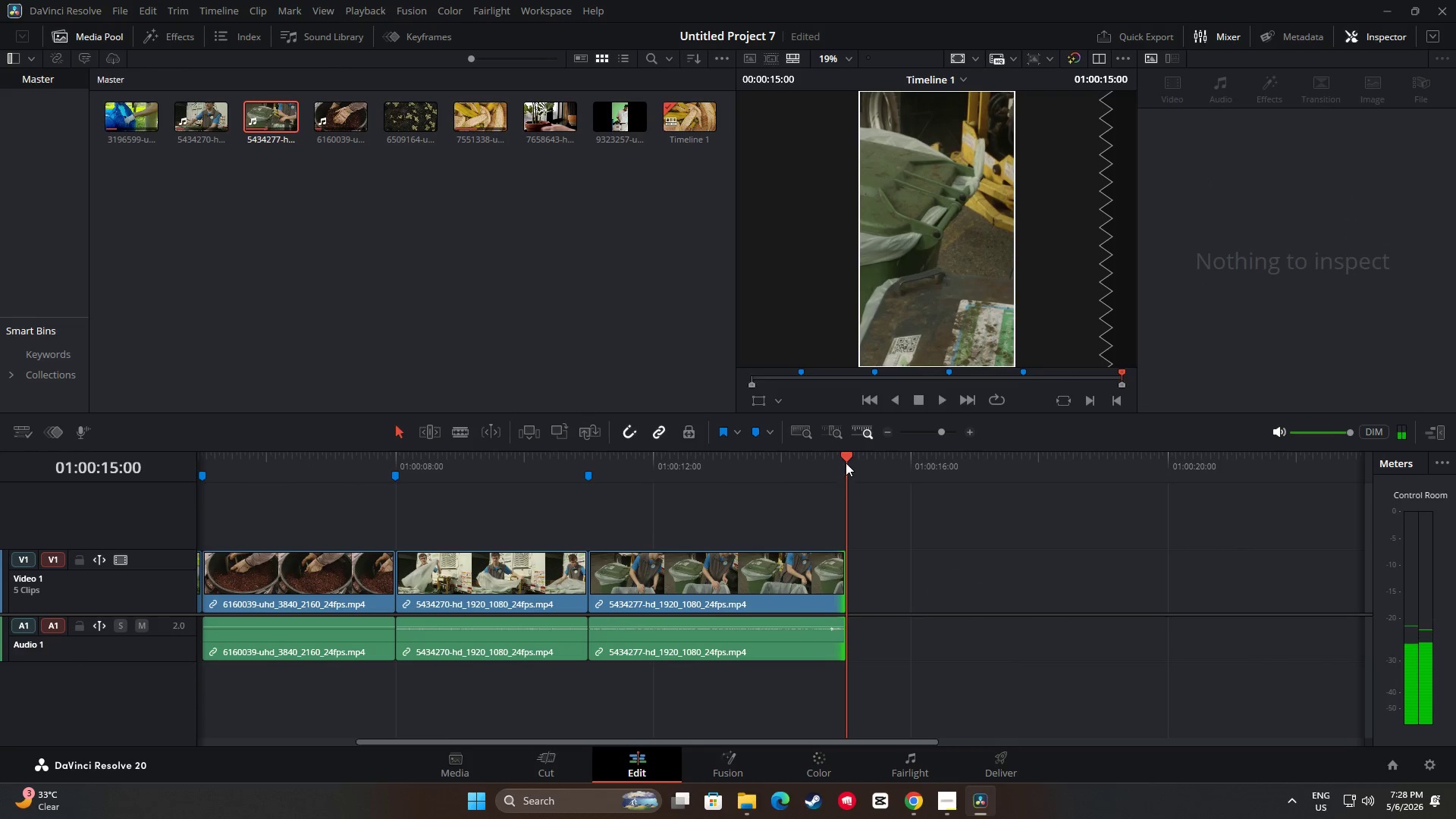 
left_click([846, 461])
 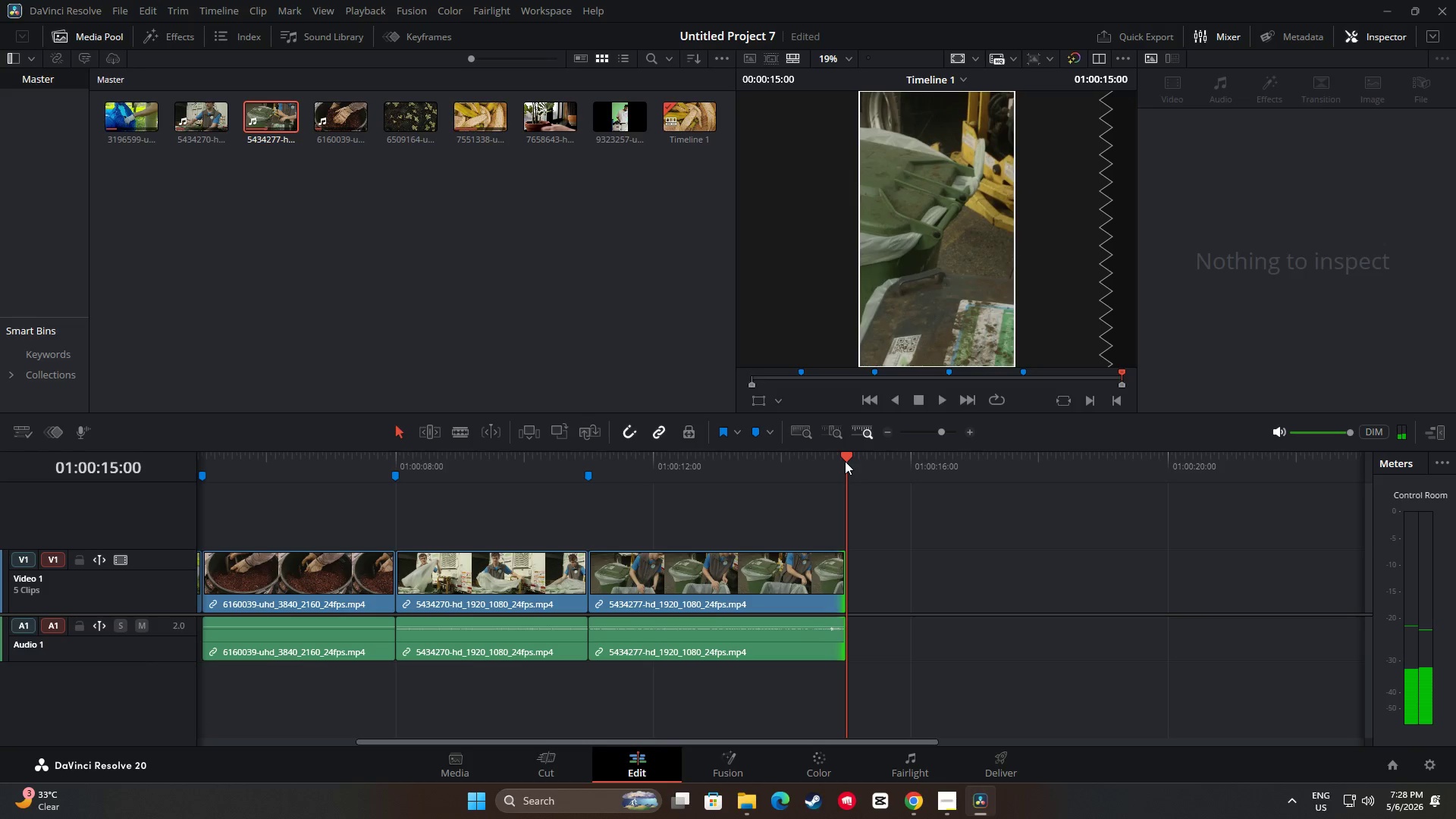 
key(M)
 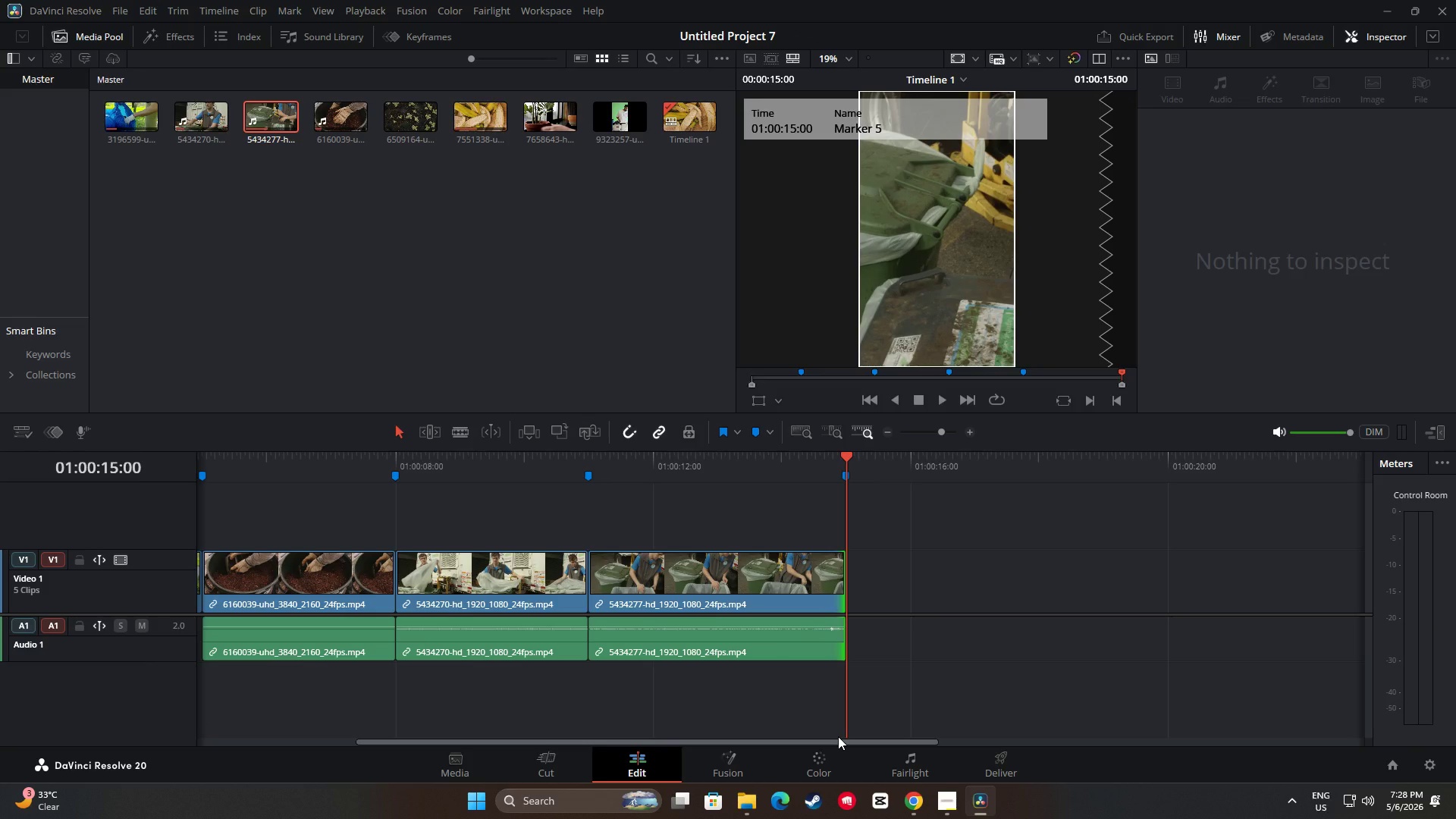 
wait(6.01)
 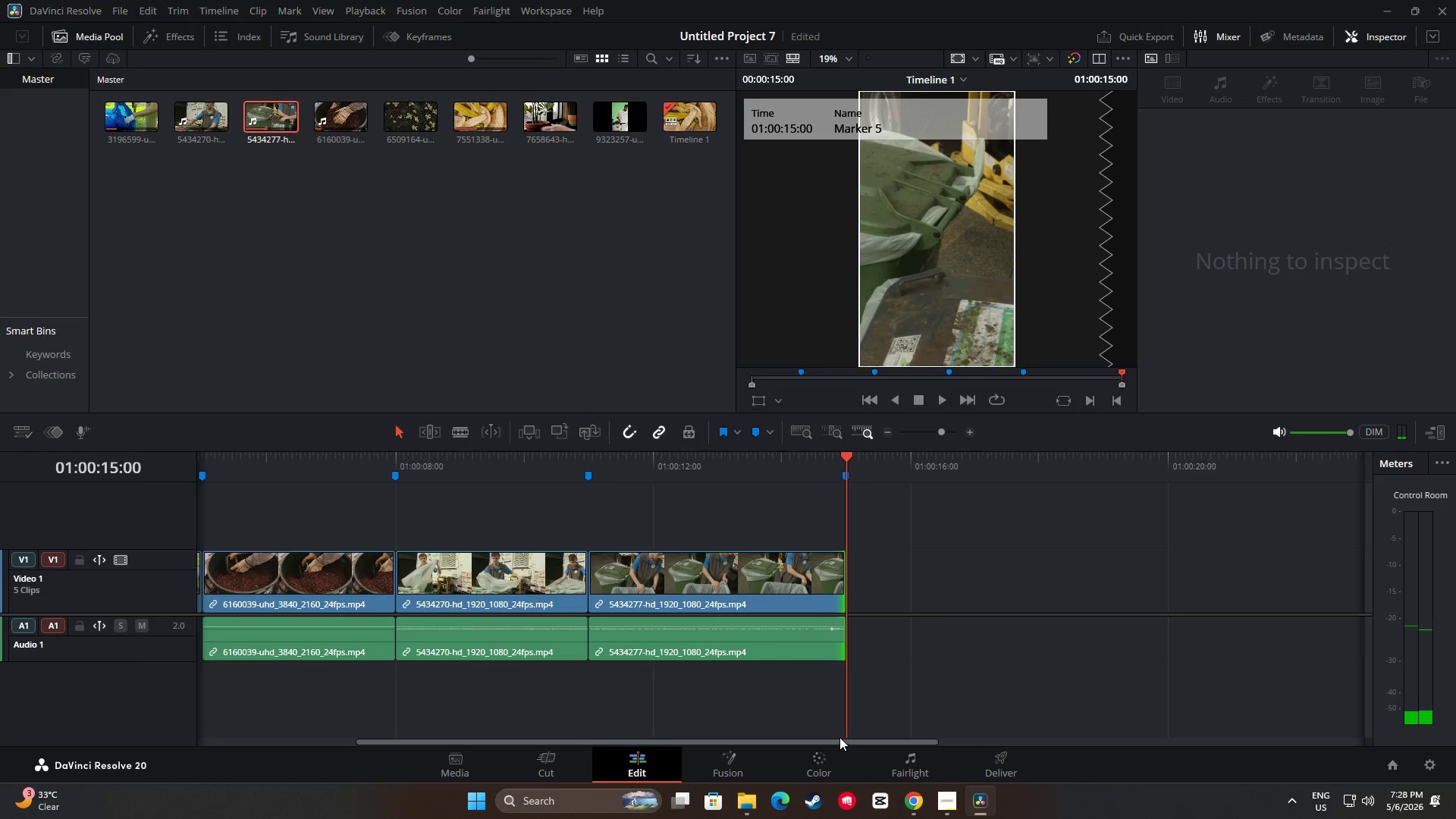 
left_click_drag(start_coordinate=[866, 743], to_coordinate=[946, 748])
 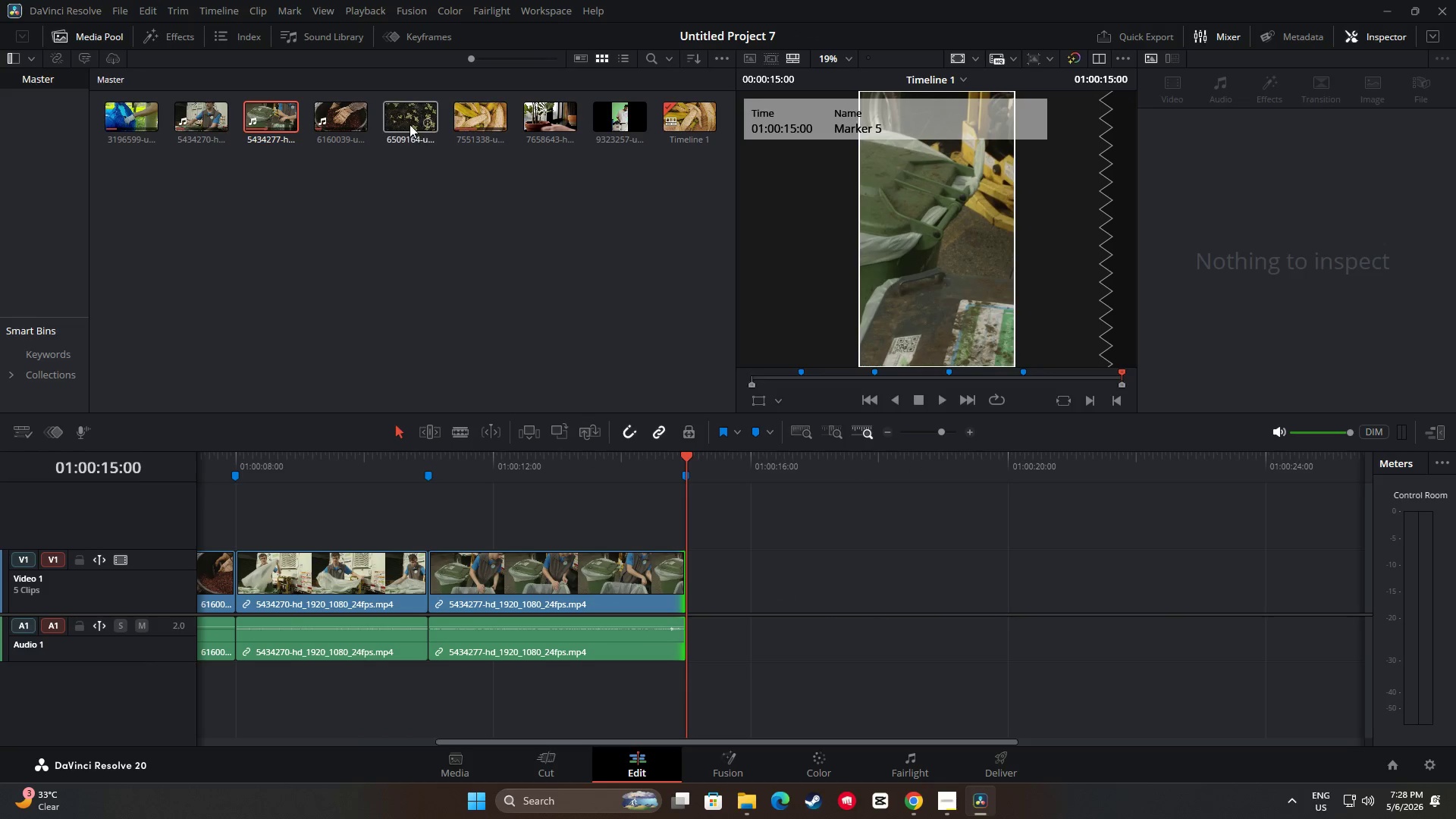 
left_click_drag(start_coordinate=[408, 121], to_coordinate=[689, 600])
 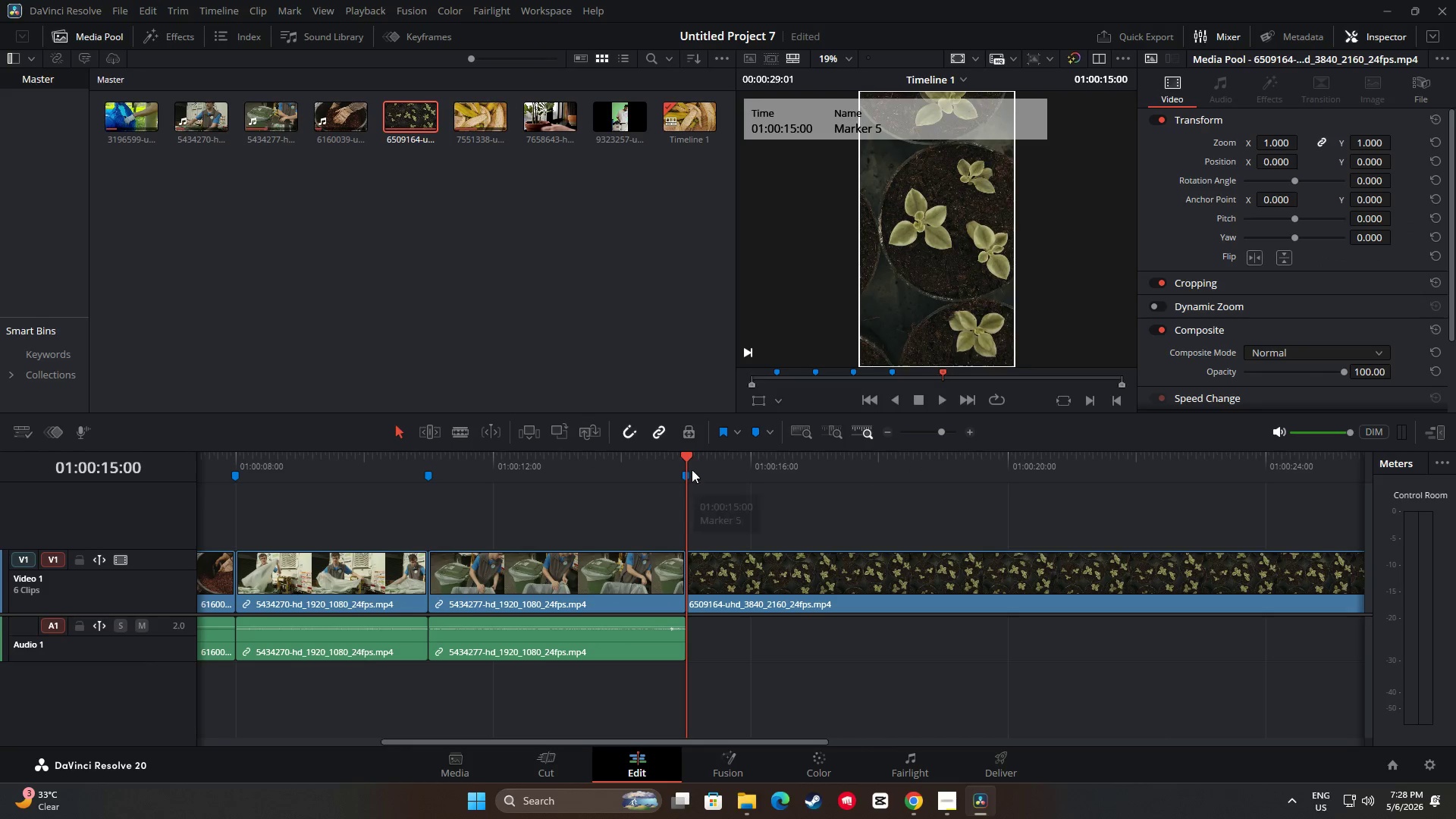 
left_click_drag(start_coordinate=[683, 453], to_coordinate=[879, 468])
 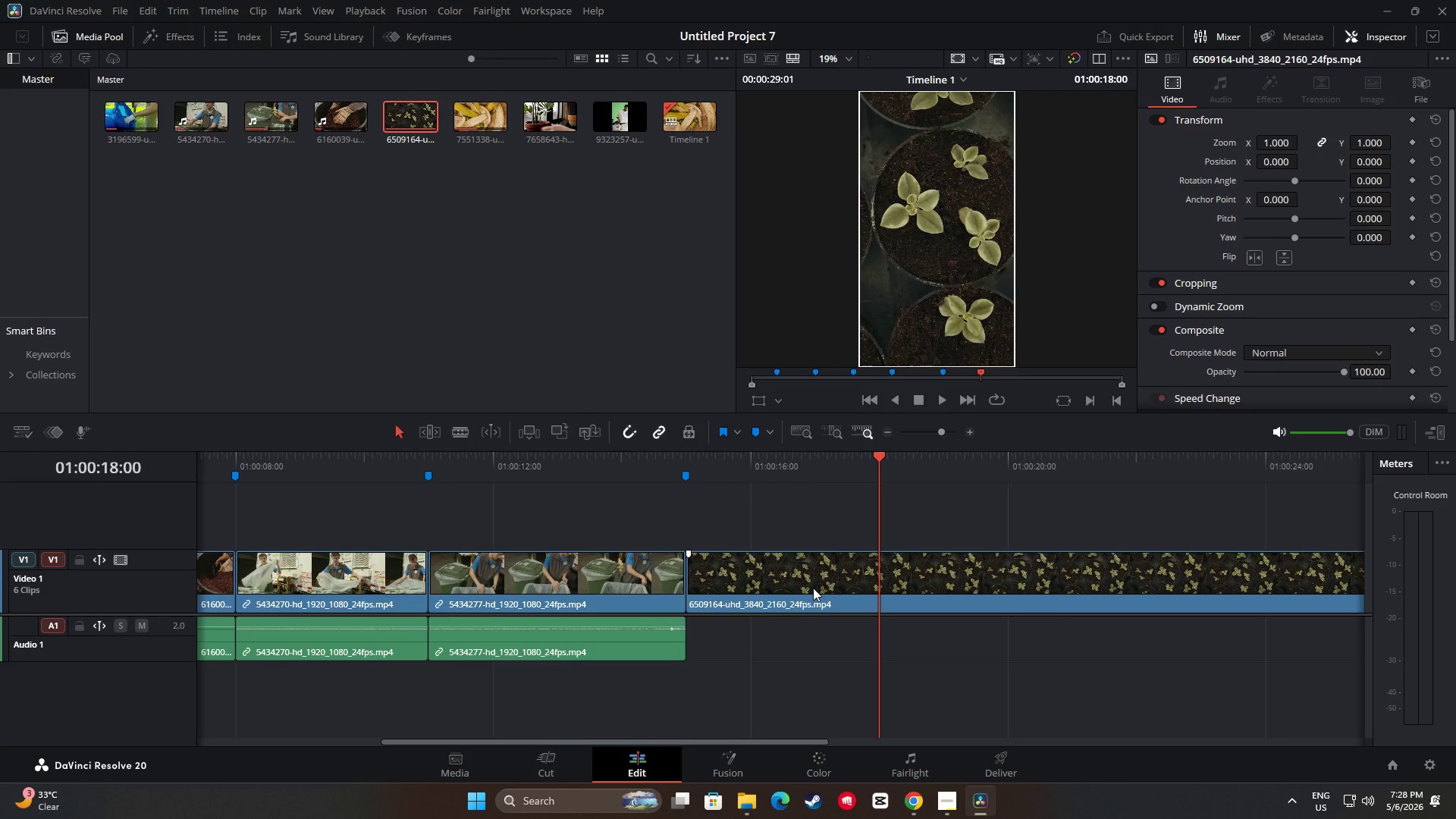 
left_click([813, 588])
 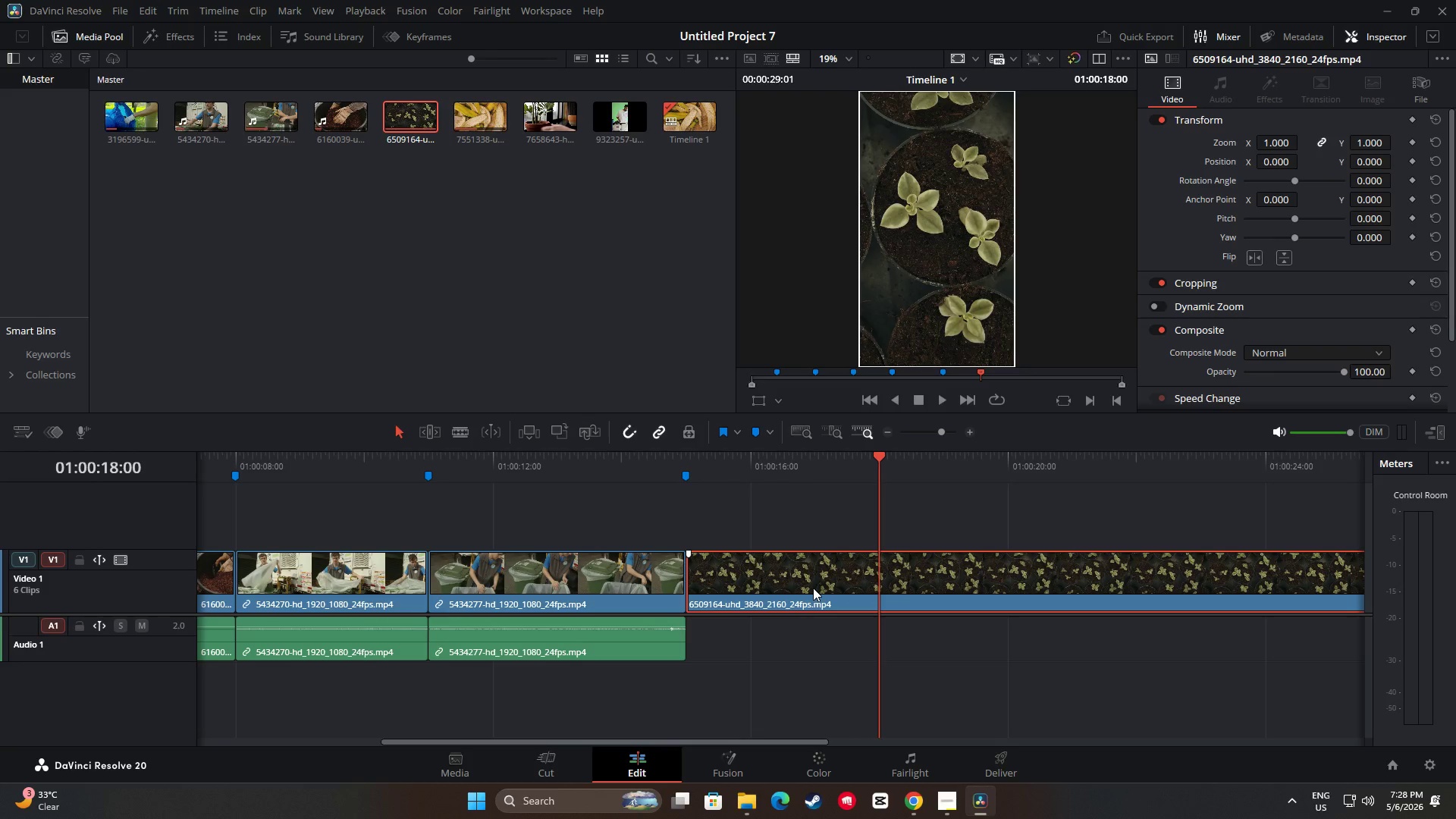 
key(Control+B)
 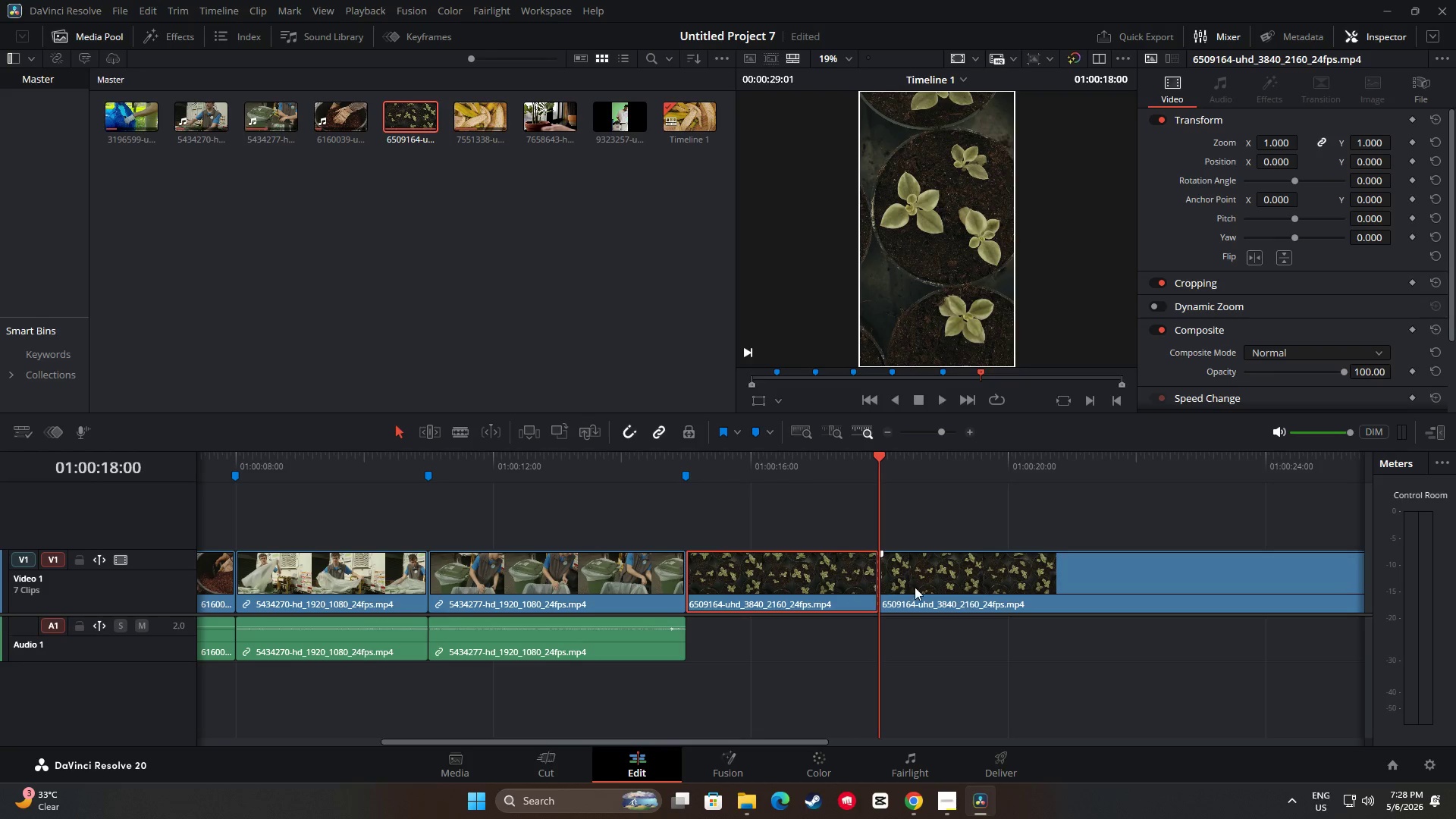 
left_click([915, 586])
 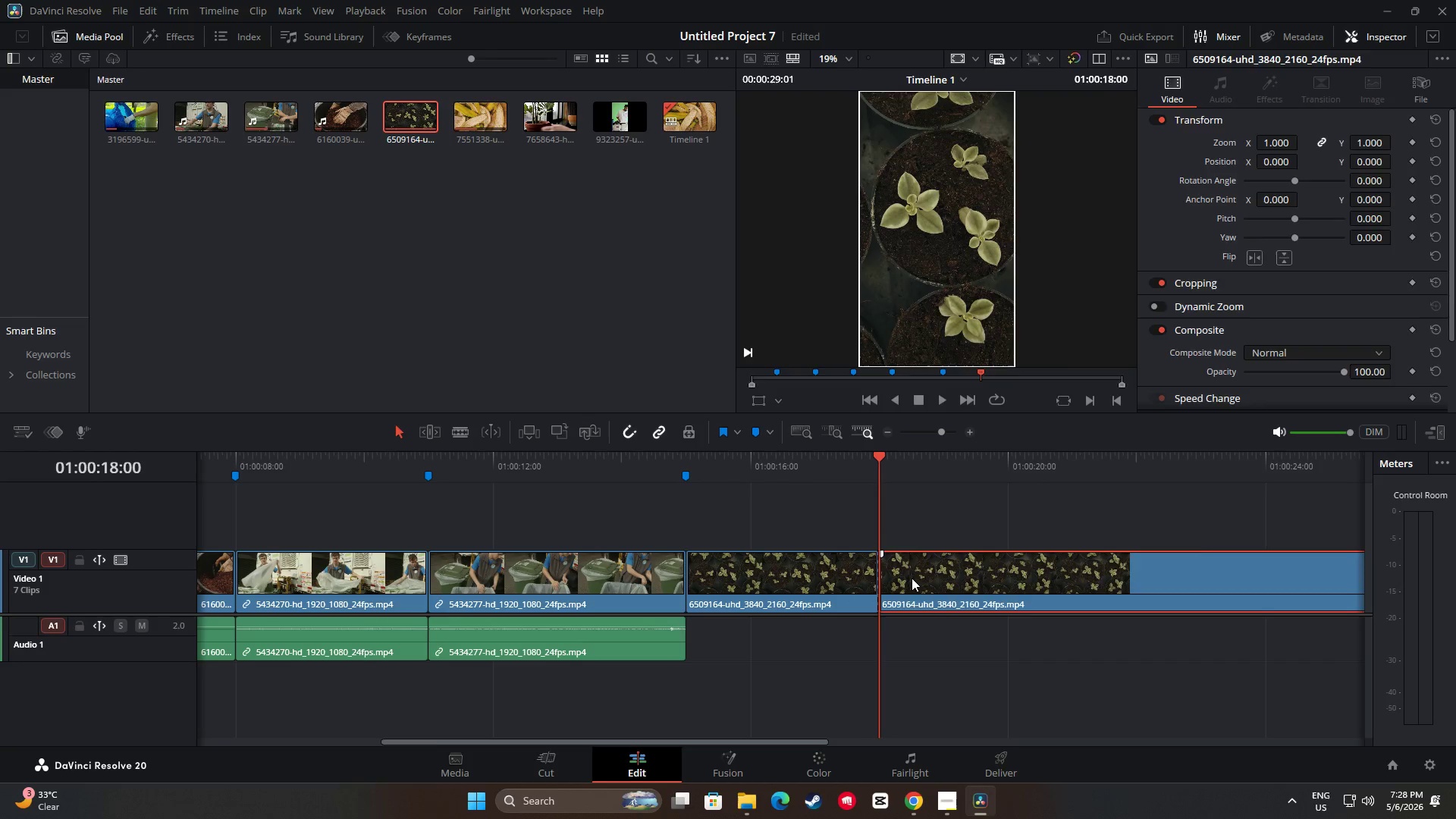 
key(Backspace)
 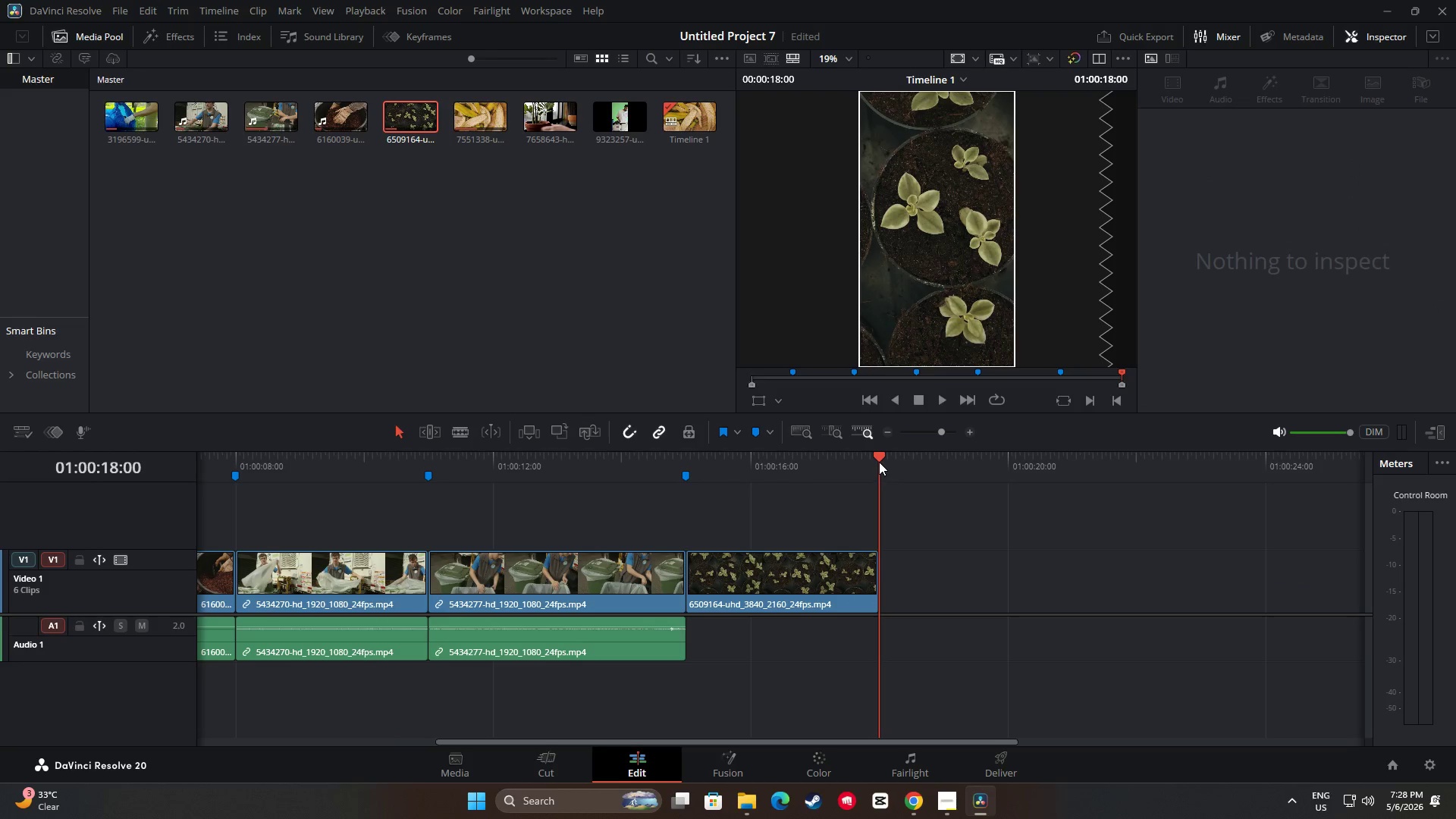 
left_click([878, 460])
 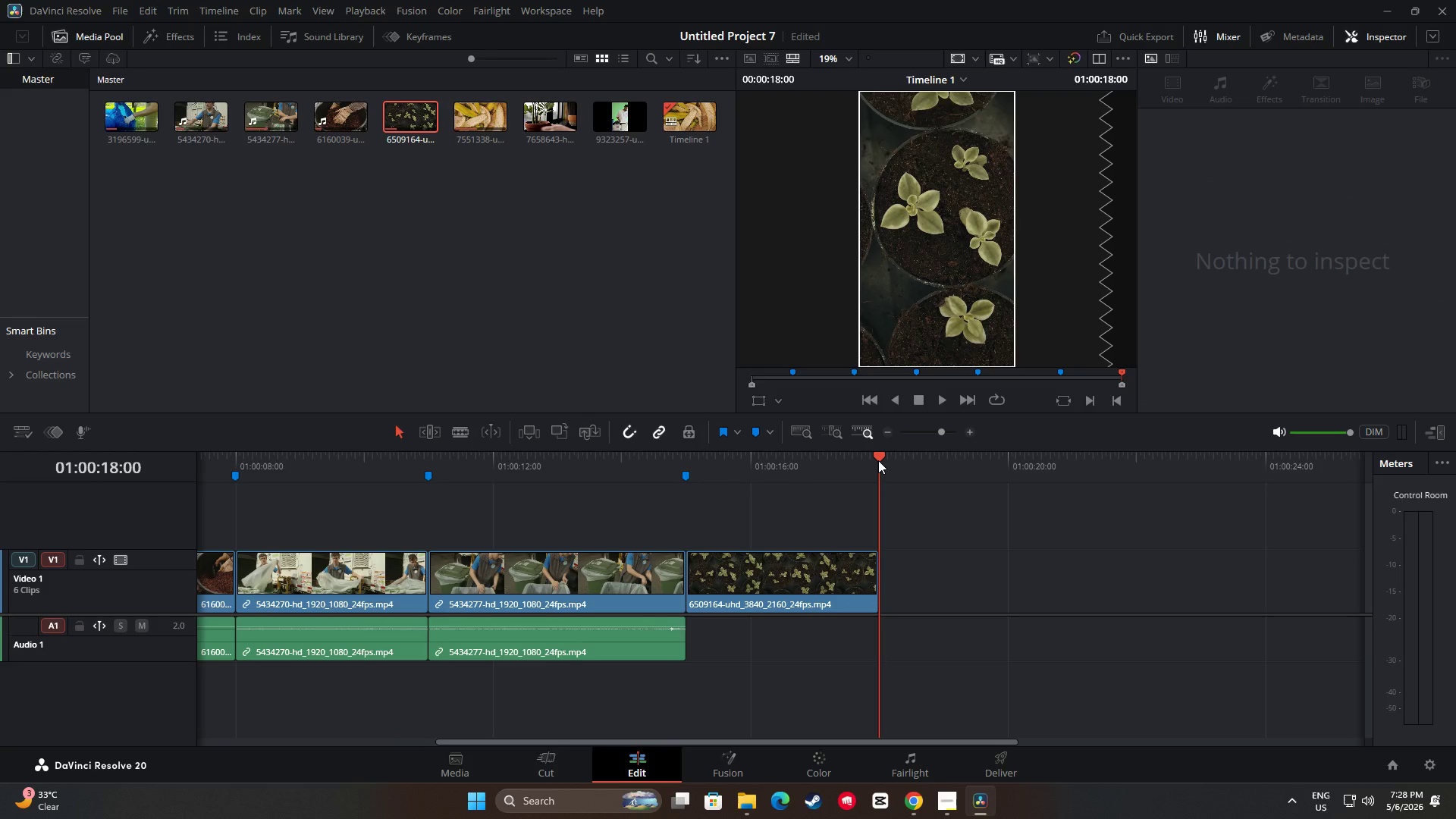 
key(M)
 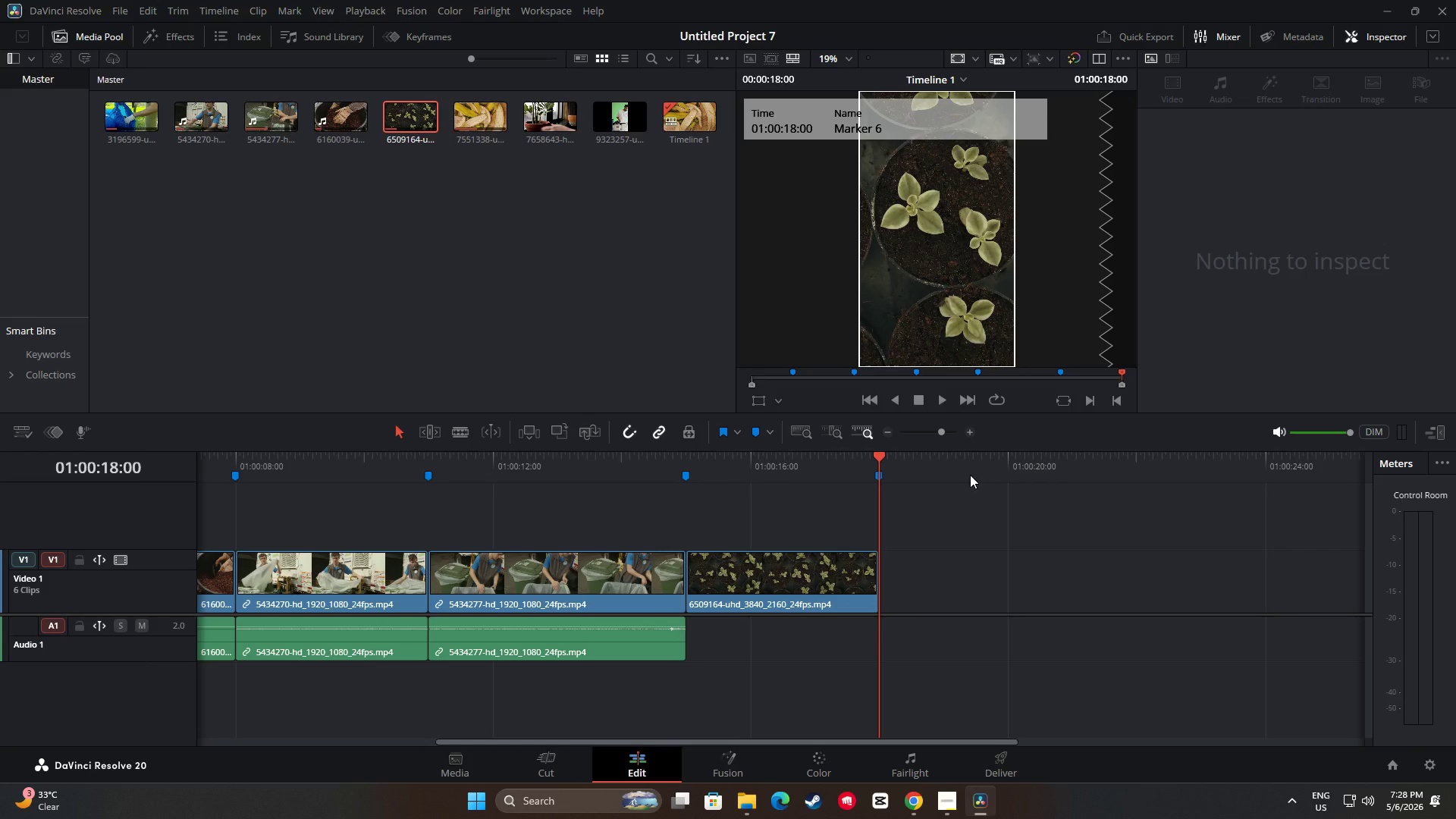 
wait(10.78)
 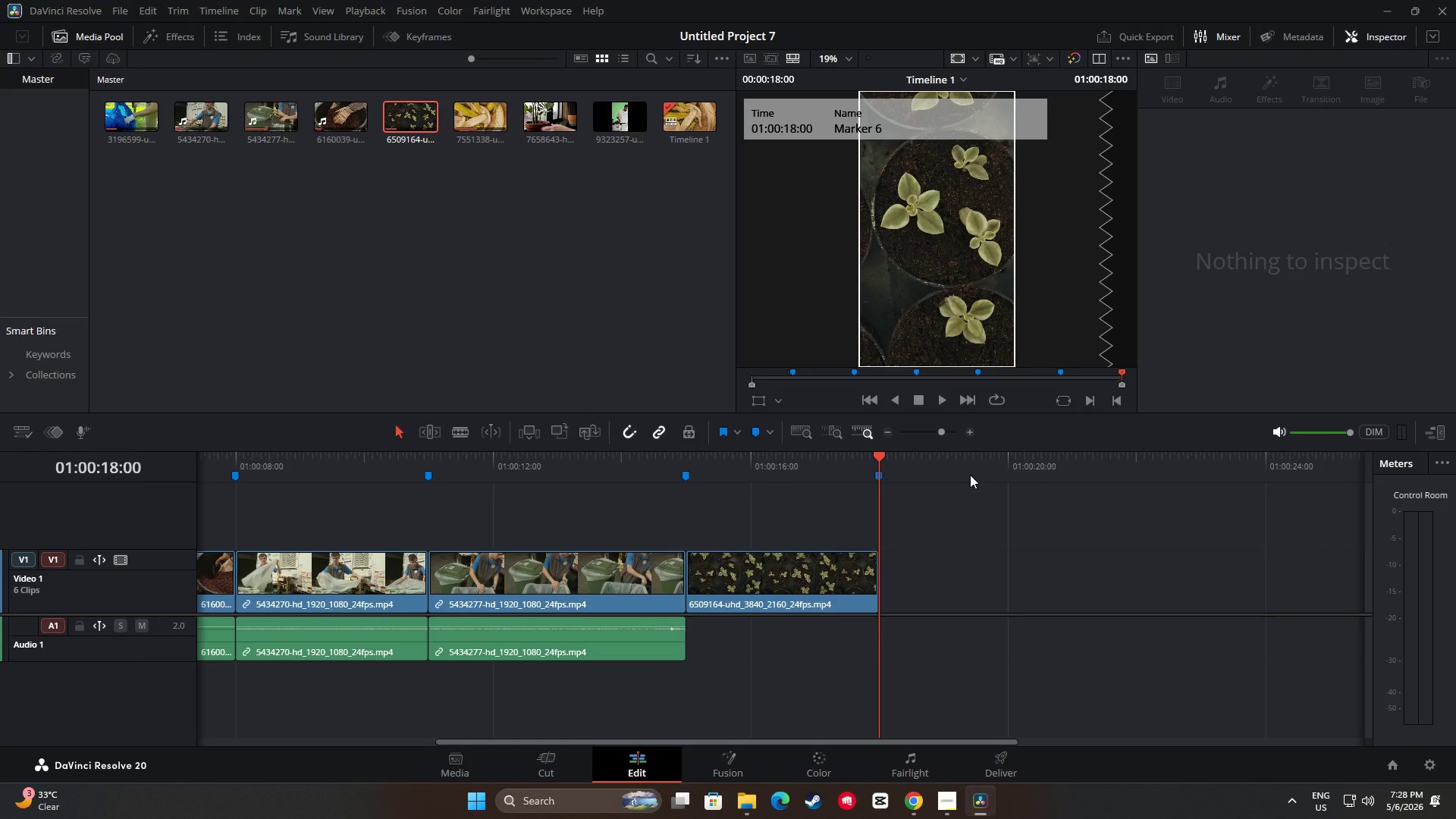 
left_click_drag(start_coordinate=[877, 456], to_coordinate=[646, 469])
 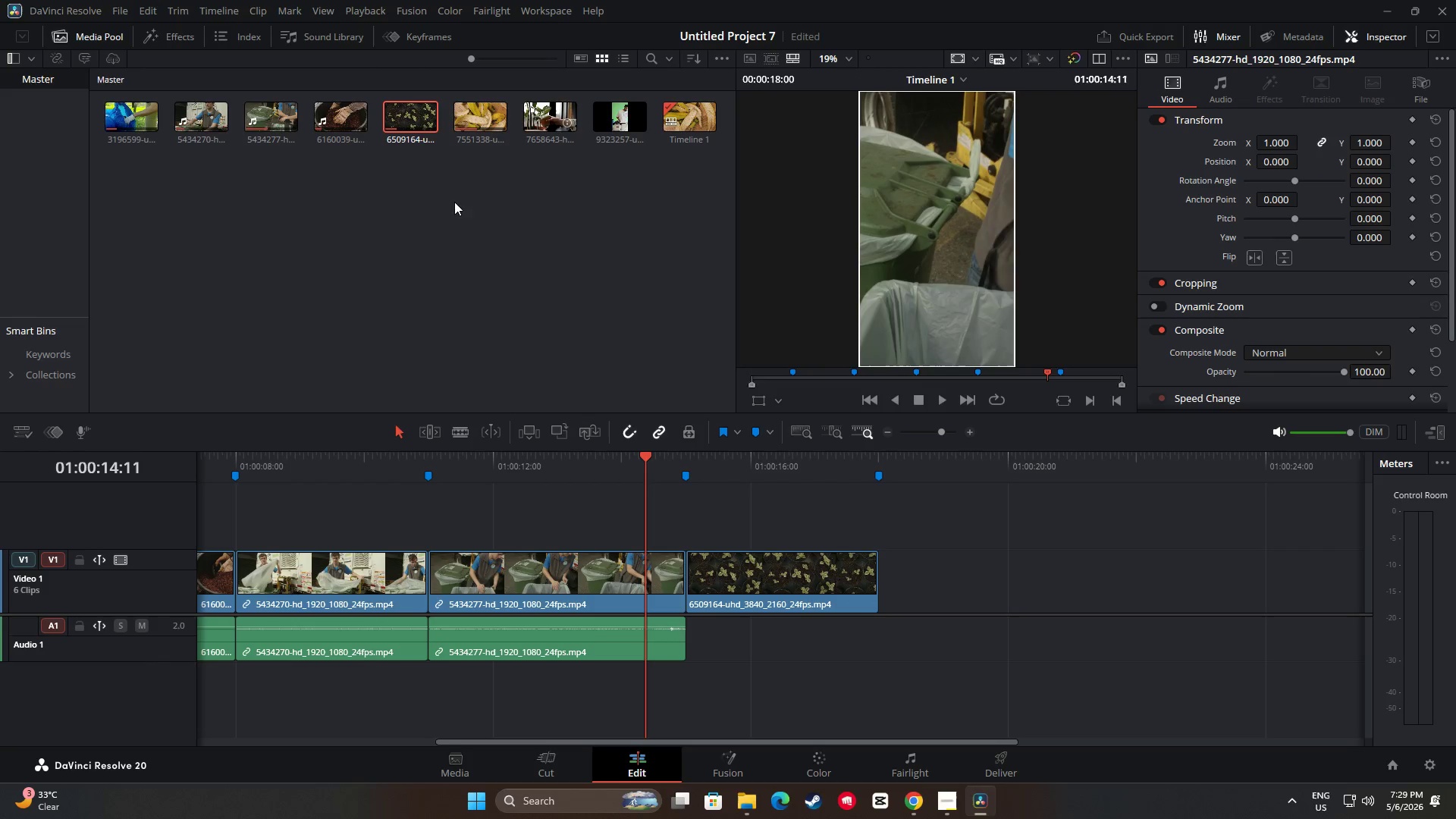 
wait(10.2)
 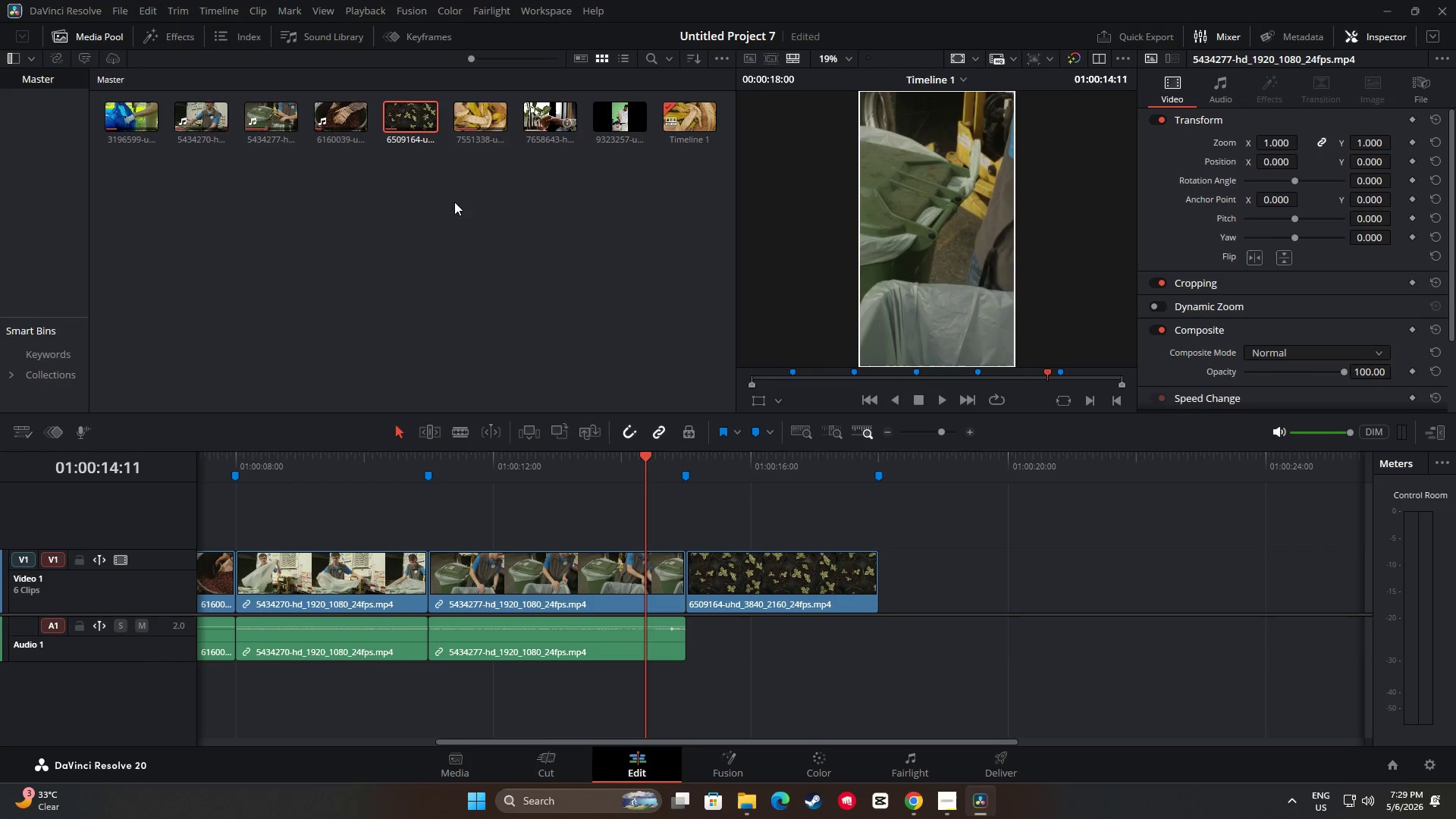 
left_click_drag(start_coordinate=[541, 125], to_coordinate=[880, 582])
 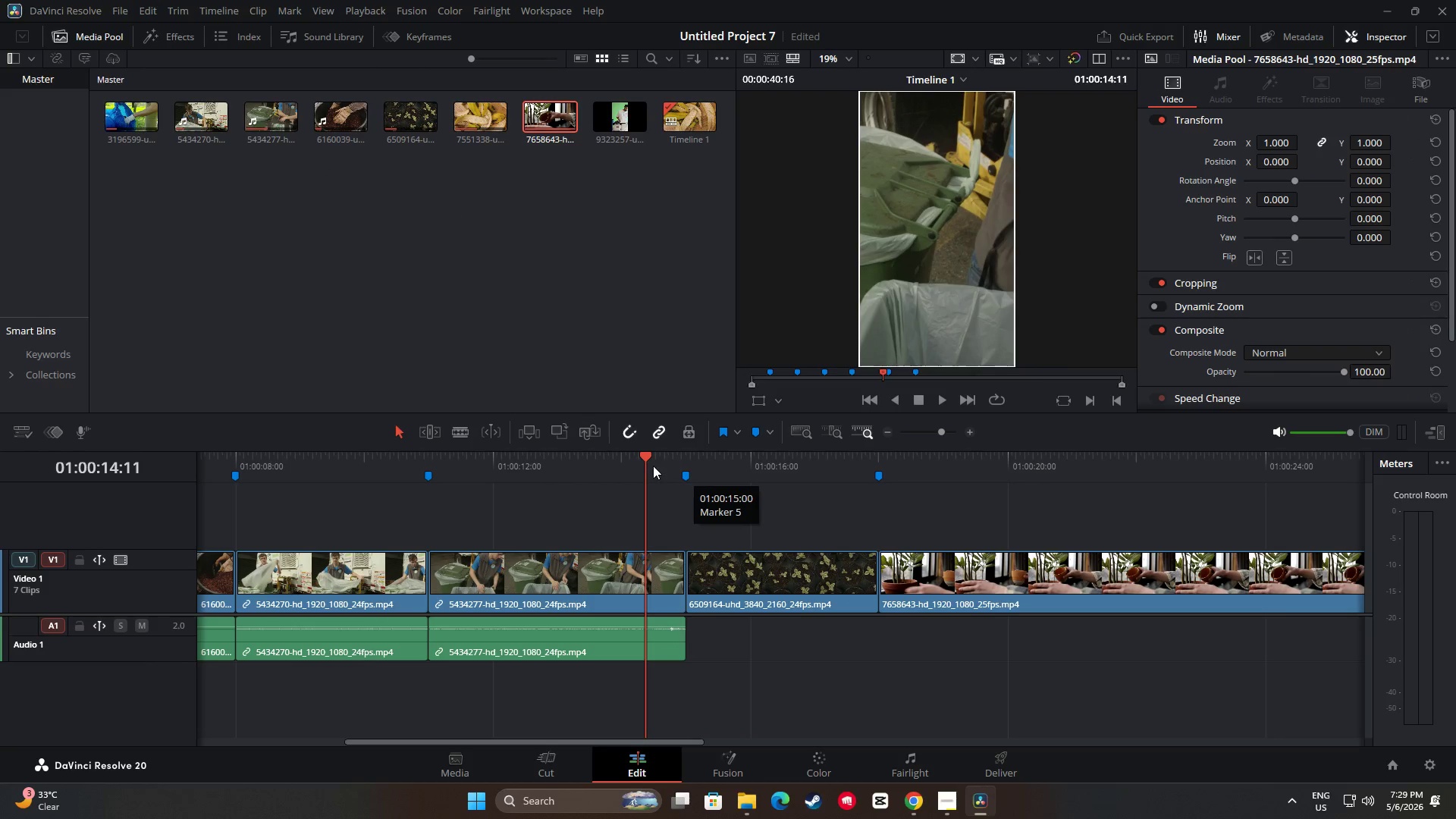 
left_click_drag(start_coordinate=[647, 460], to_coordinate=[1007, 472])
 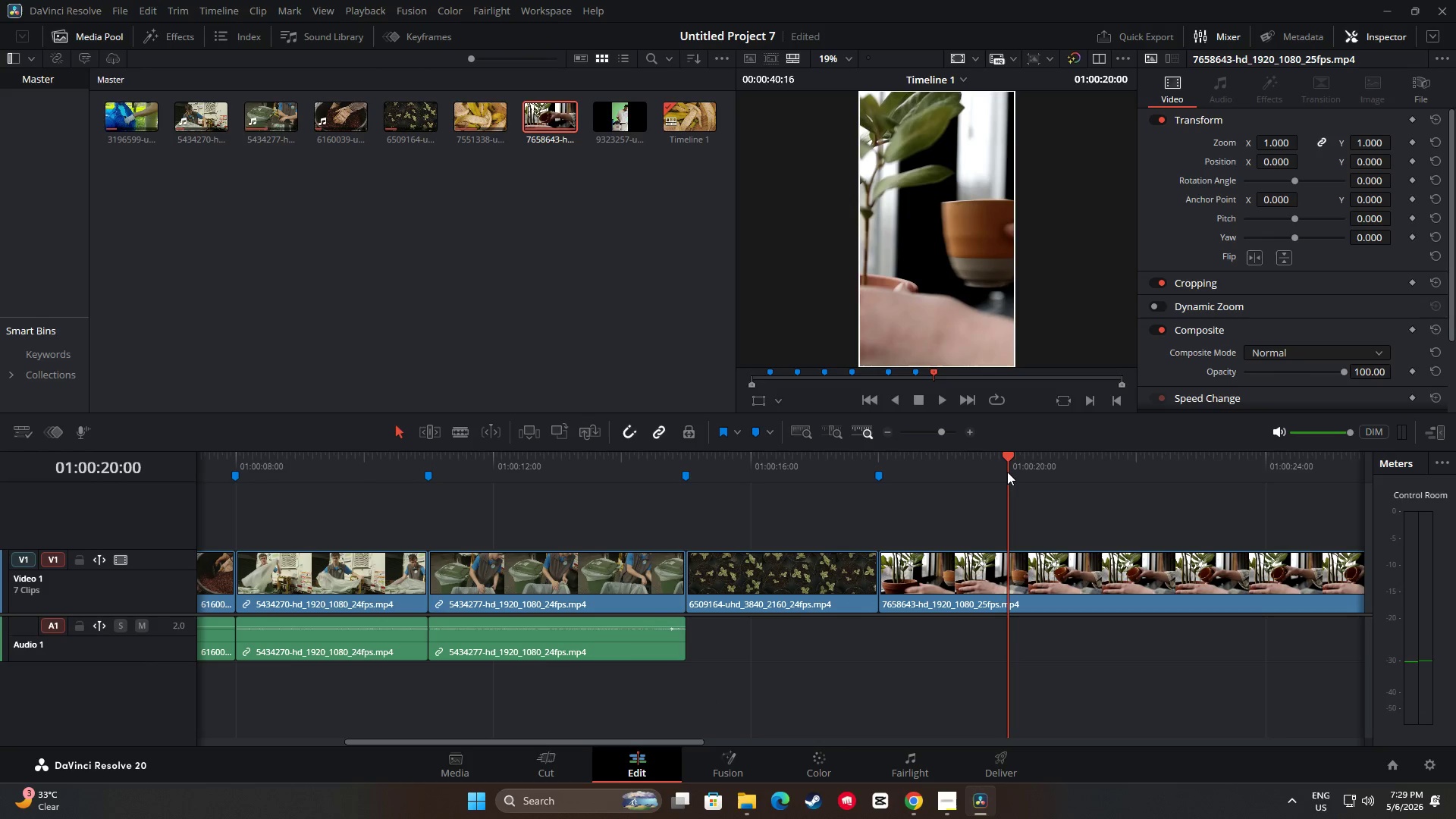 
key(M)
 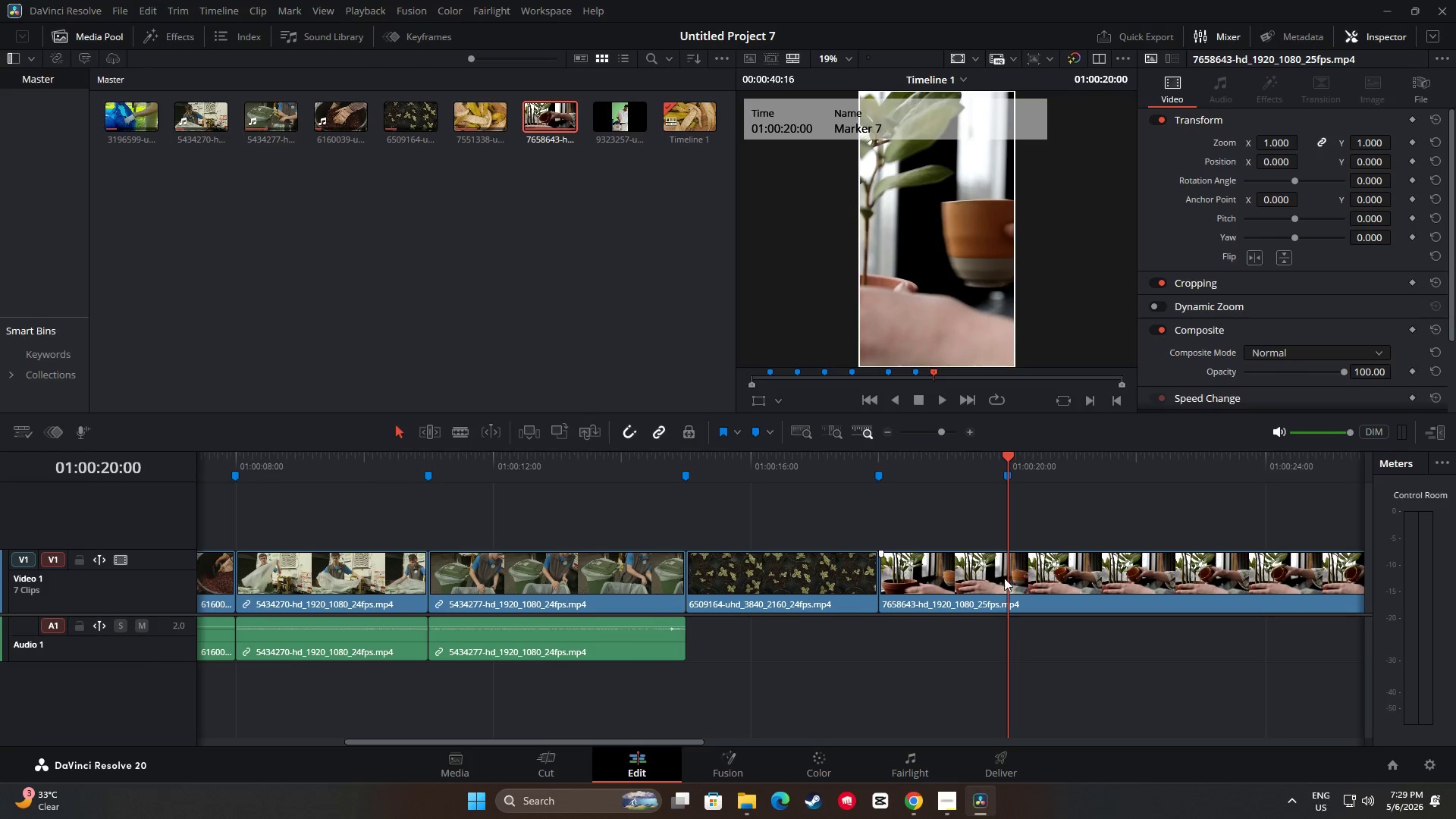 
left_click([996, 576])
 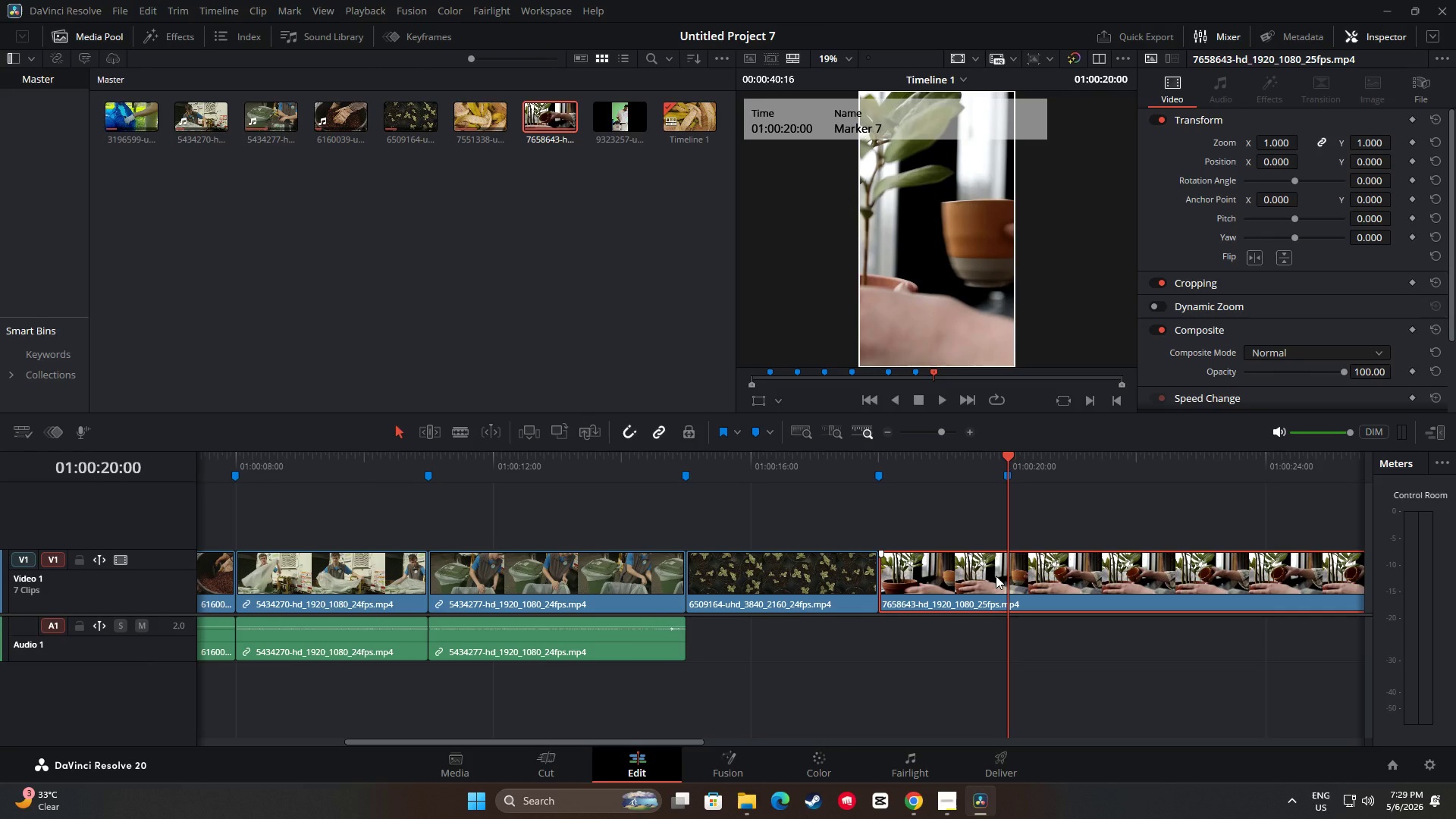 
key(Control+B)
 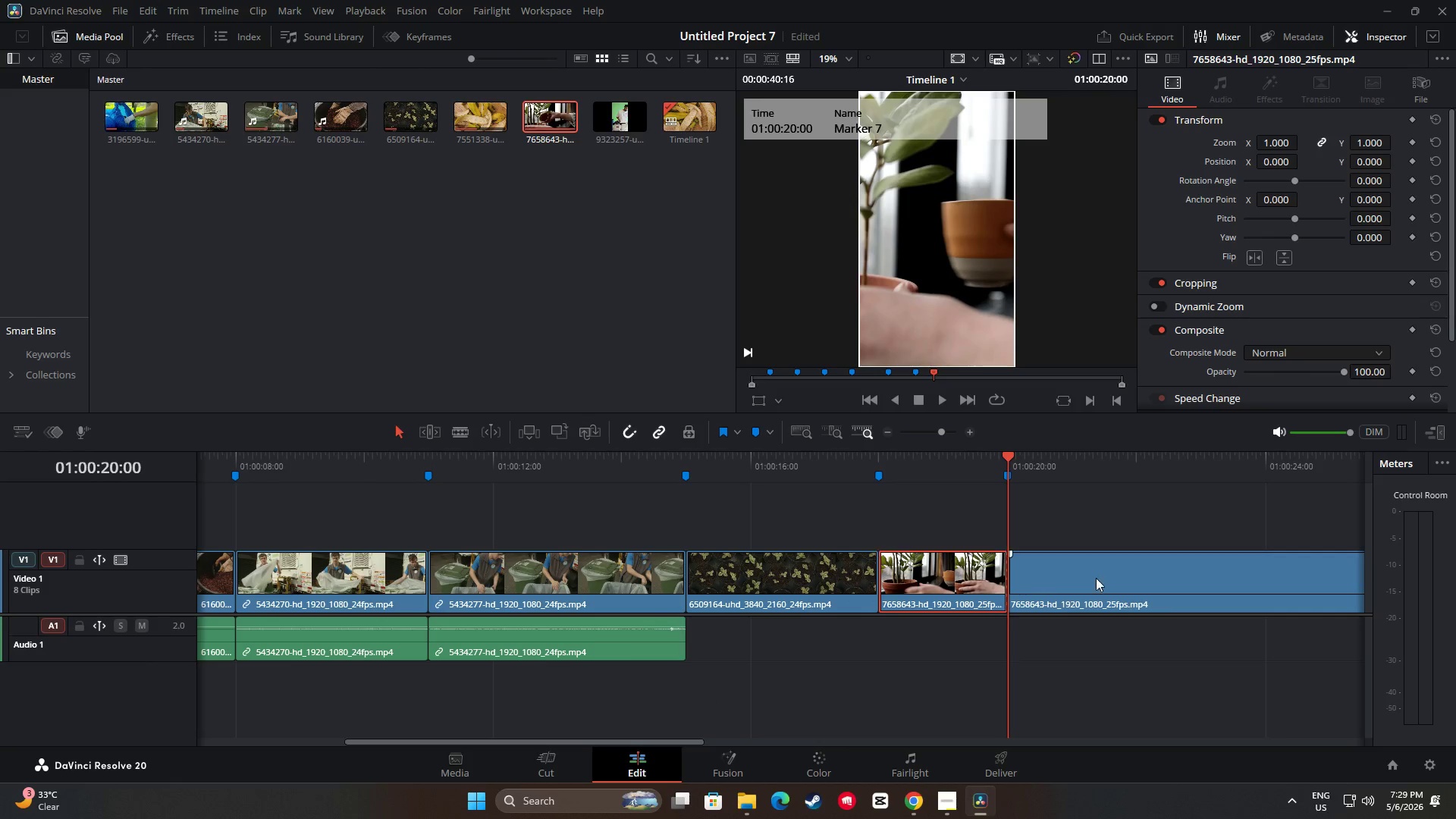 
left_click([1100, 578])
 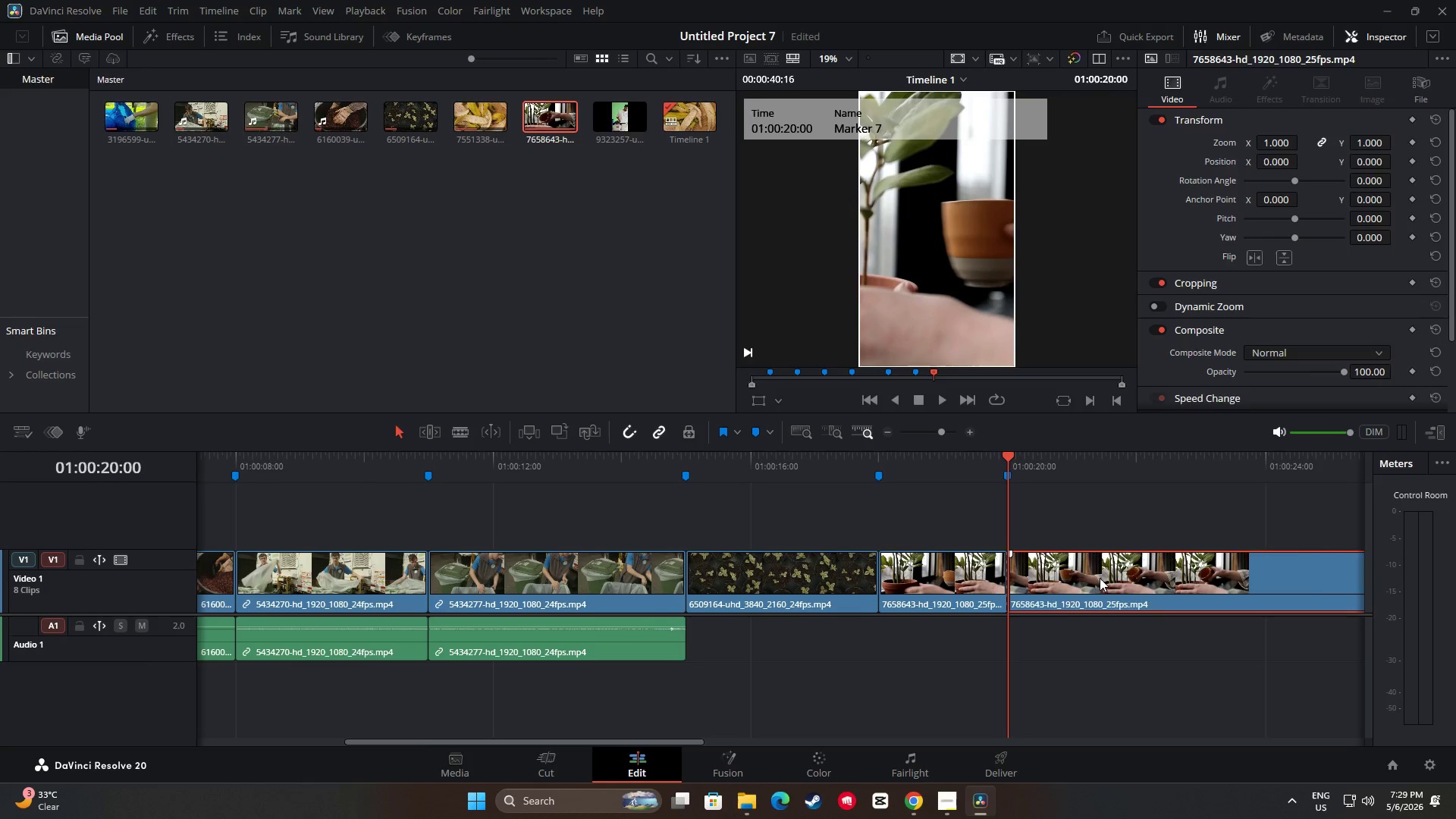 
key(Backspace)
 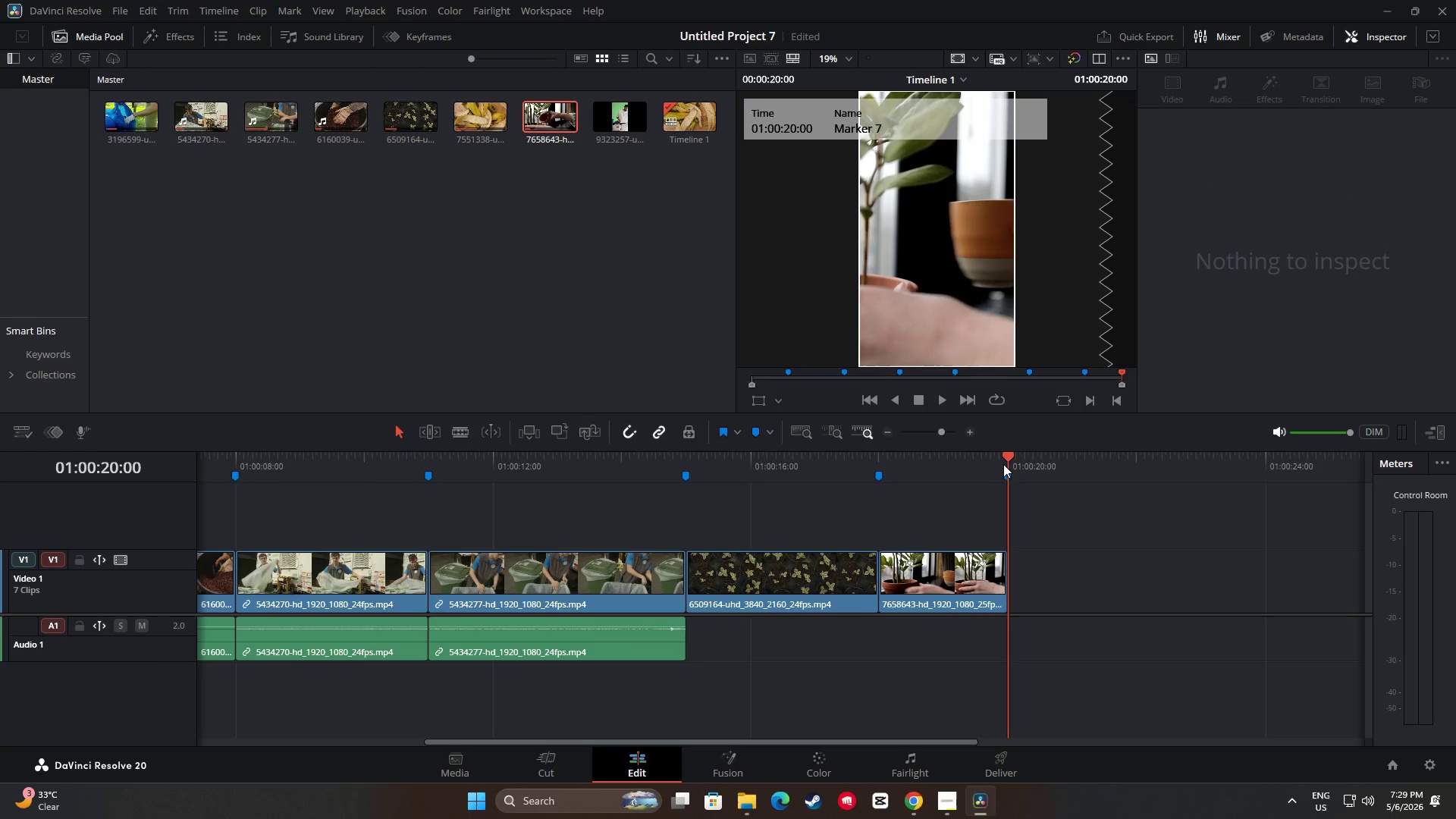 
left_click_drag(start_coordinate=[1005, 461], to_coordinate=[969, 461])
 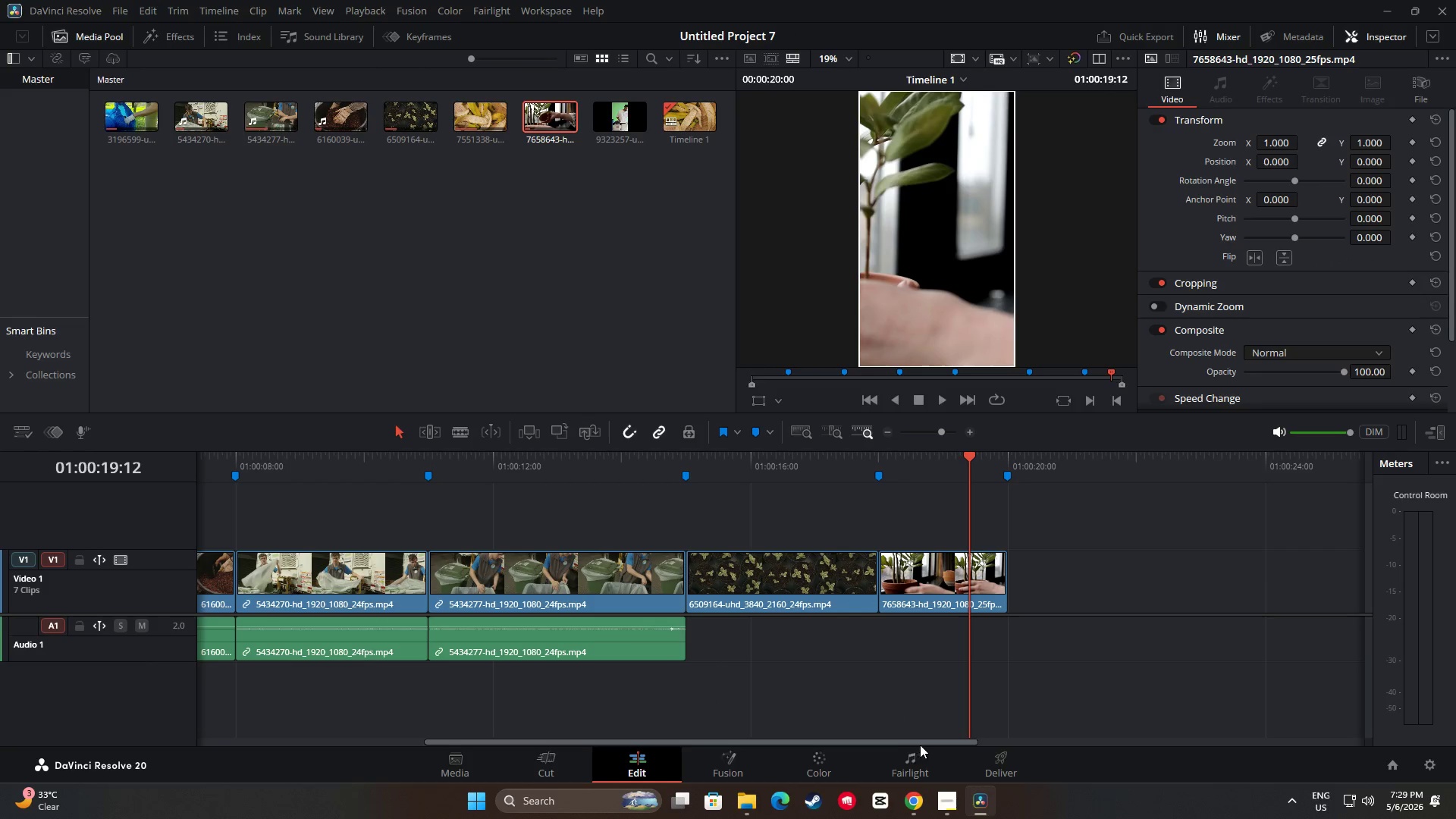 
left_click_drag(start_coordinate=[927, 742], to_coordinate=[641, 742])
 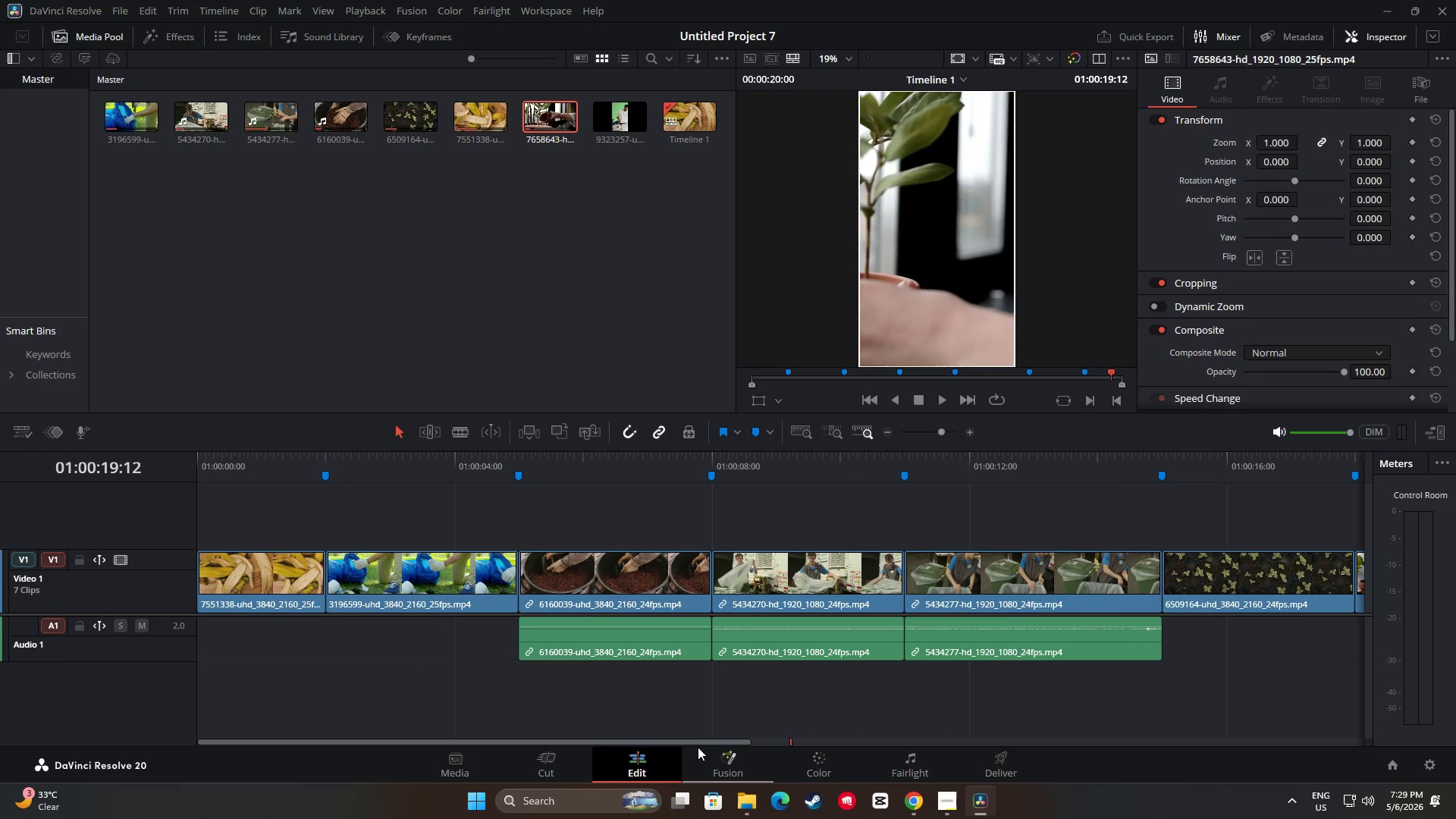 
left_click_drag(start_coordinate=[713, 739], to_coordinate=[693, 741])
 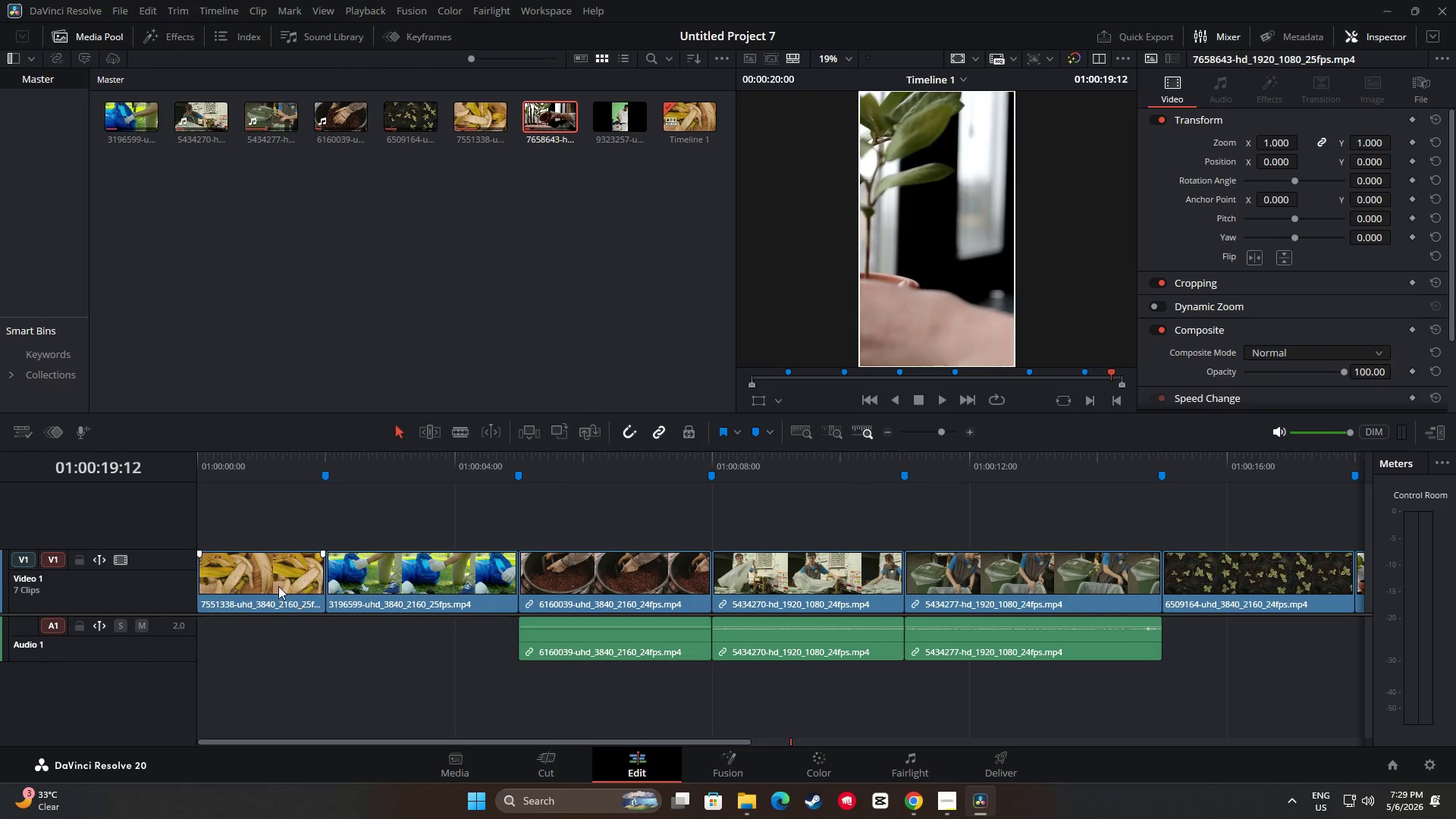 
left_click([272, 581])
 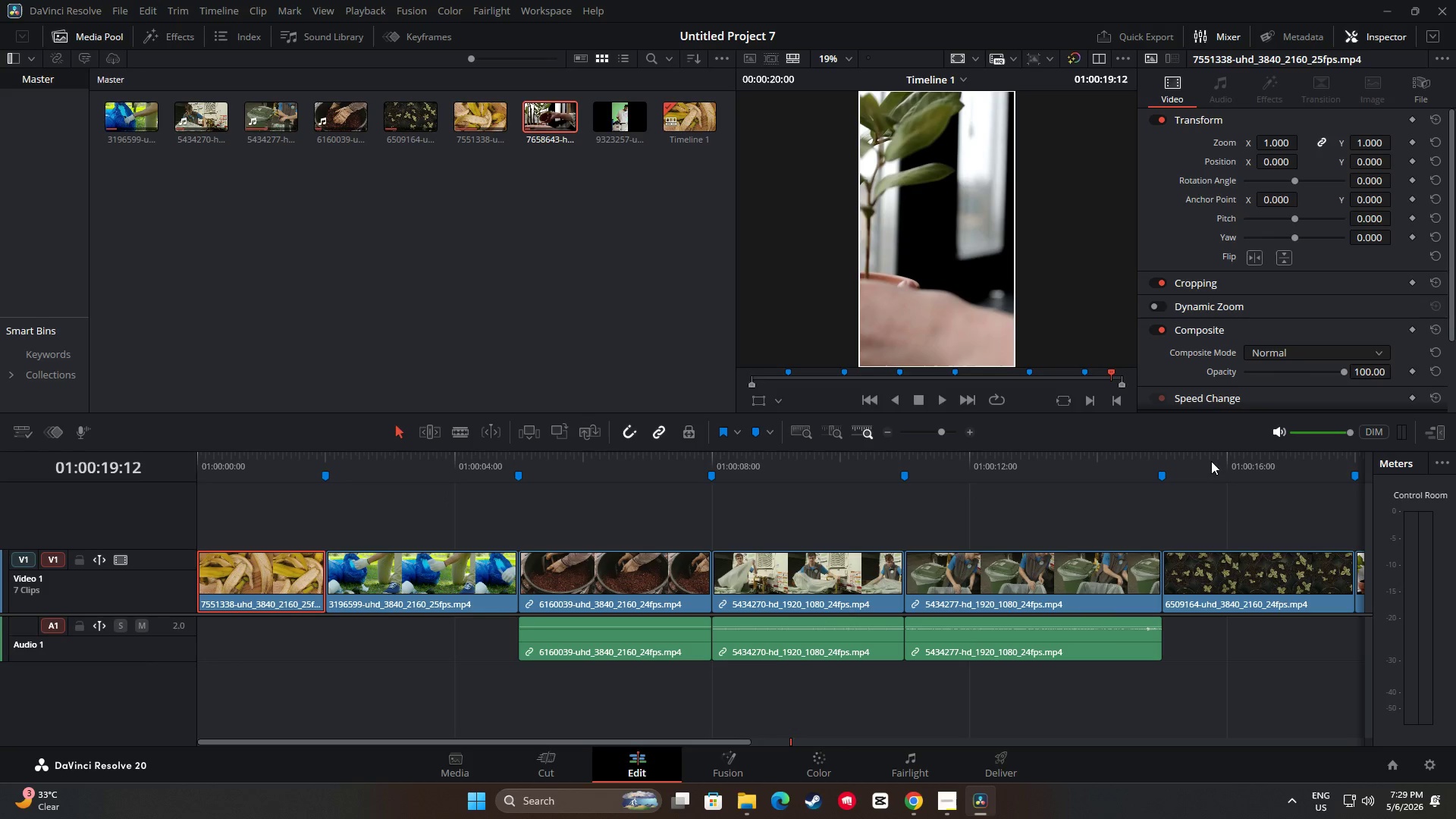 
left_click_drag(start_coordinate=[388, 473], to_coordinate=[391, 467])
 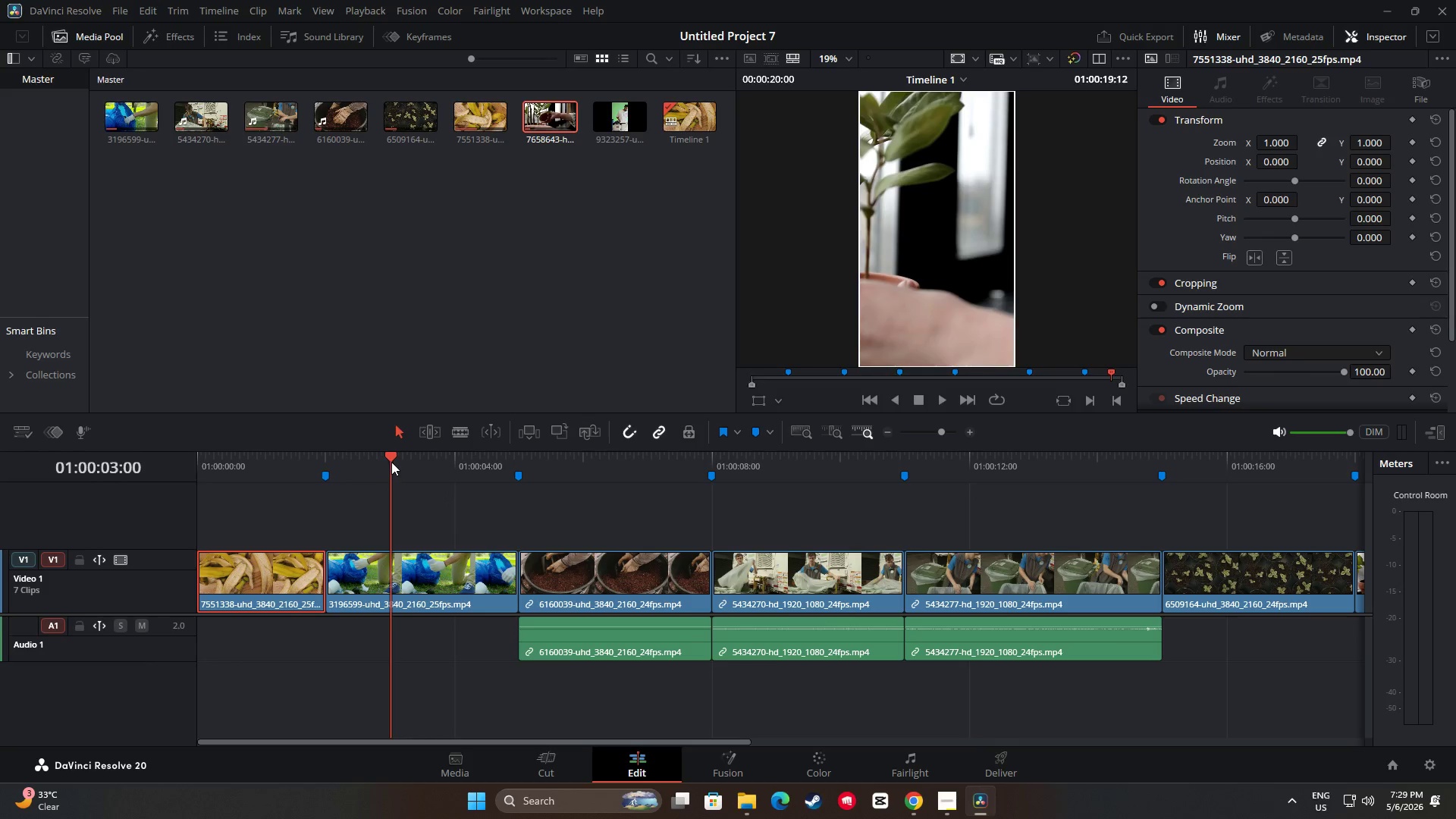 
left_click_drag(start_coordinate=[392, 458], to_coordinate=[256, 456])
 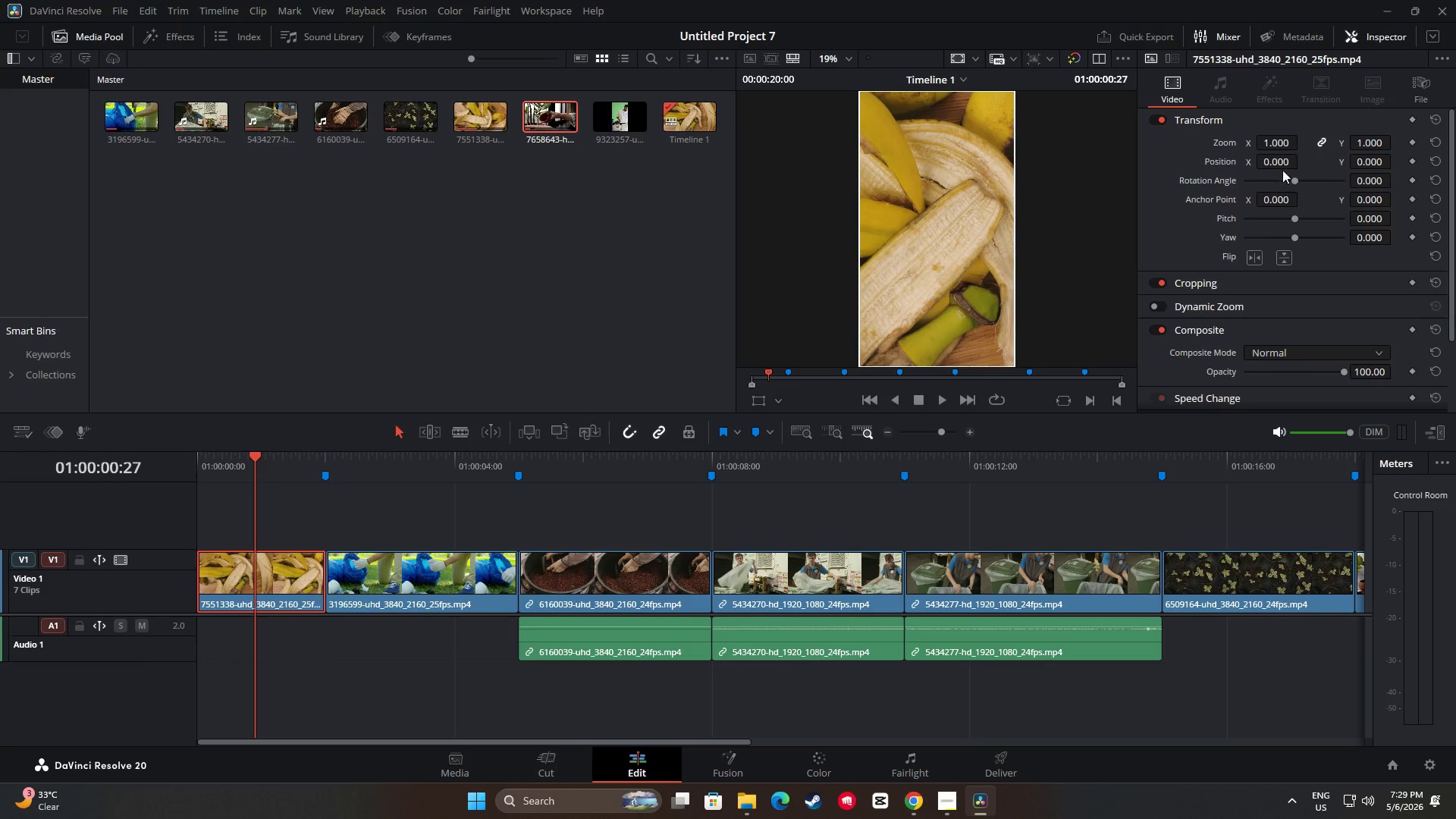 
left_click_drag(start_coordinate=[1282, 161], to_coordinate=[1346, 169])
 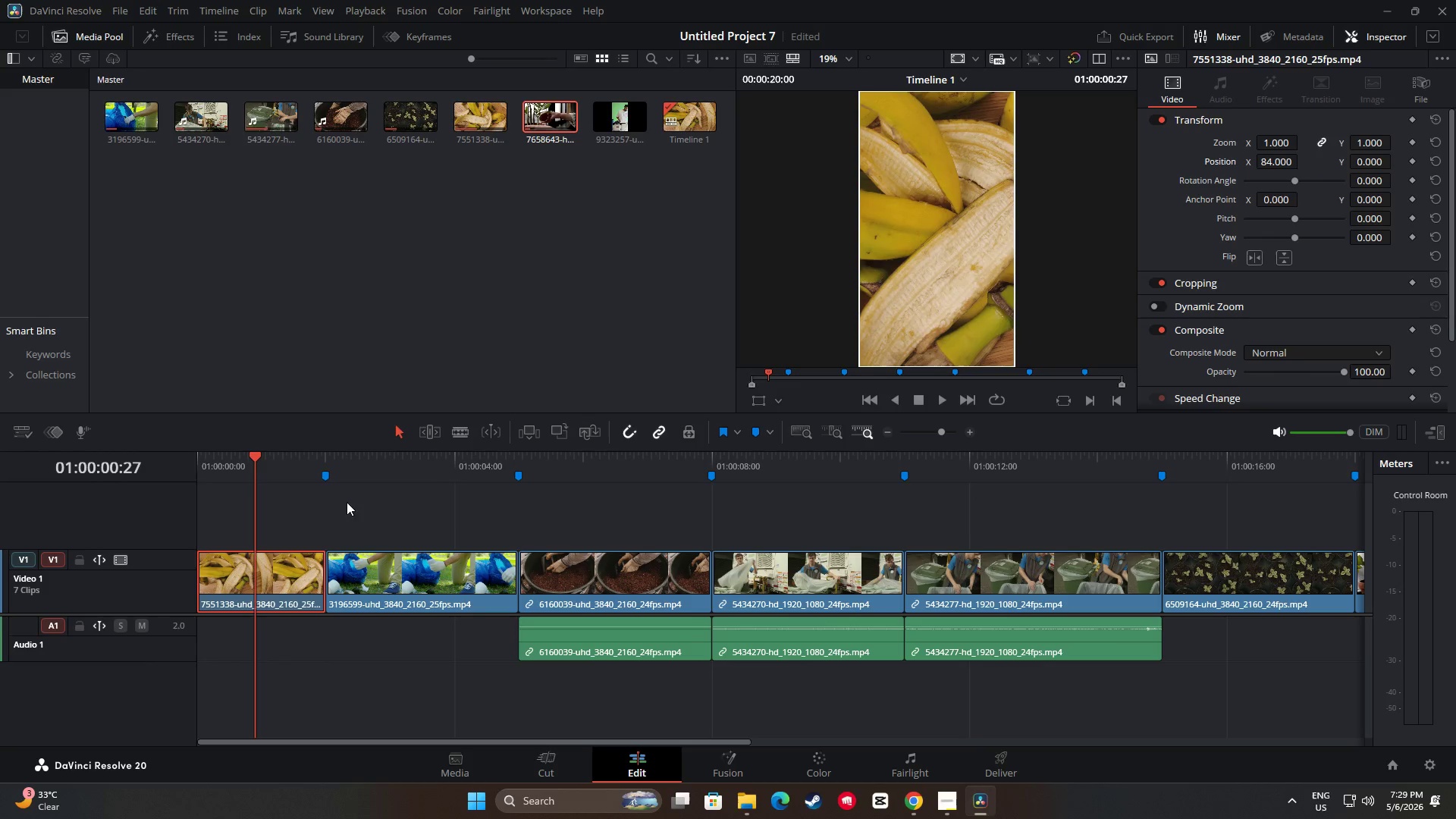 
left_click_drag(start_coordinate=[253, 460], to_coordinate=[178, 460])
 